 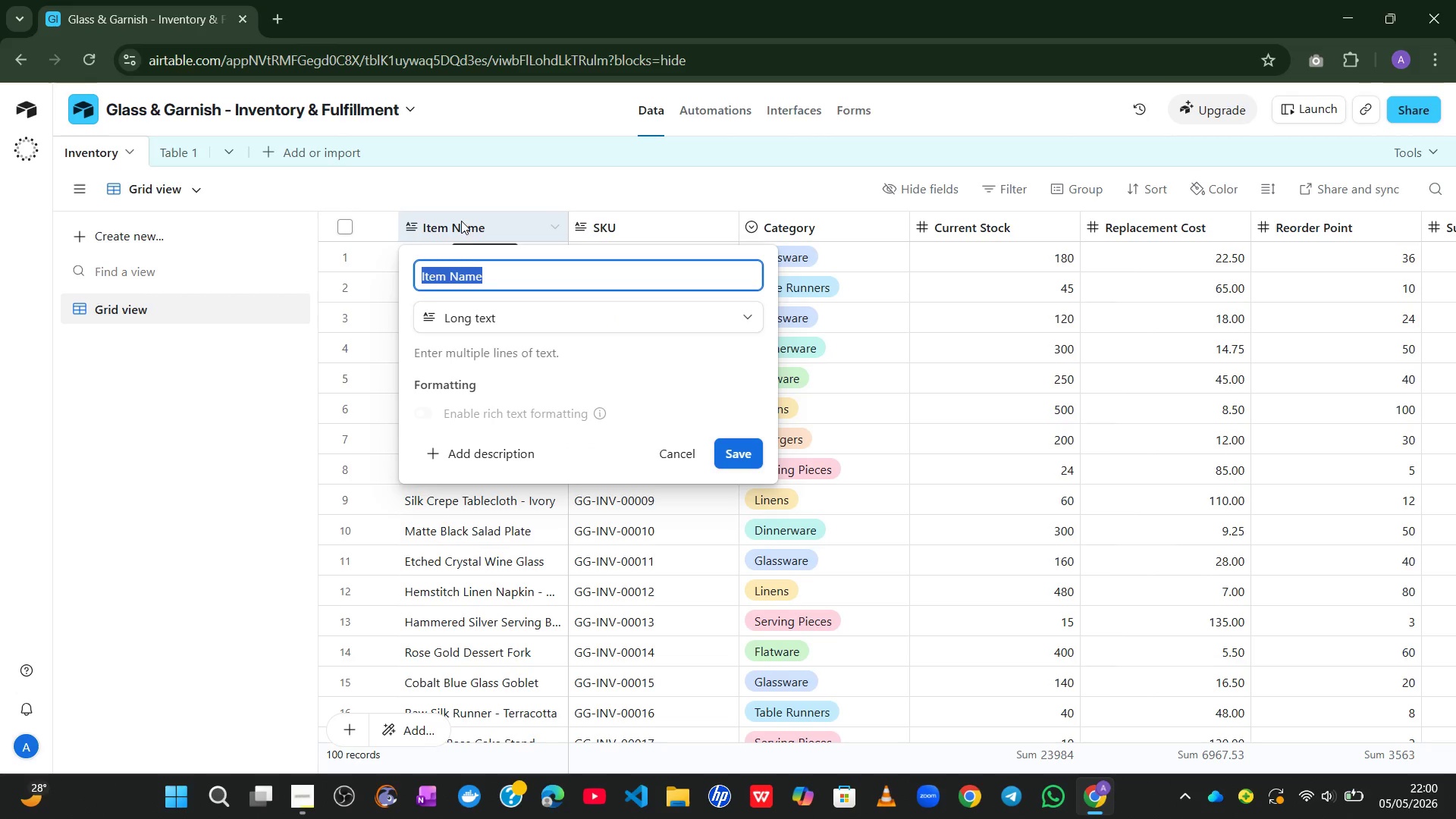 
left_click([492, 314])
 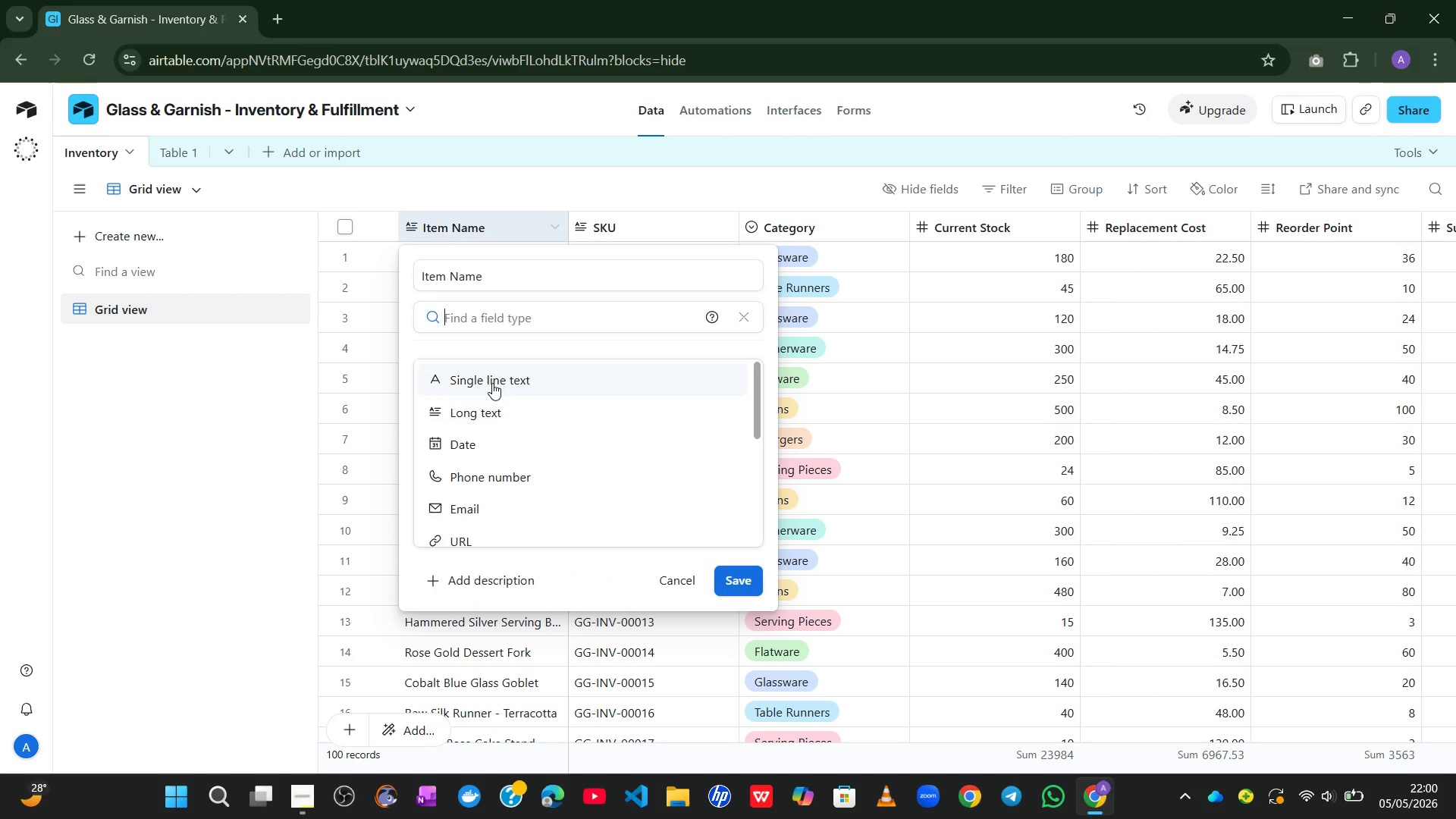 
left_click([492, 383])
 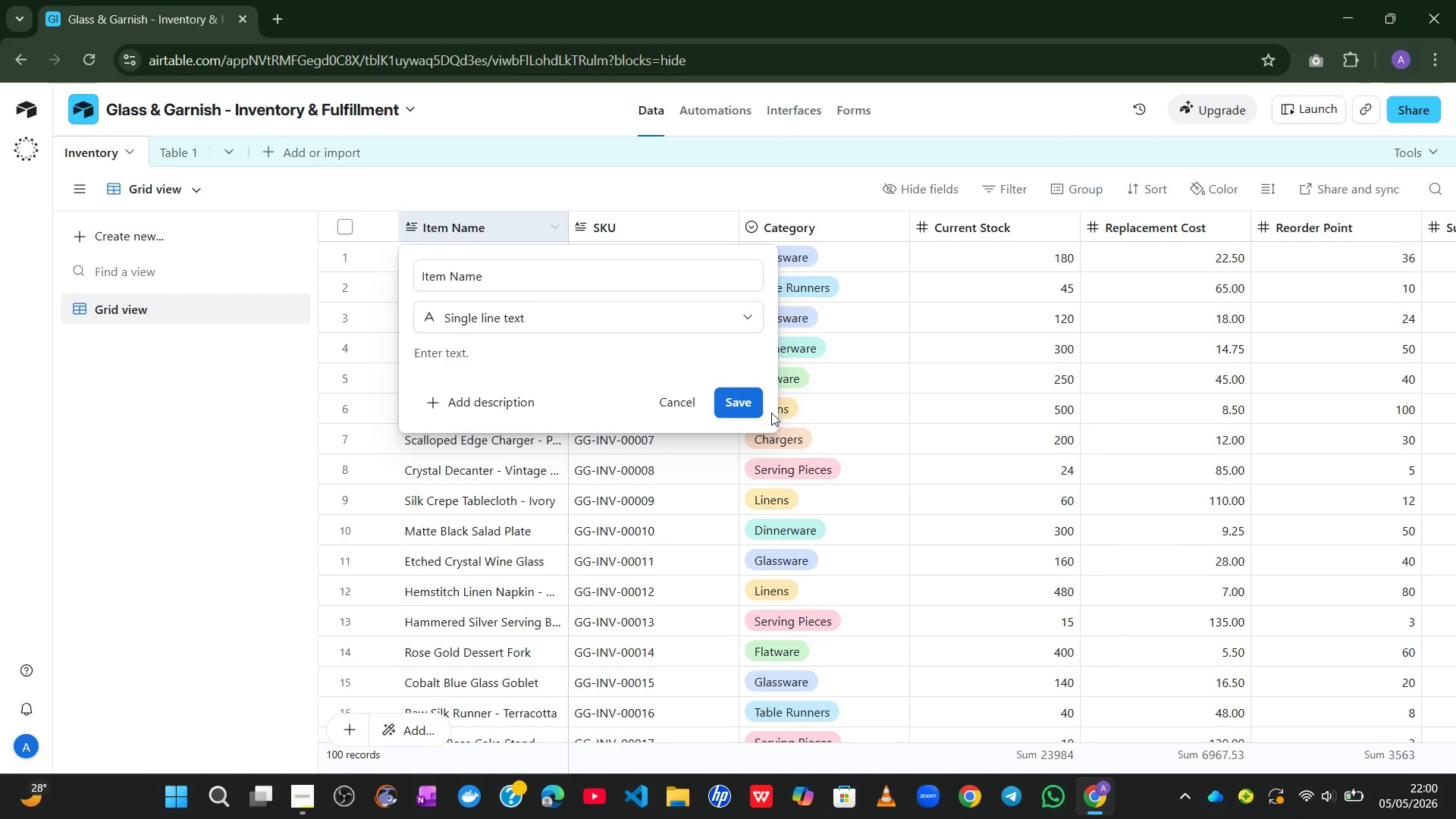 
left_click([742, 403])
 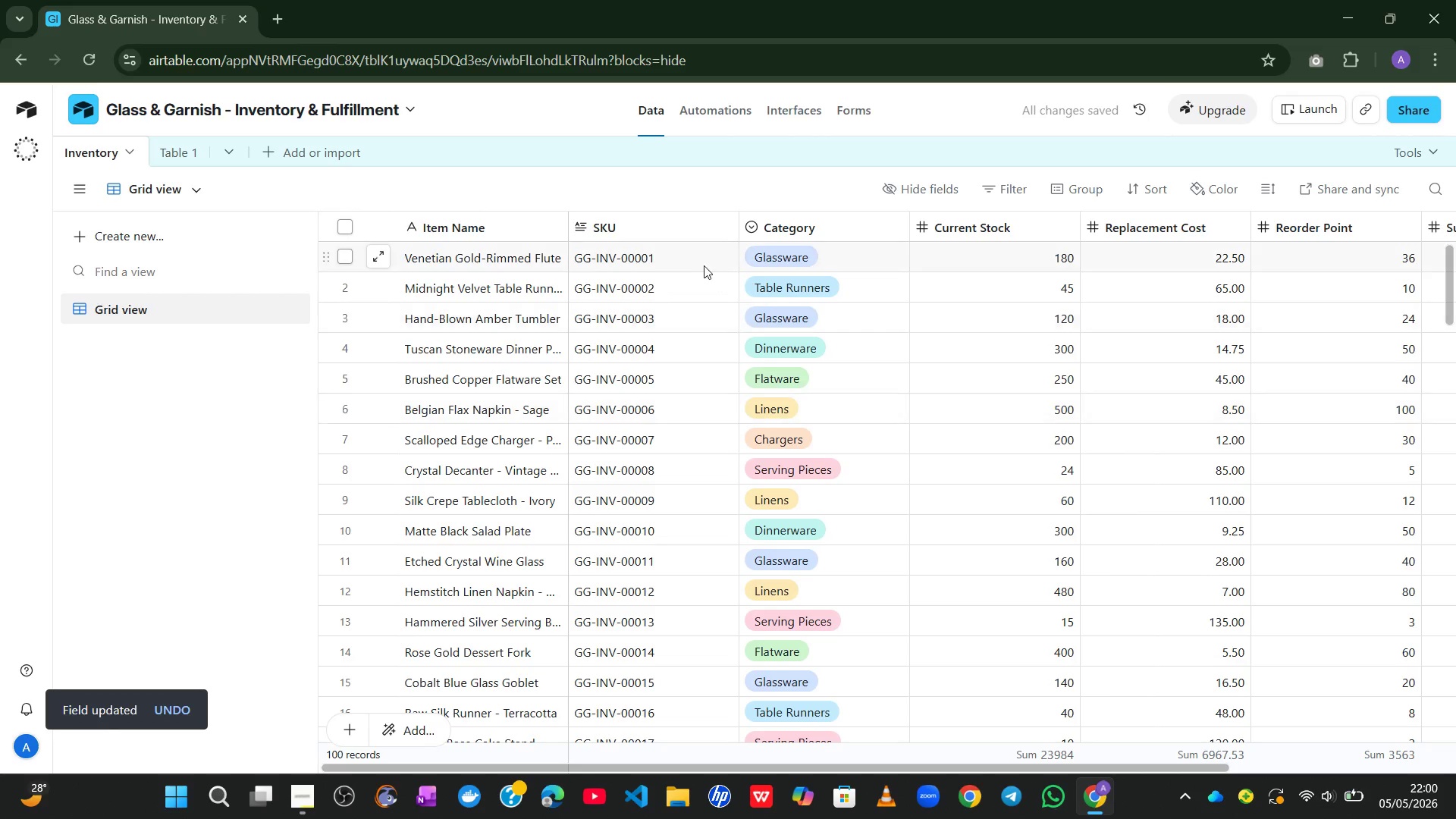 
wait(5.02)
 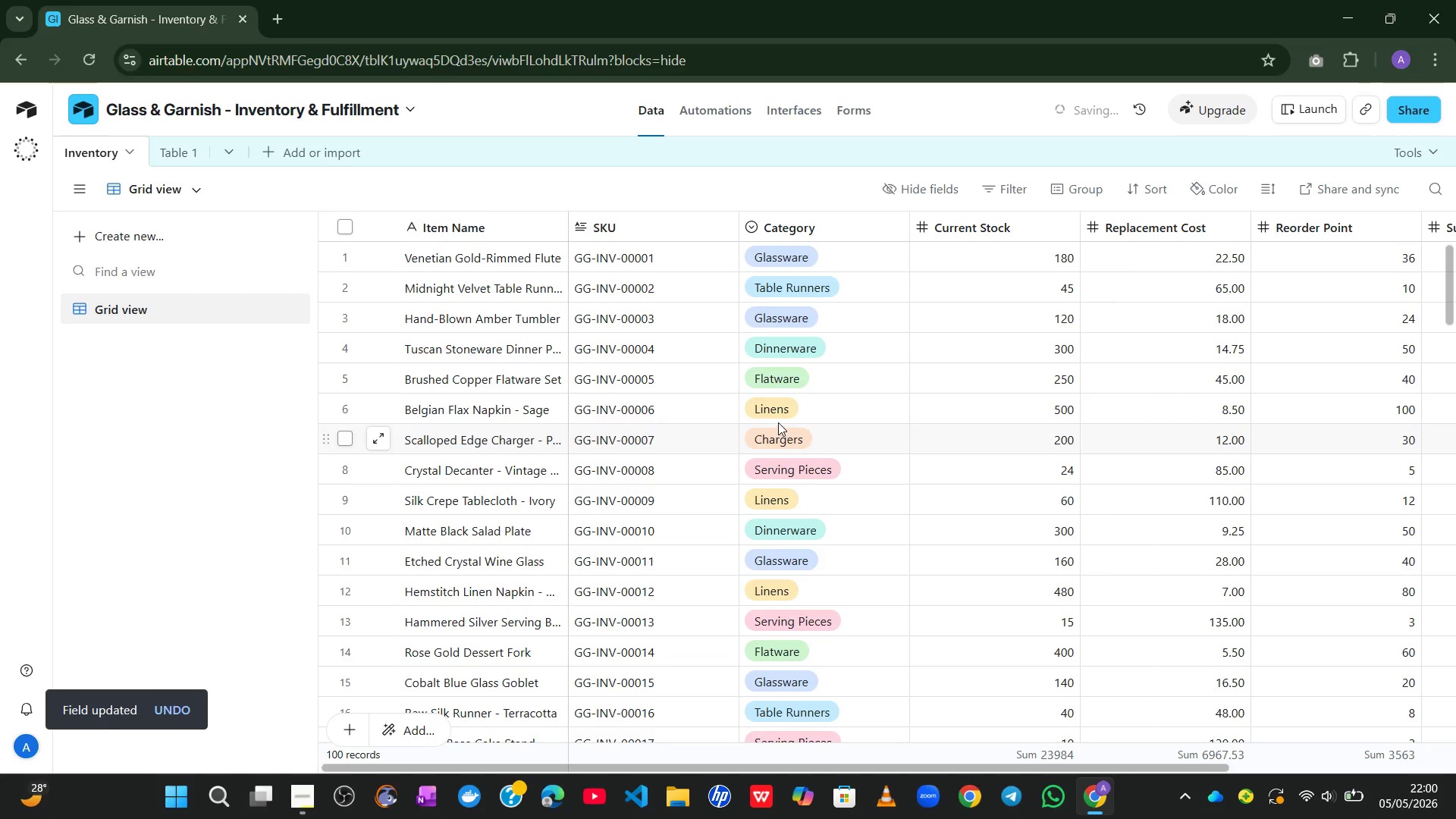 
double_click([654, 227])
 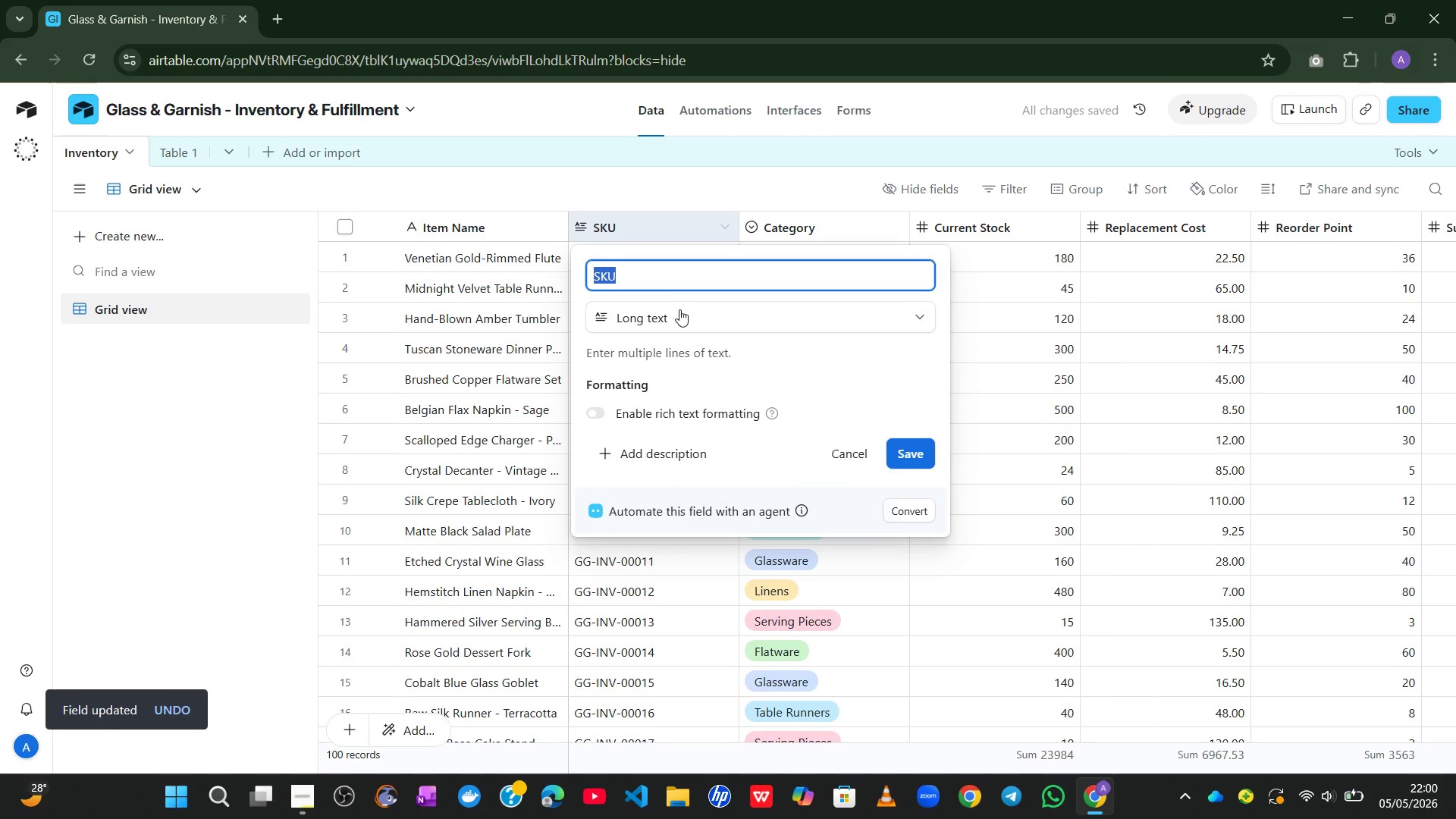 
left_click([683, 312])
 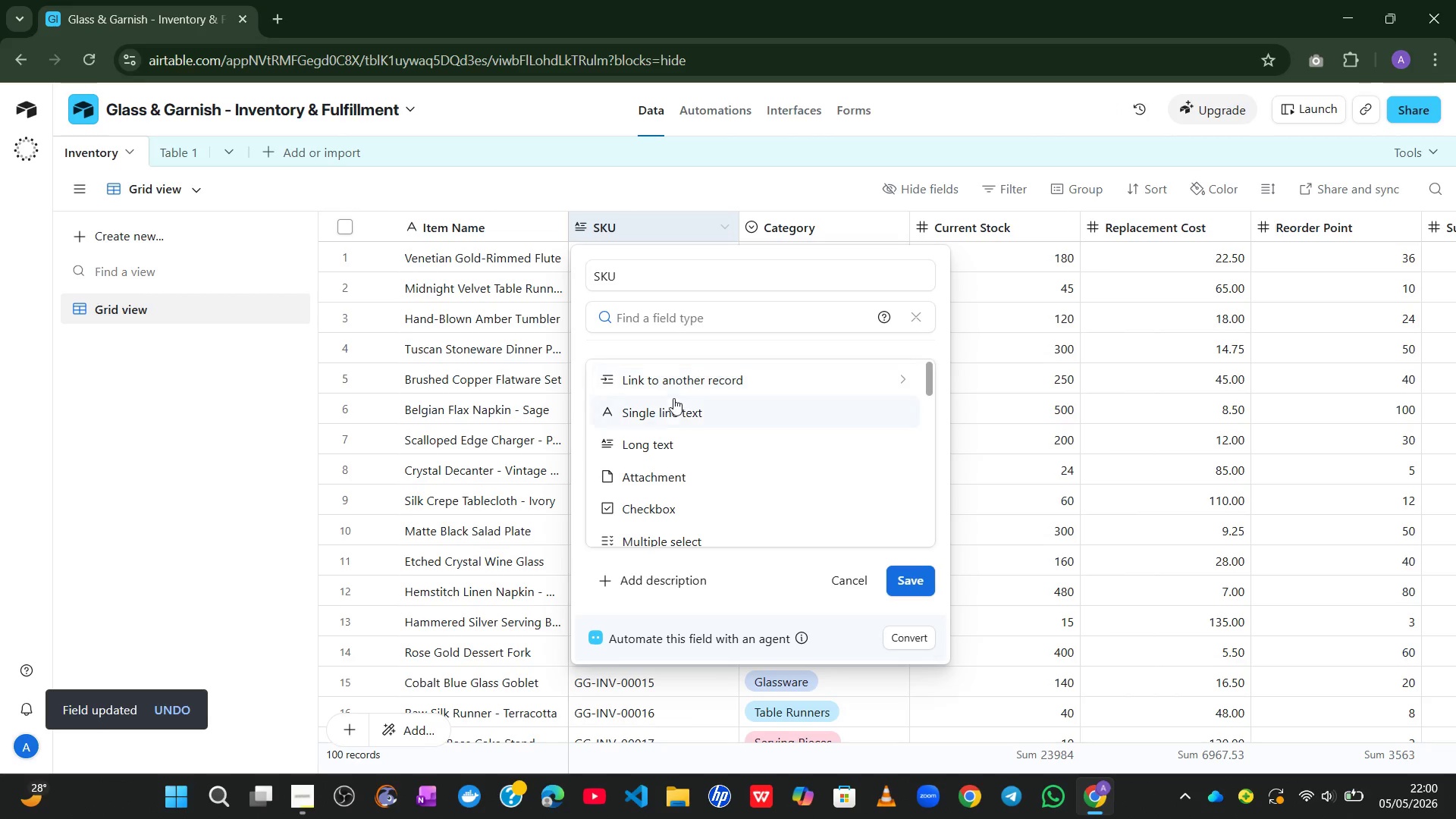 
left_click([667, 411])
 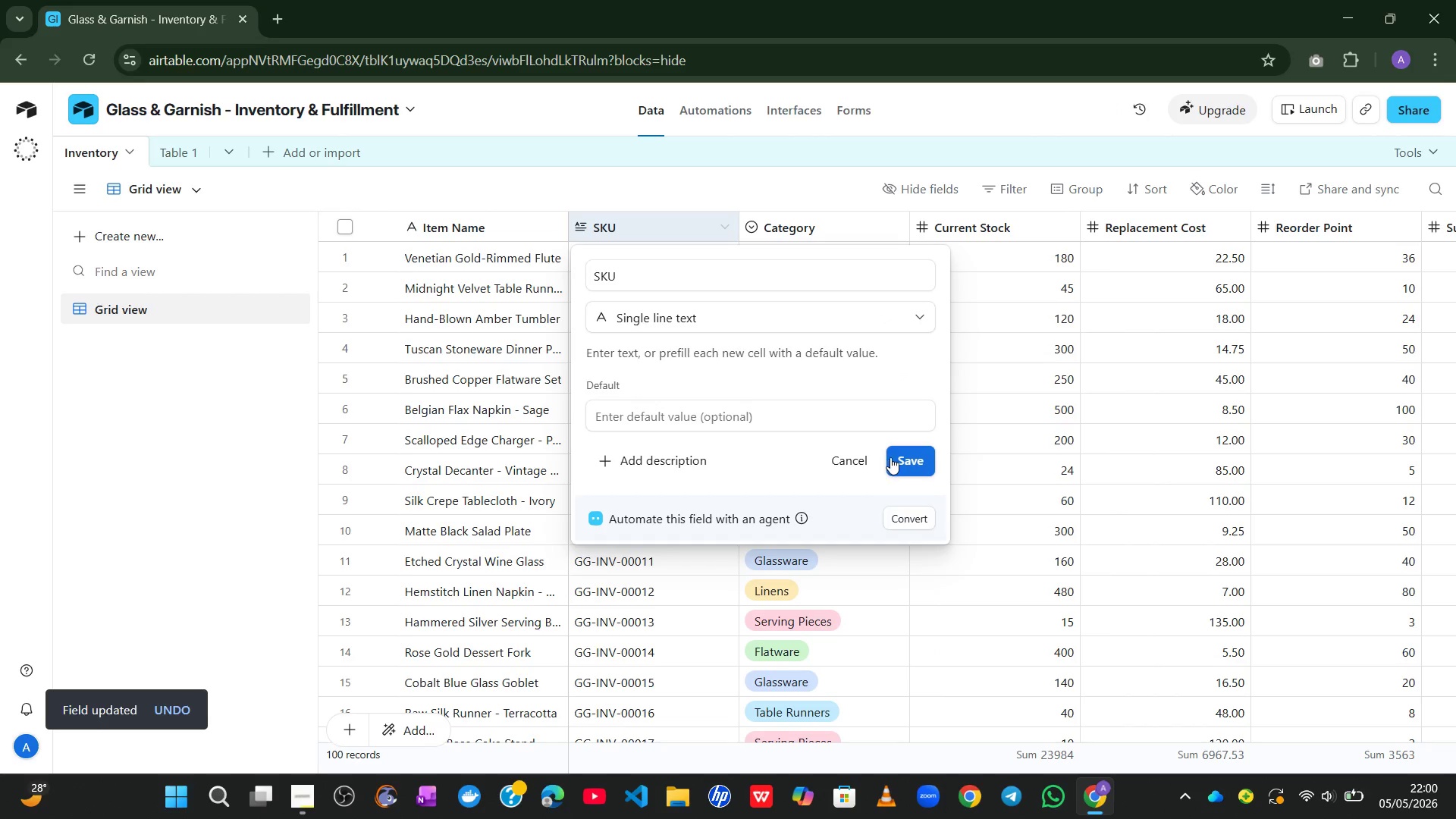 
left_click([909, 457])
 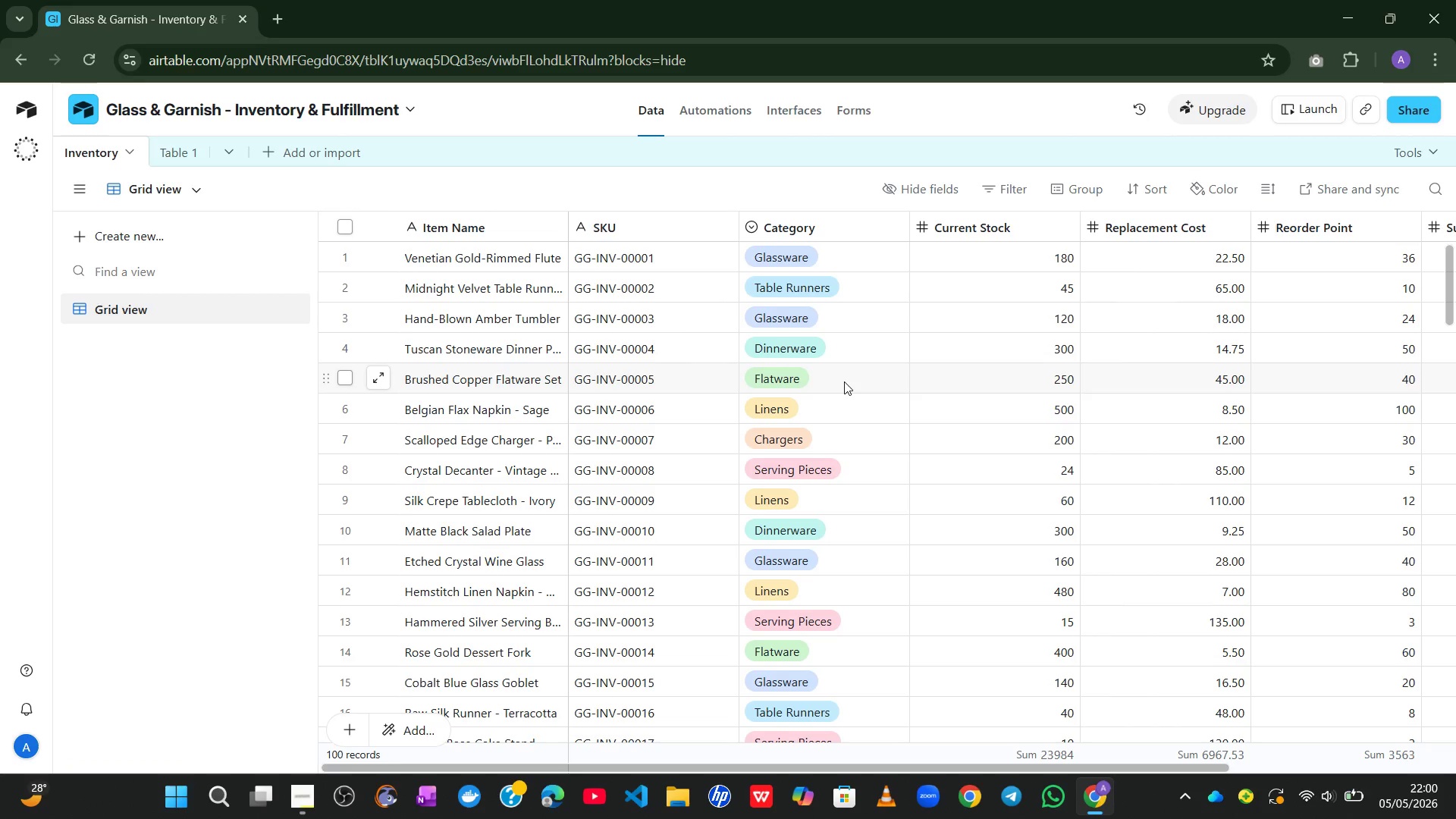 
wait(22.17)
 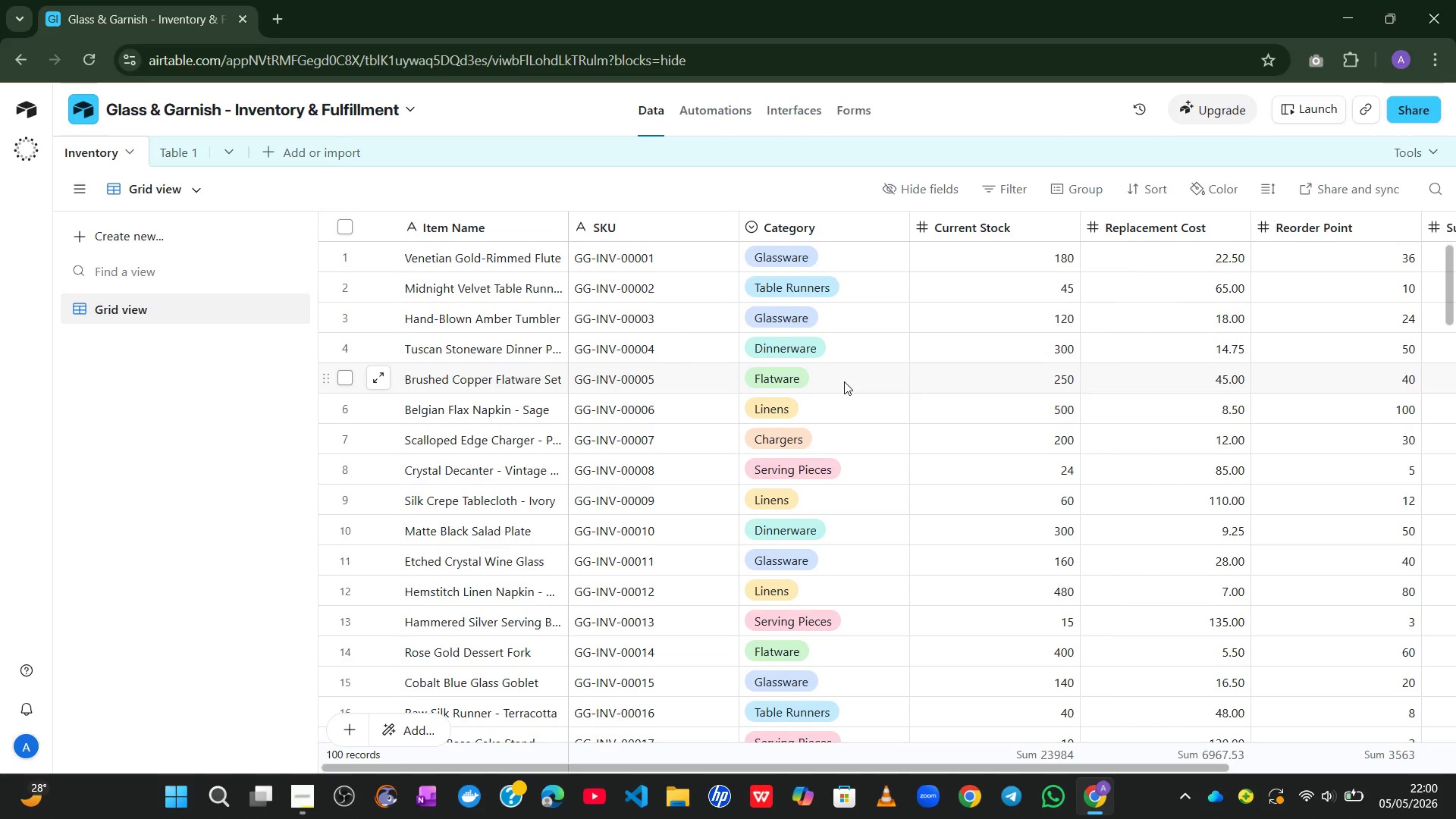 
double_click([934, 228])
 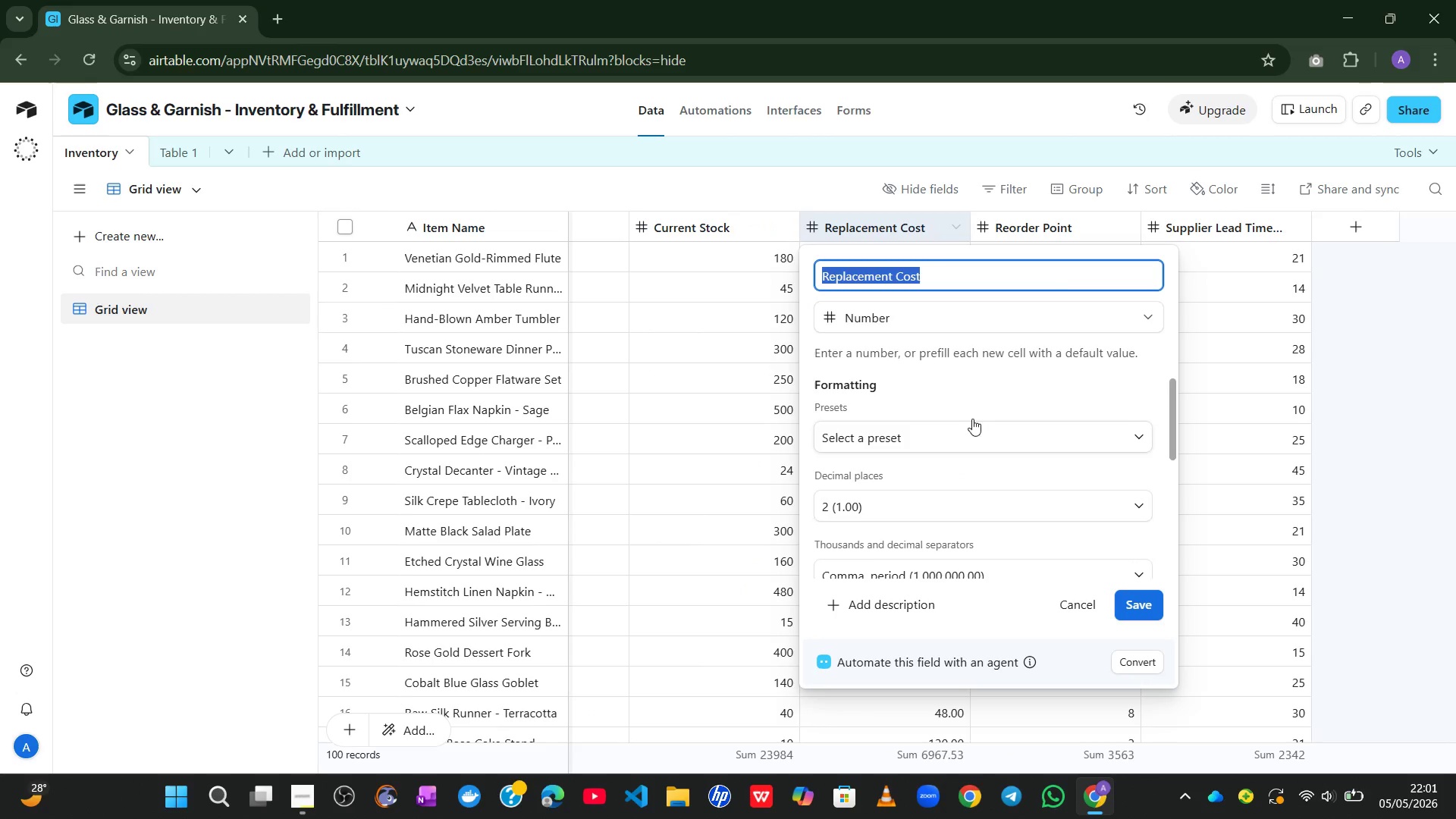 
left_click([941, 317])
 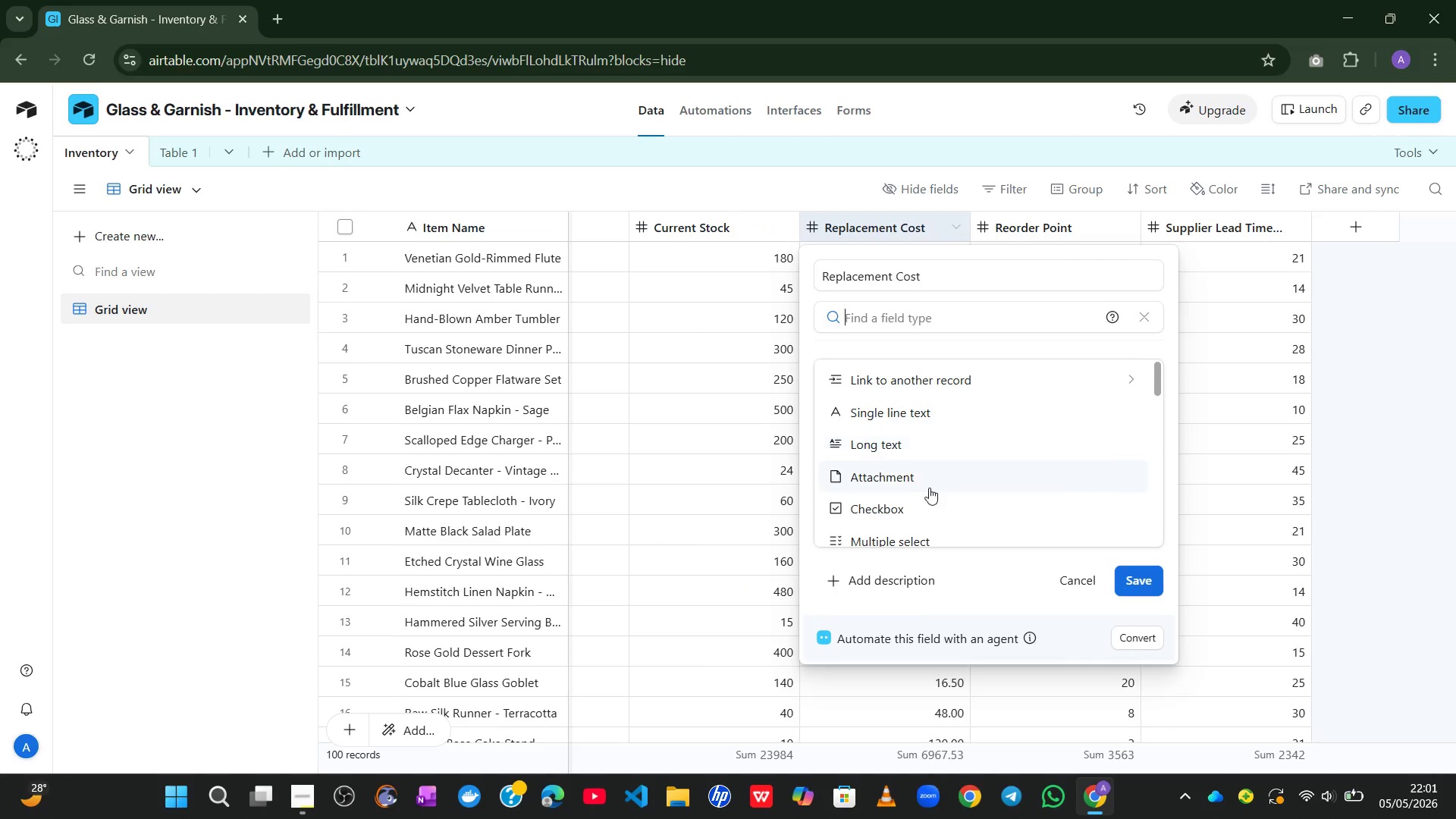 
mouse_move([919, 487])
 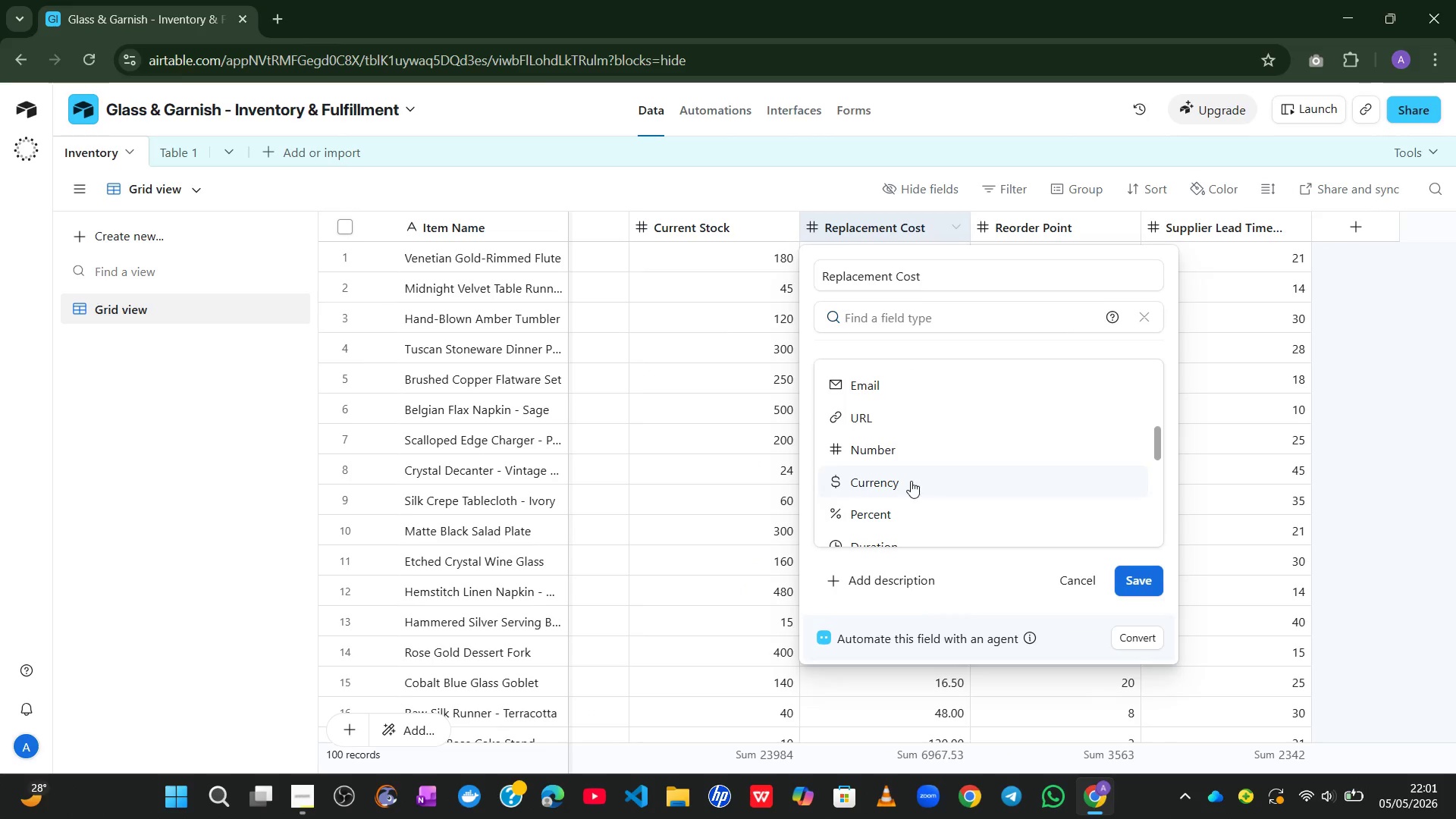 
left_click([911, 481])
 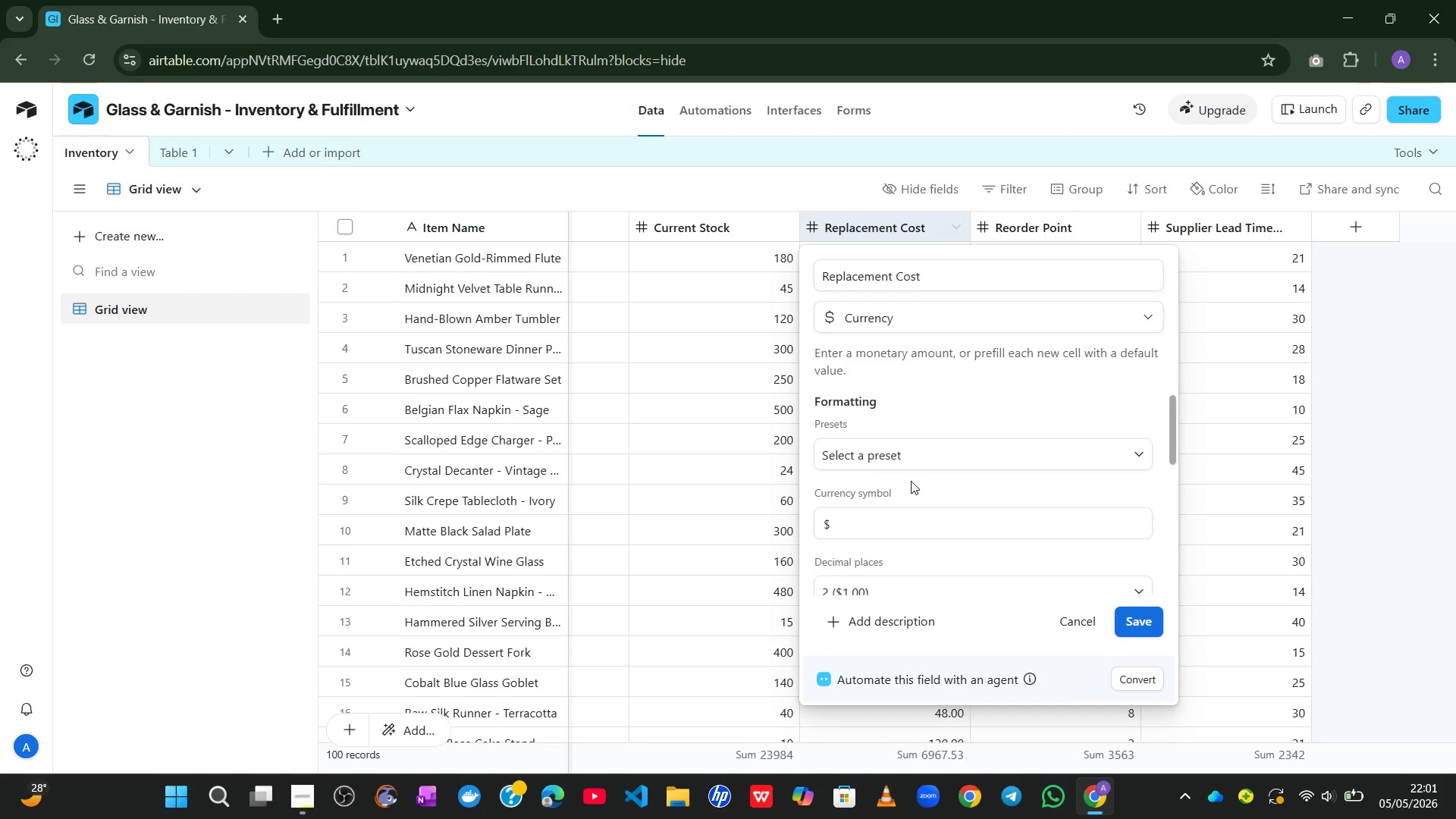 
mouse_move([873, 509])
 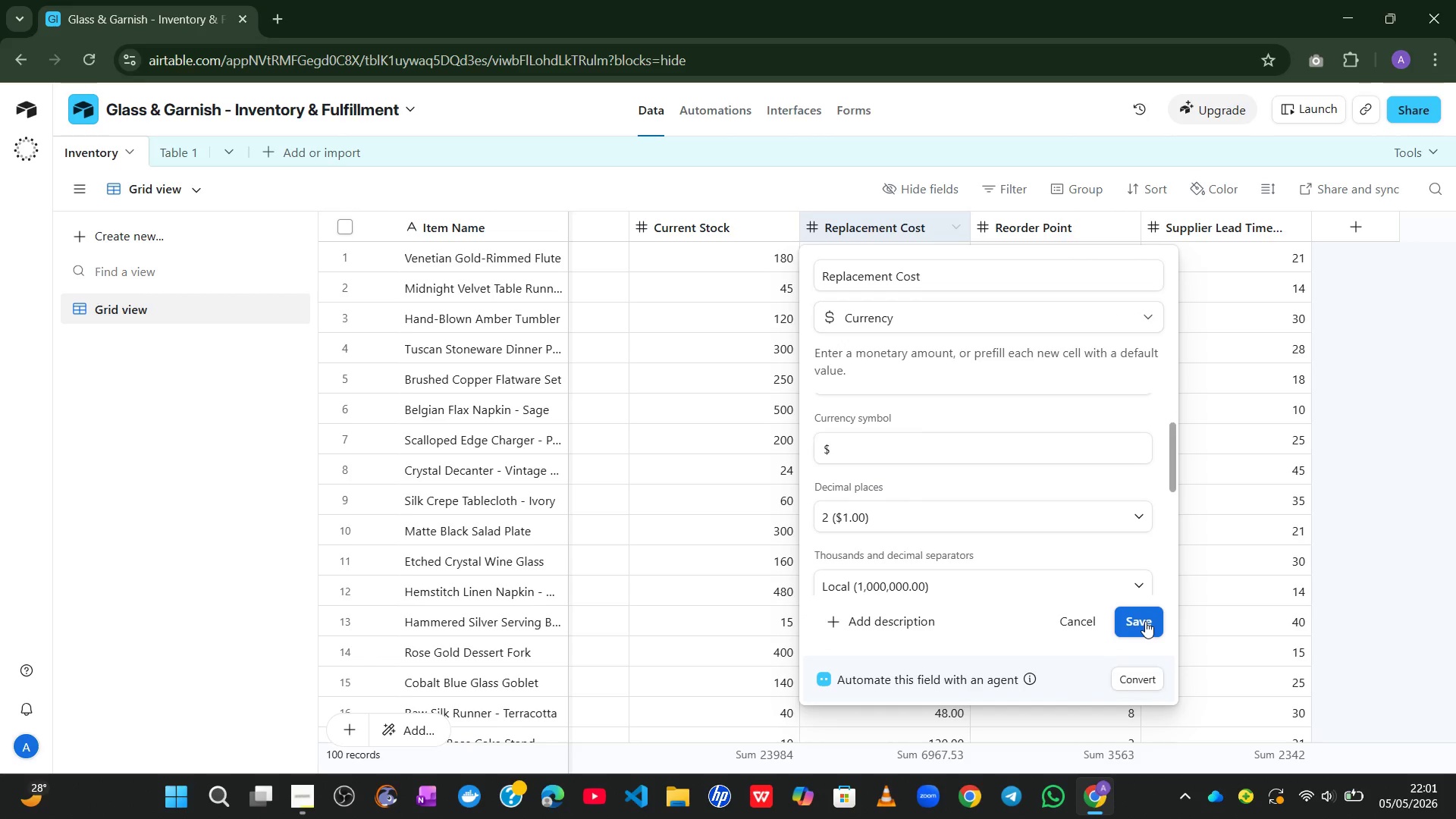 
left_click([1145, 621])
 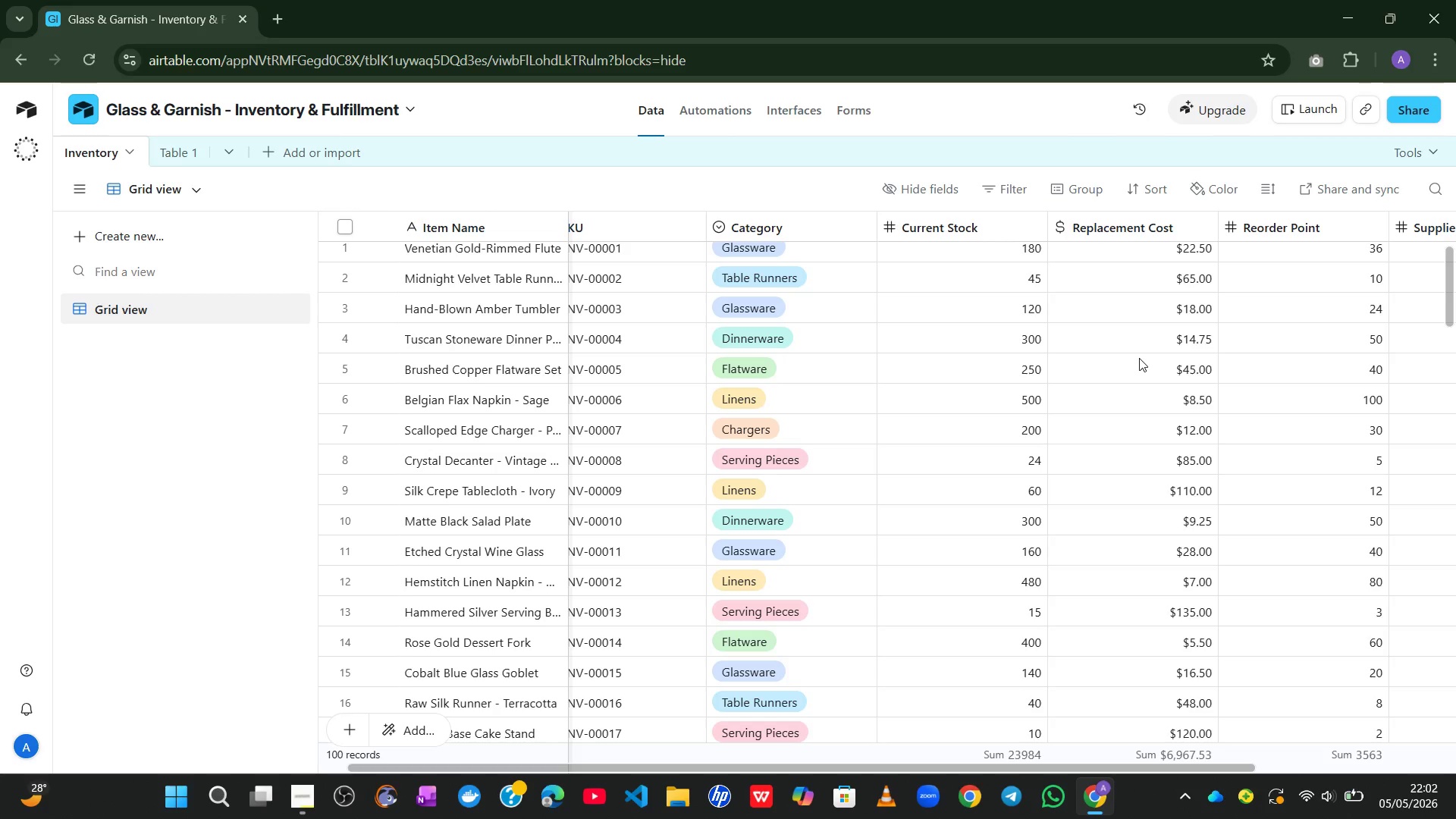 
wait(58.43)
 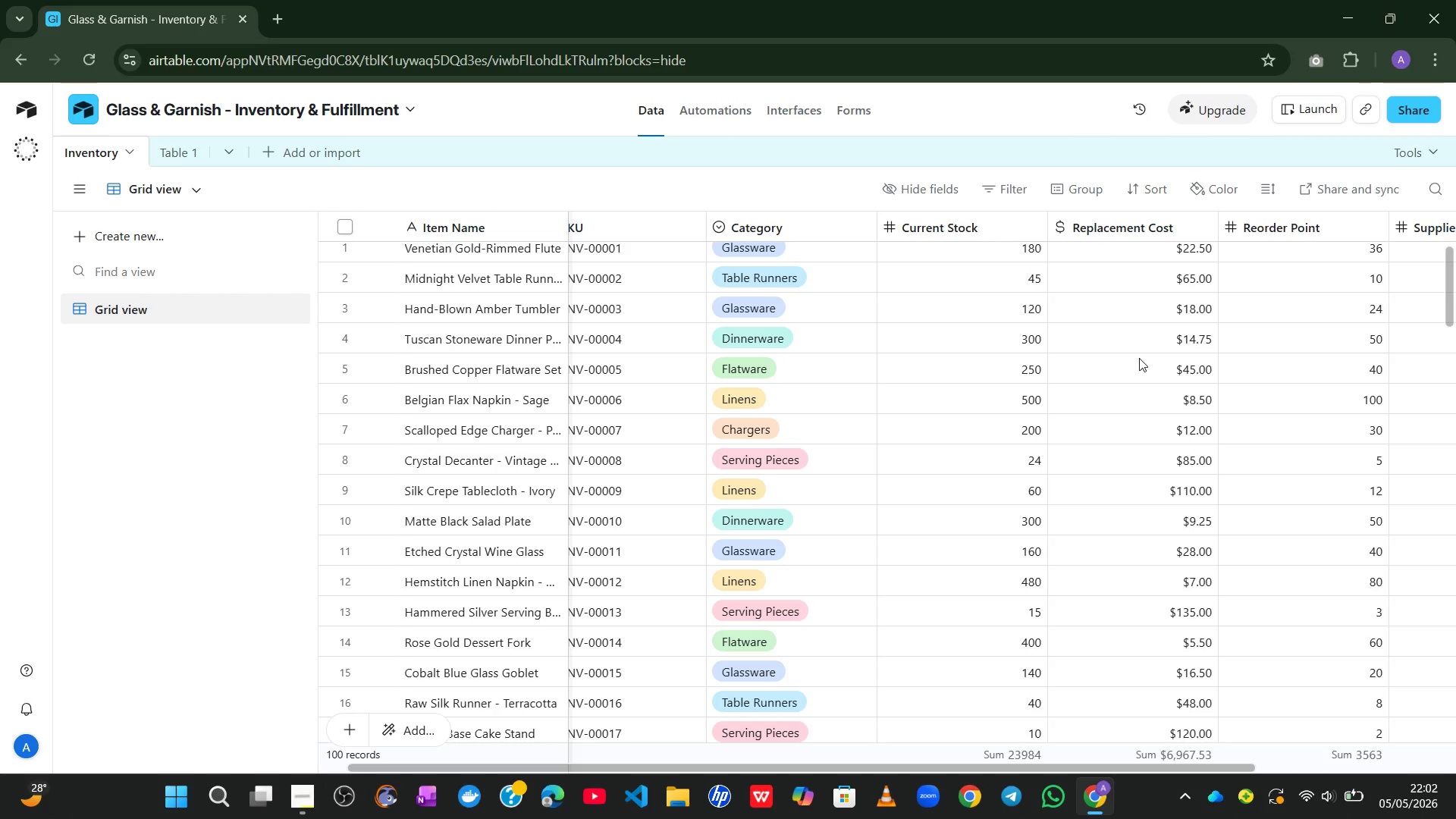 
mouse_move([1354, 215])
 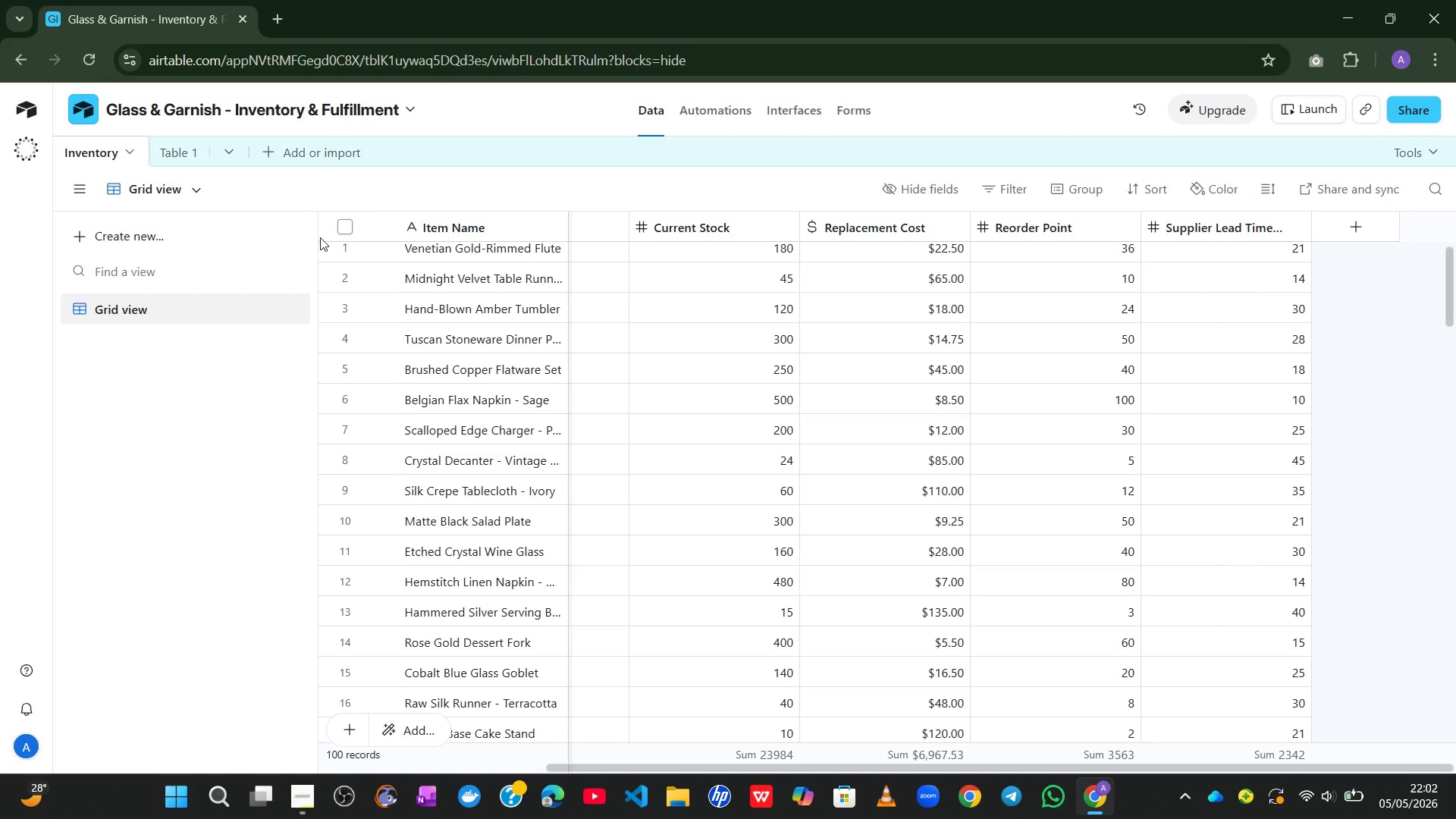 
wait(5.27)
 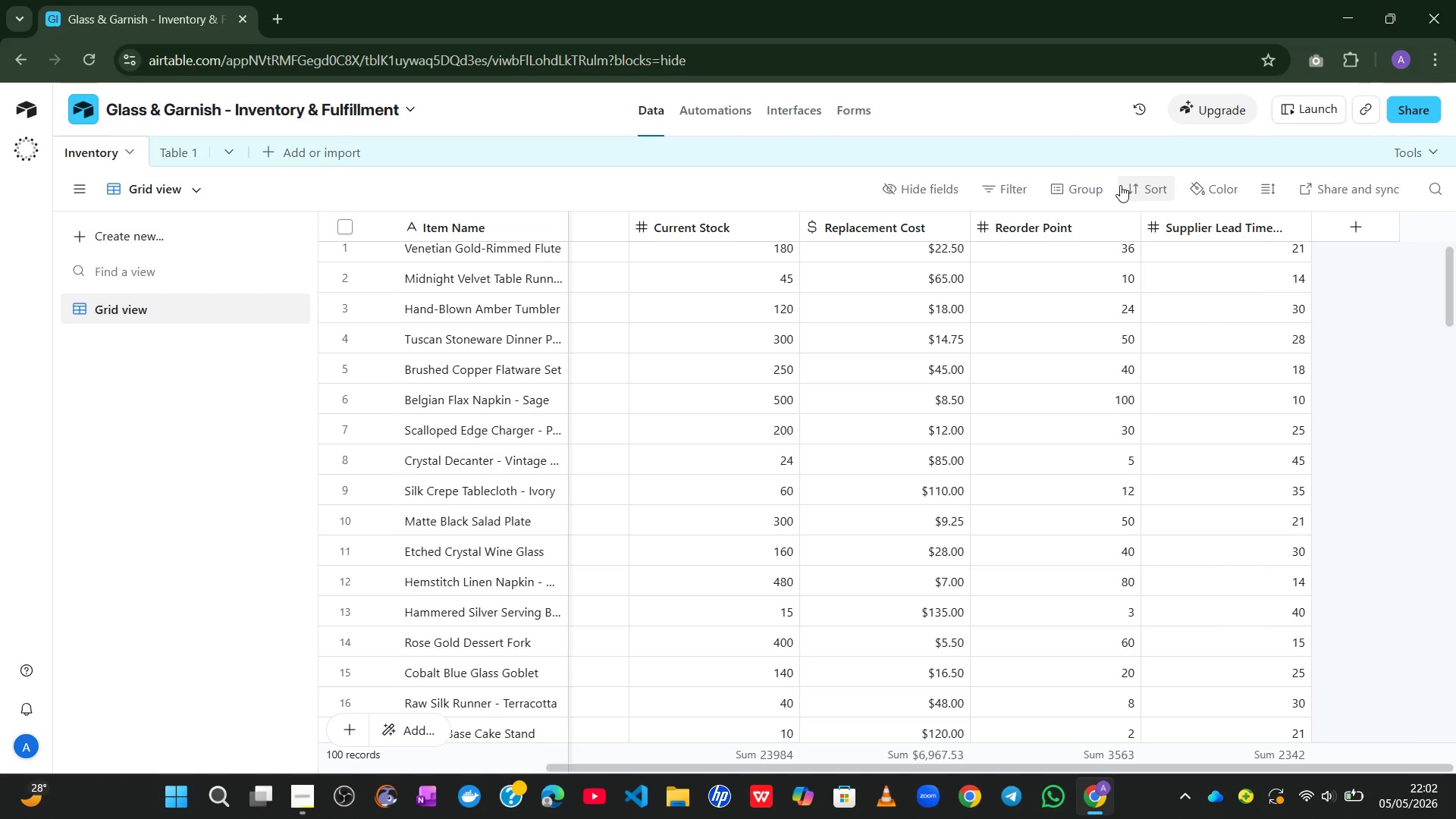 
double_click([176, 154])
 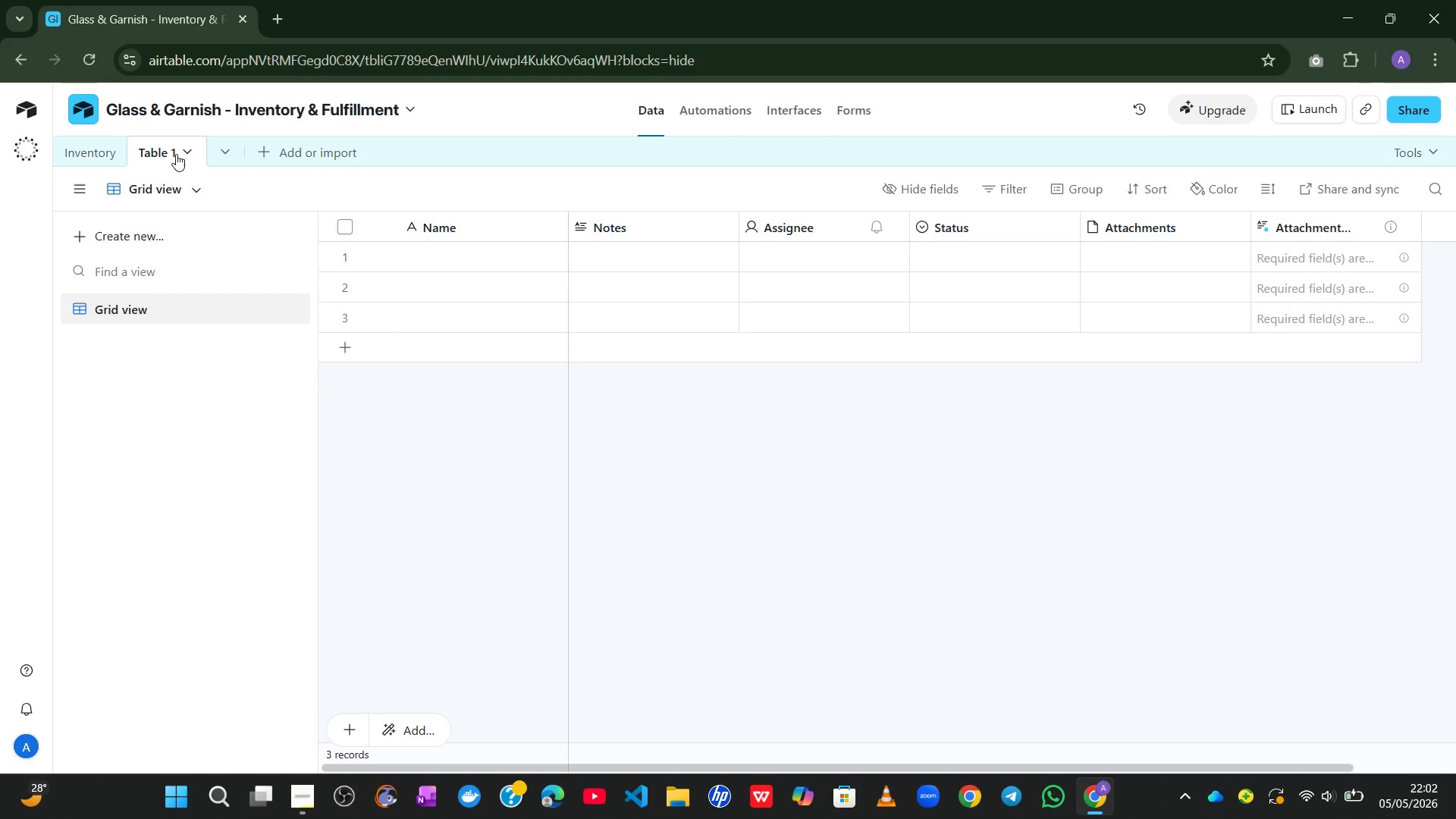 
double_click([176, 154])
 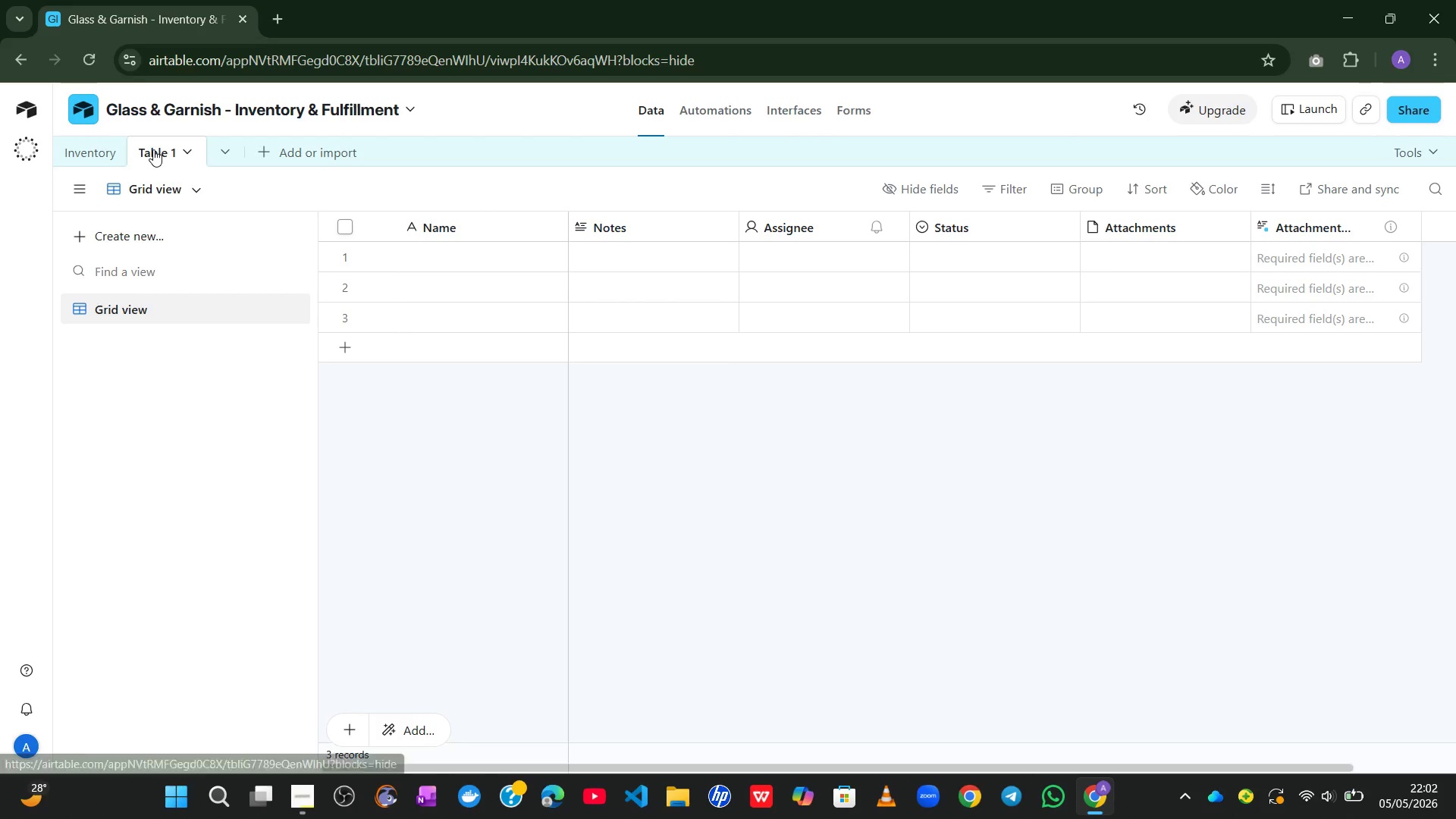 
double_click([153, 149])
 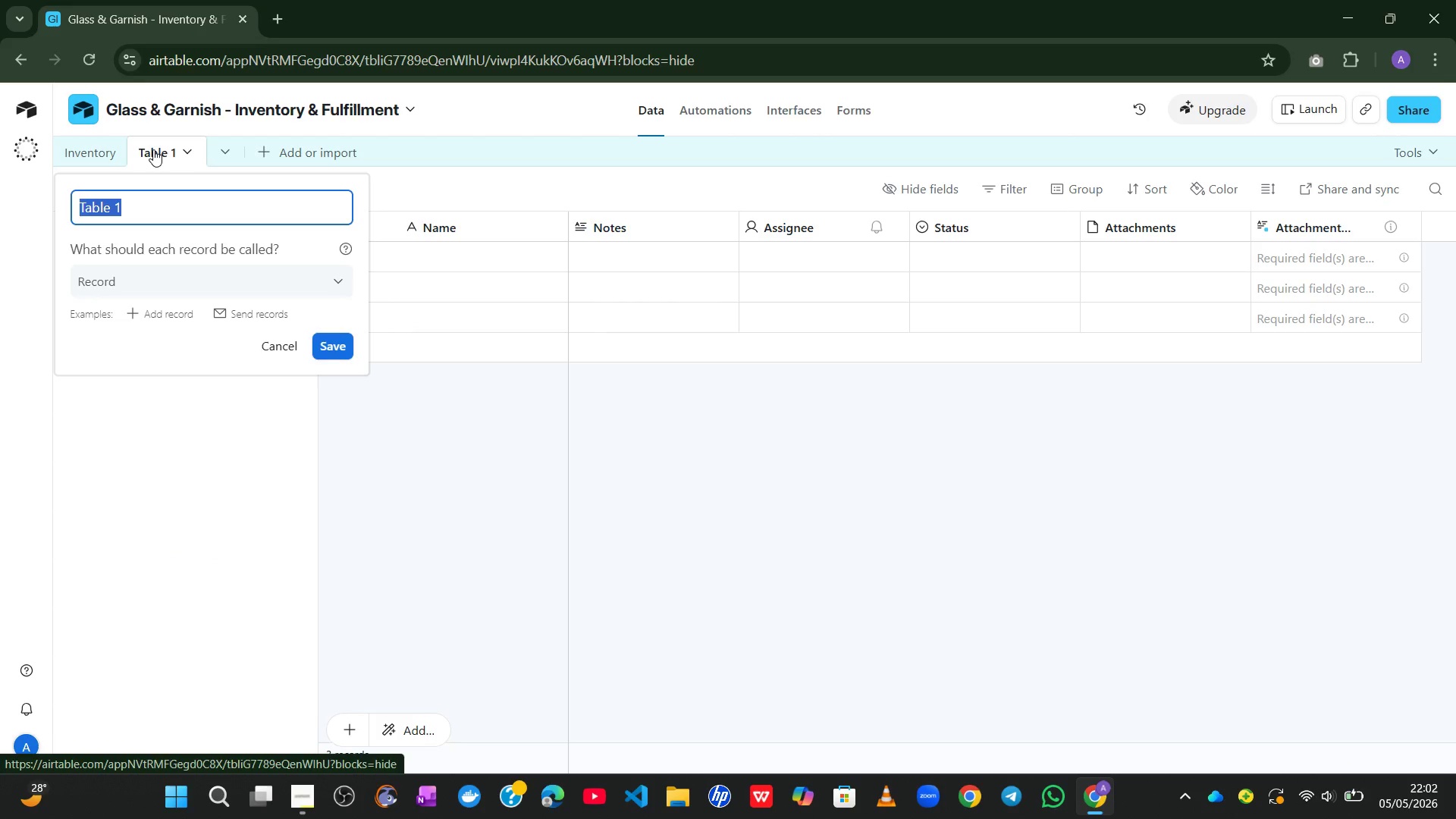 
type(Event Bookings)
 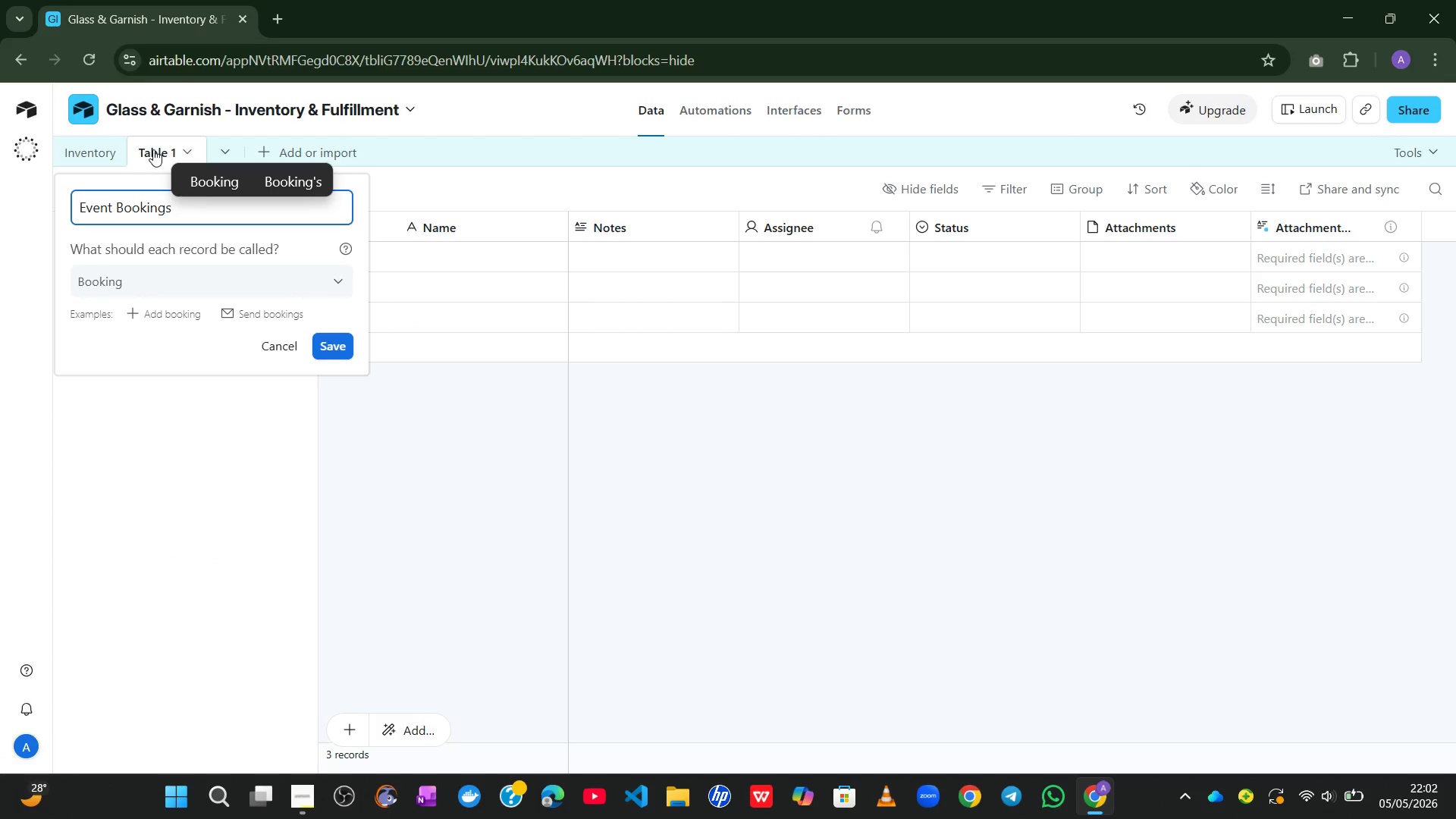 
left_click([350, 353])
 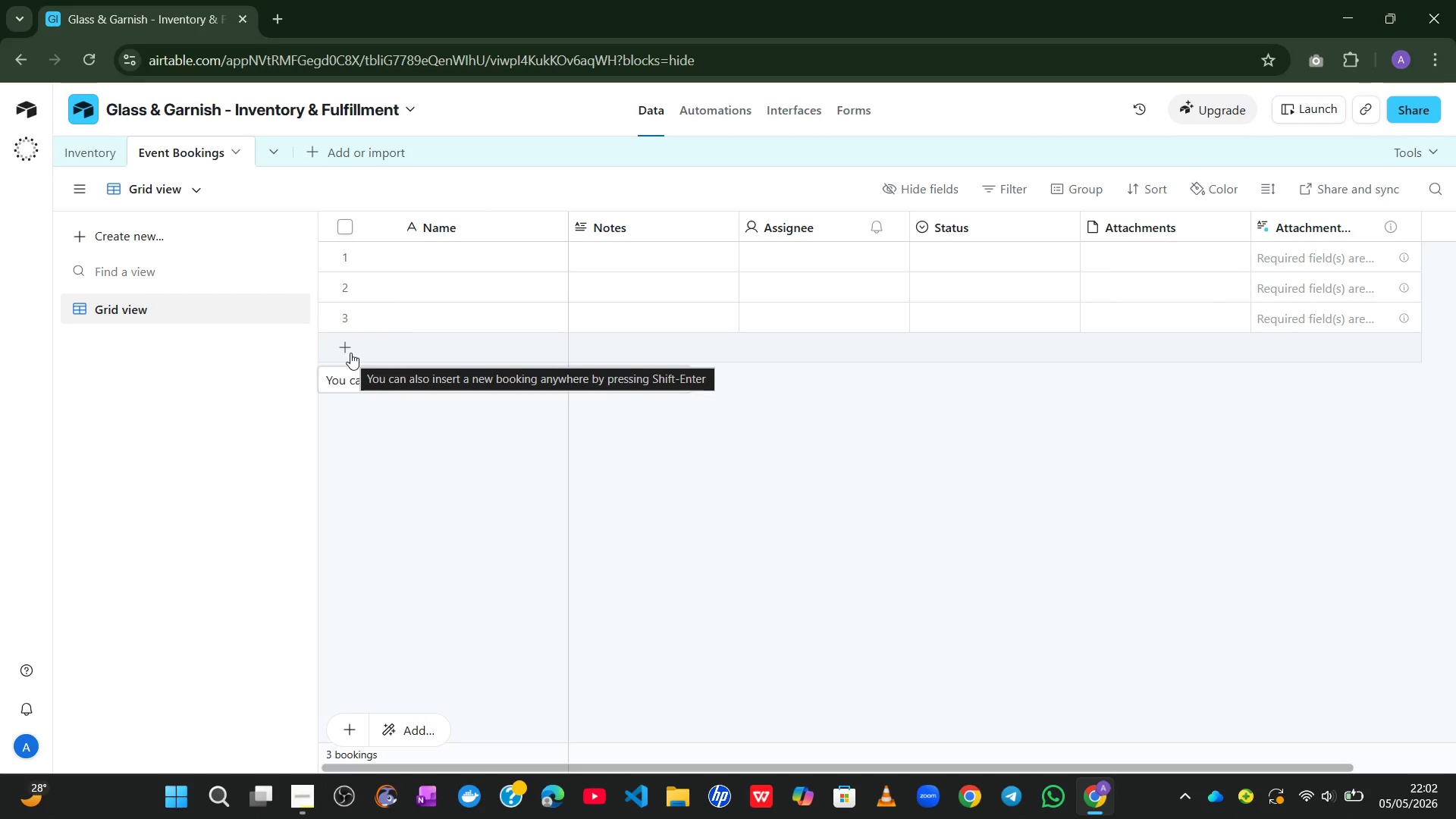 
wait(13.66)
 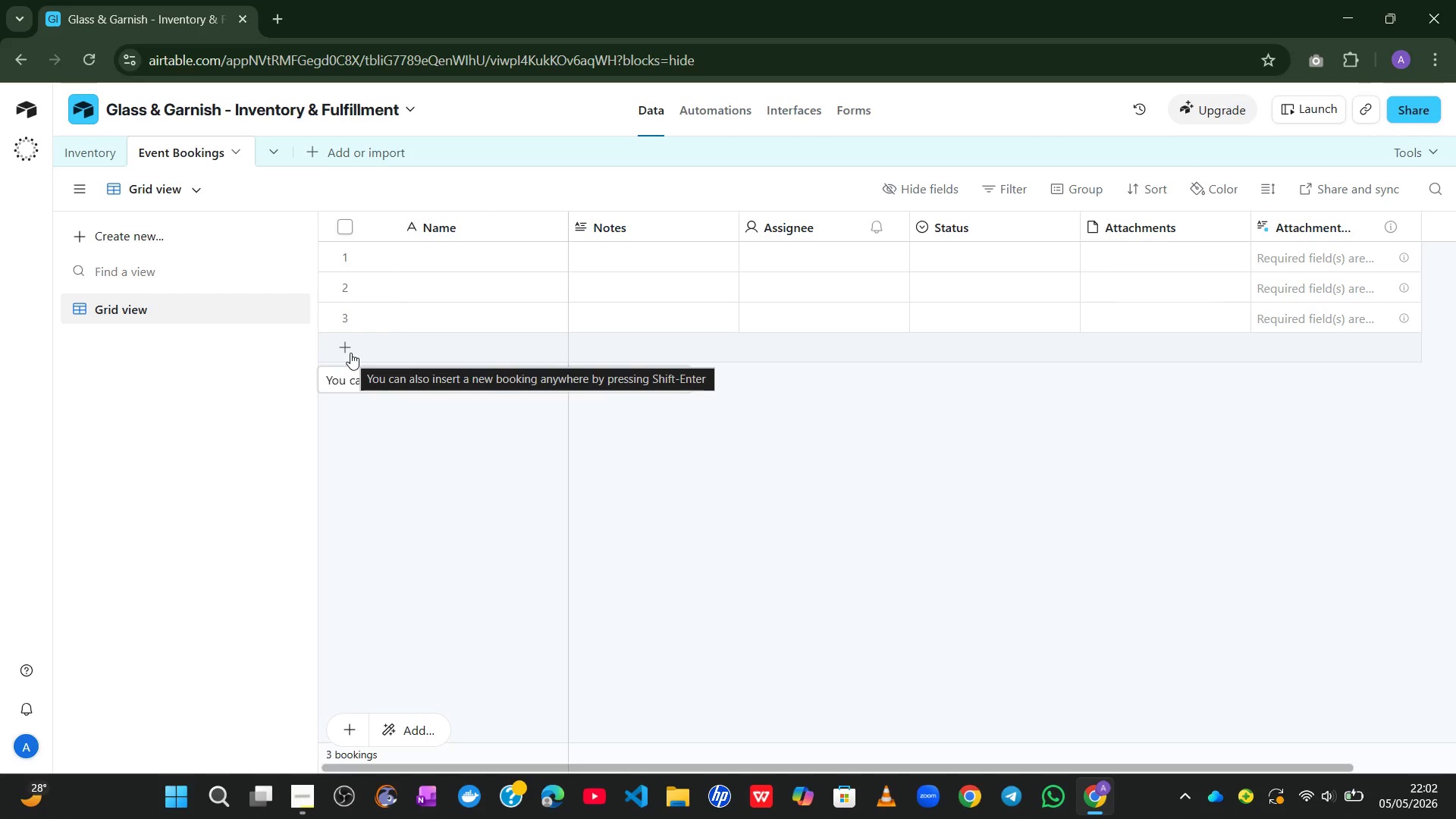 
double_click([462, 217])
 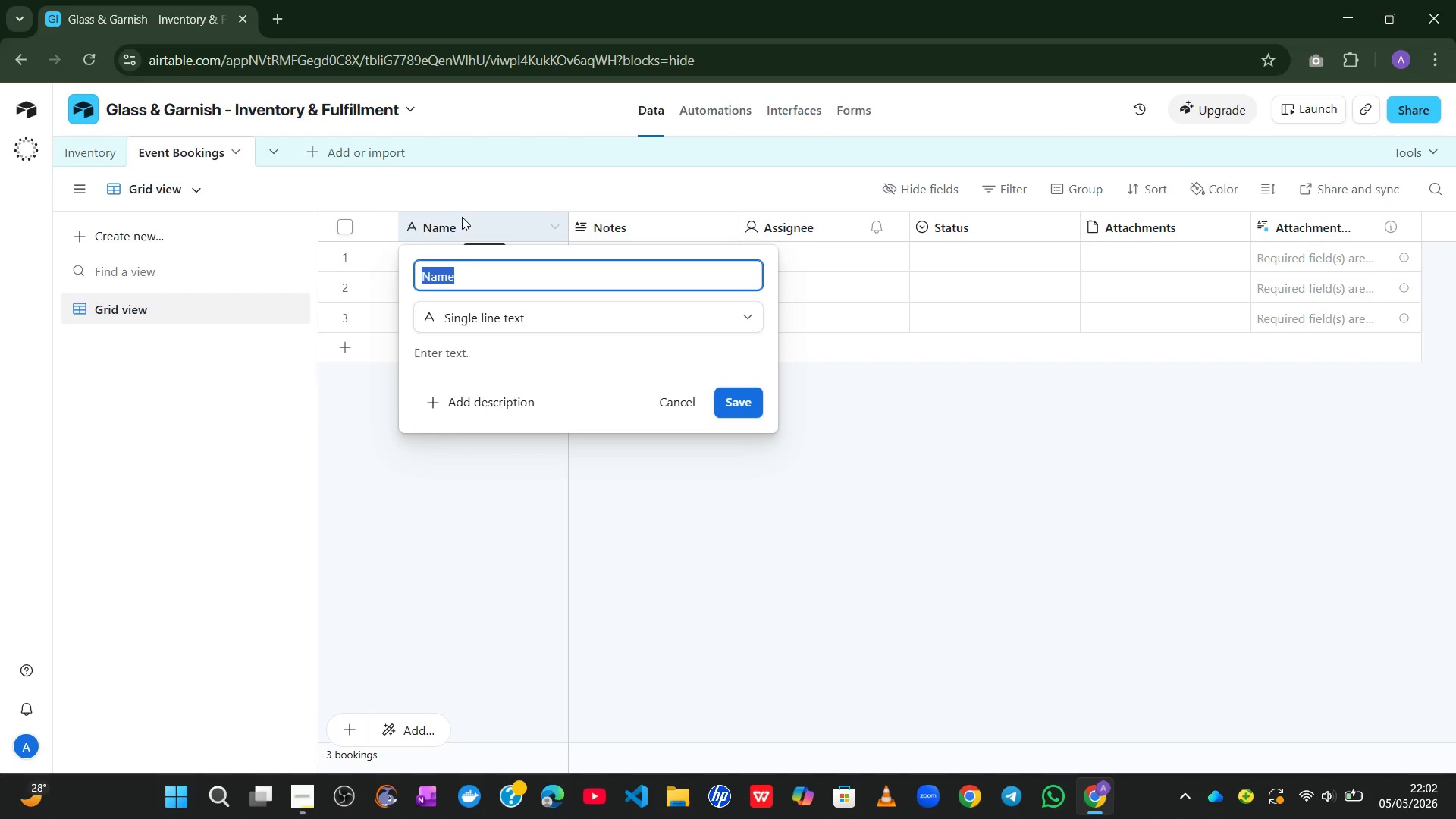 
type(Bookig)
key(Backspace)
type(ng ID)
 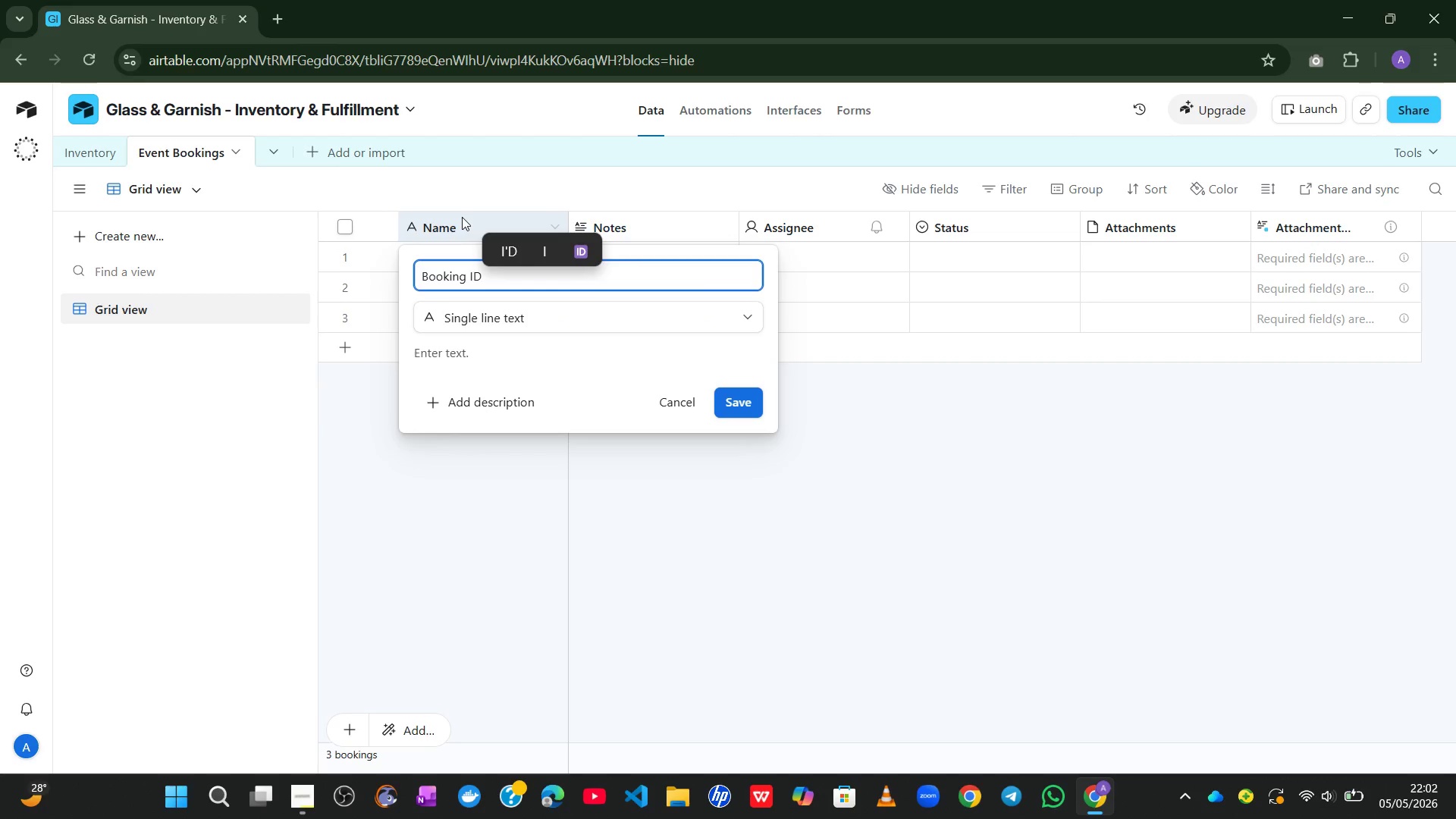 
wait(5.81)
 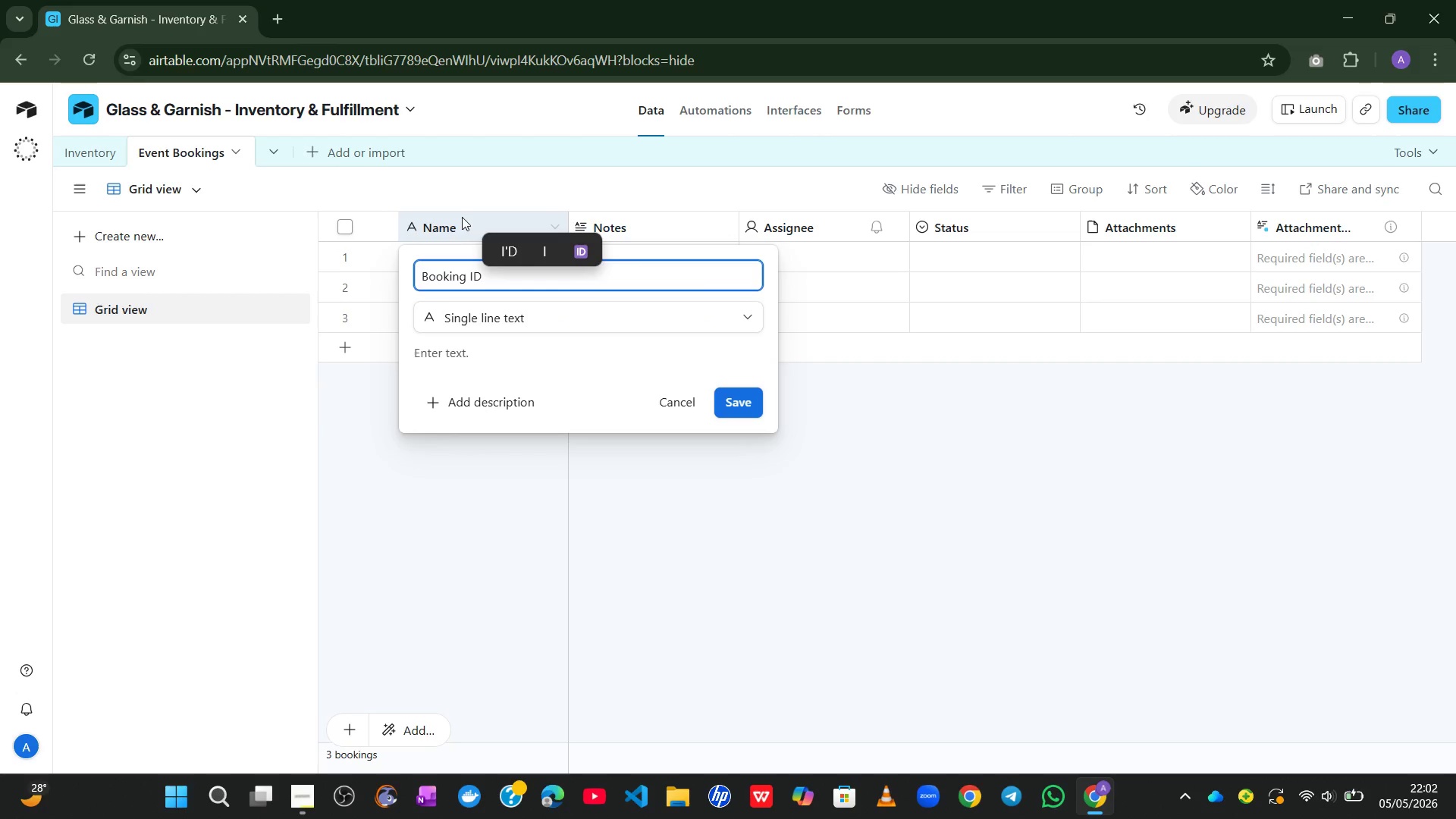 
left_click([730, 399])
 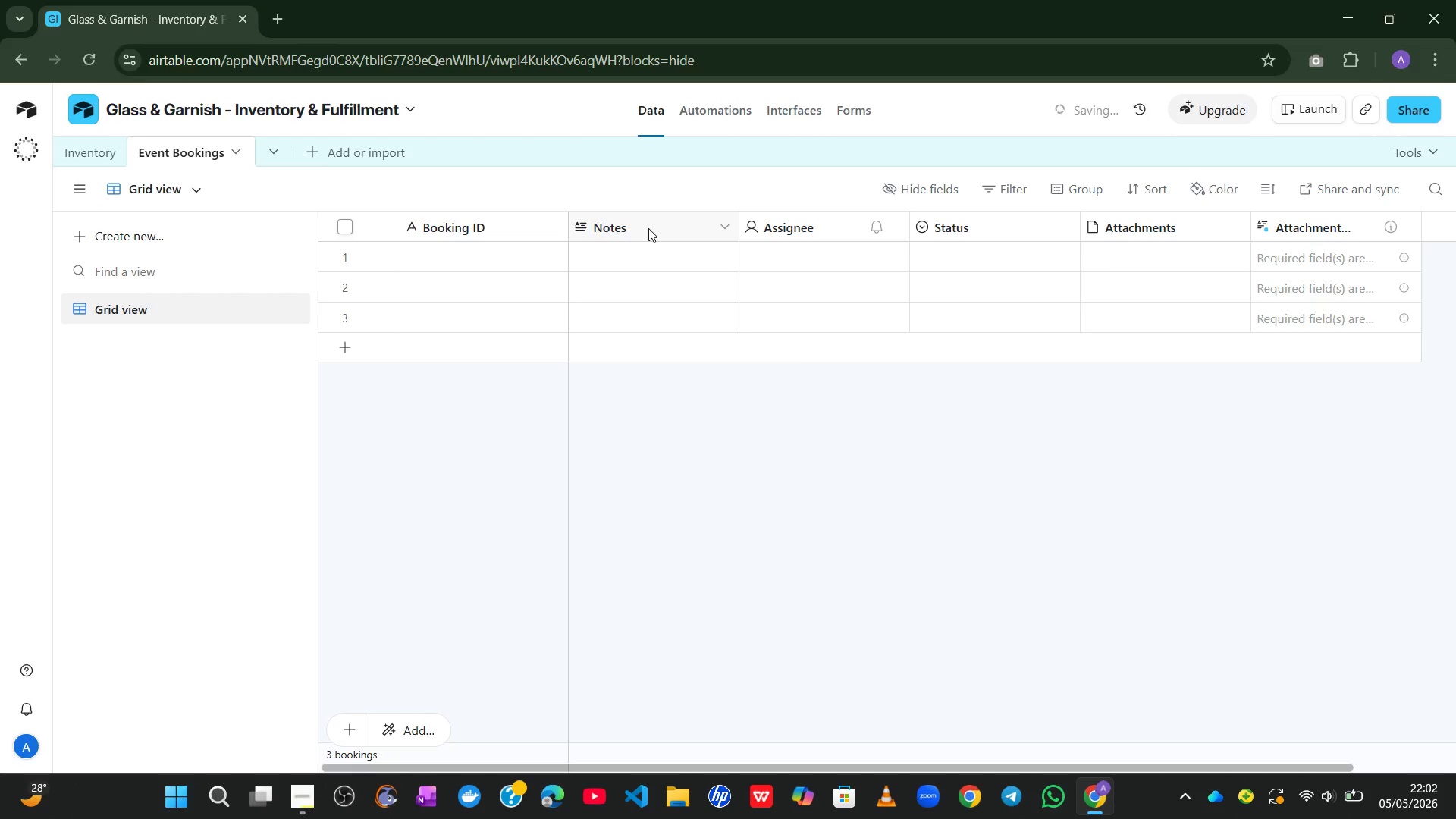 
double_click([648, 228])
 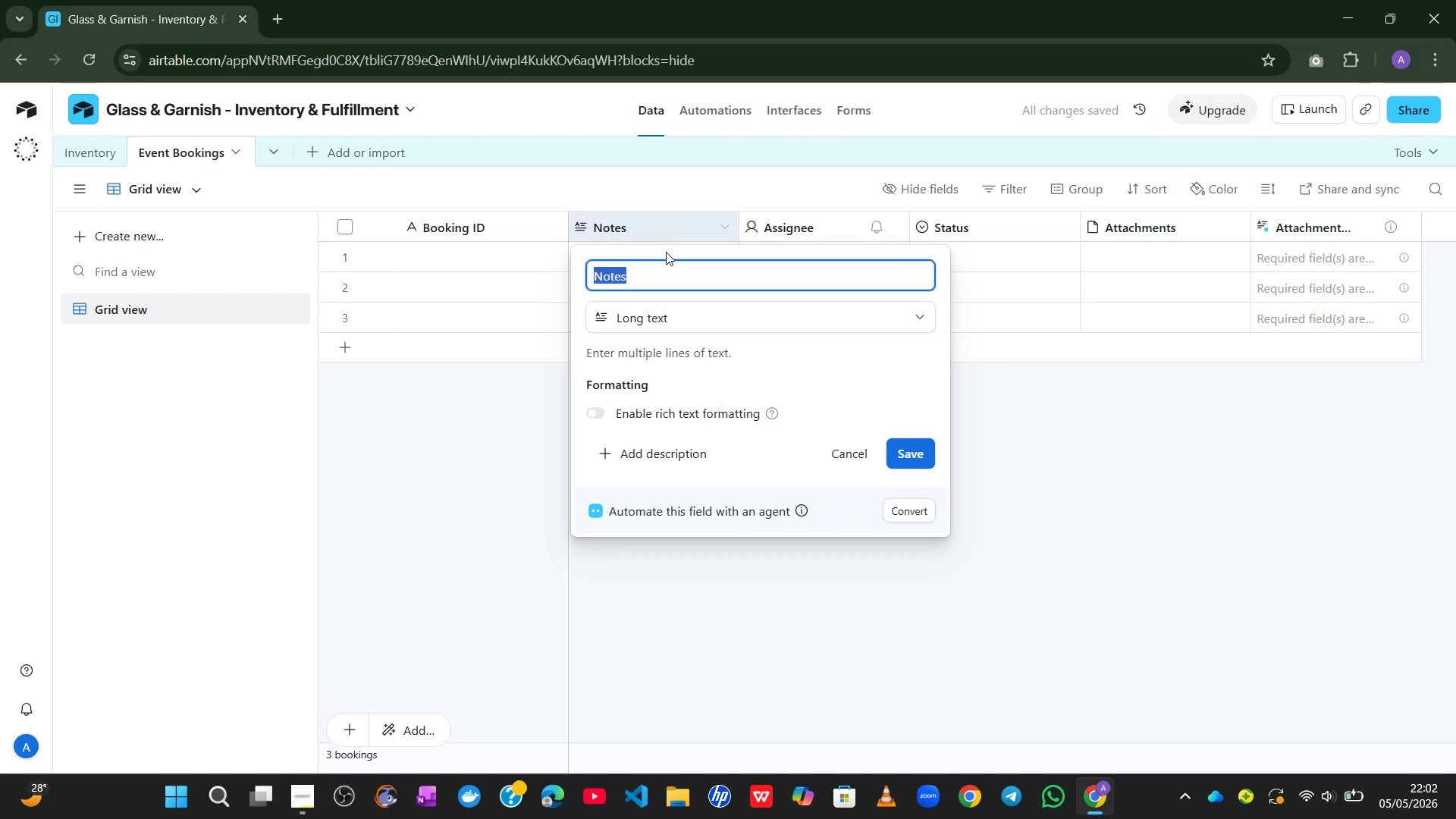 
type(Event Name)
 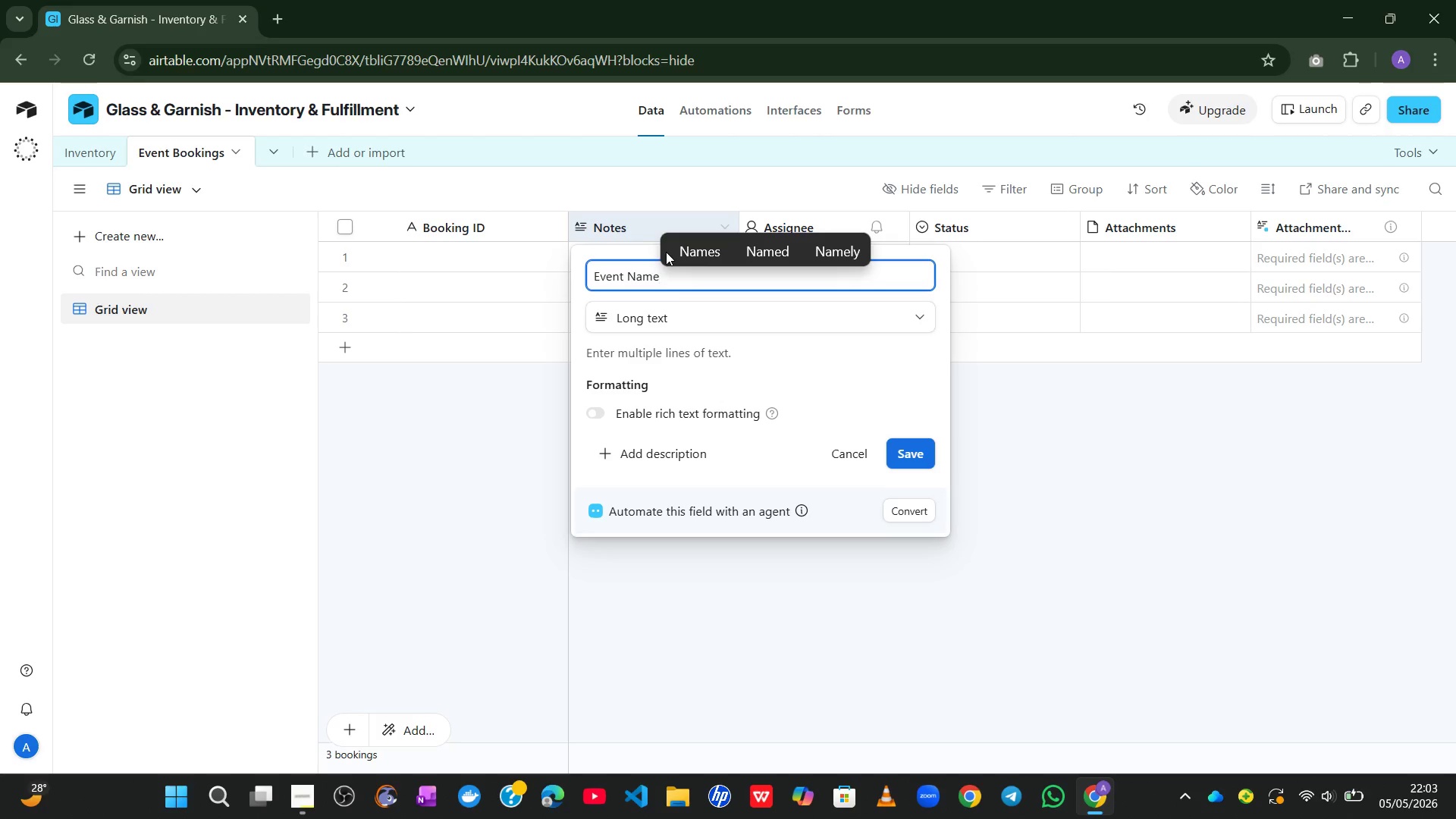 
left_click([766, 327])
 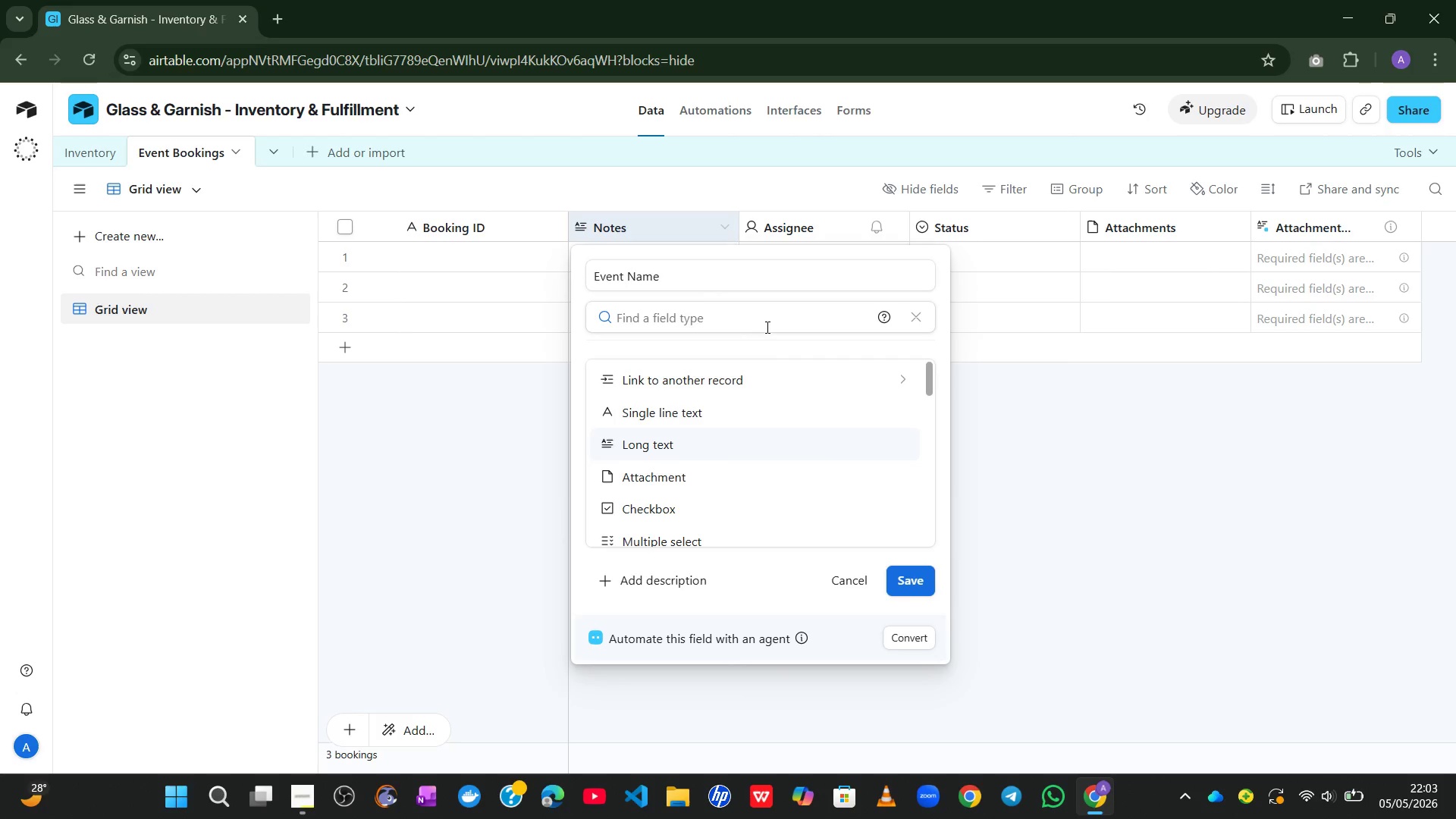 
wait(7.26)
 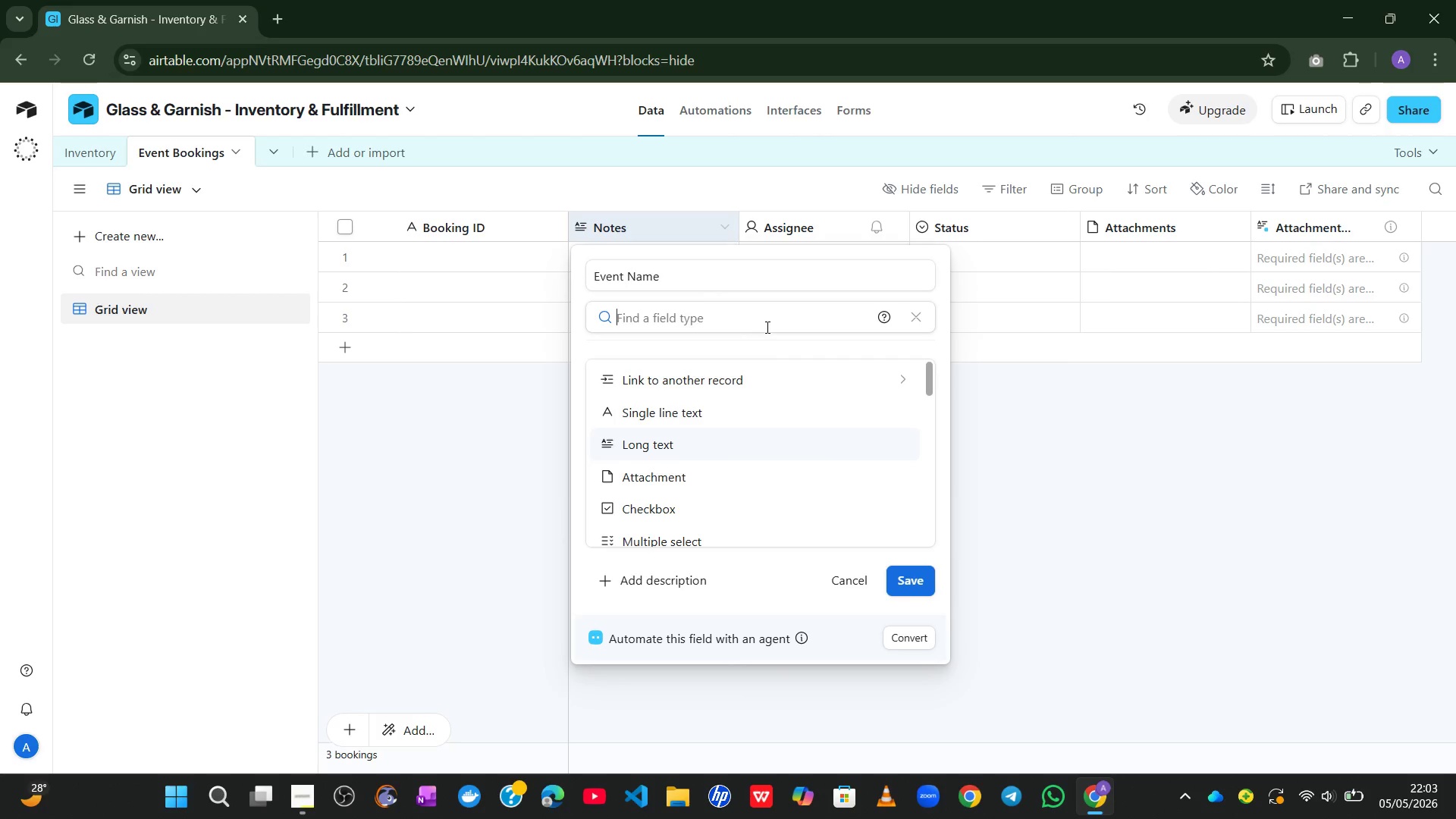 
left_click([711, 410])
 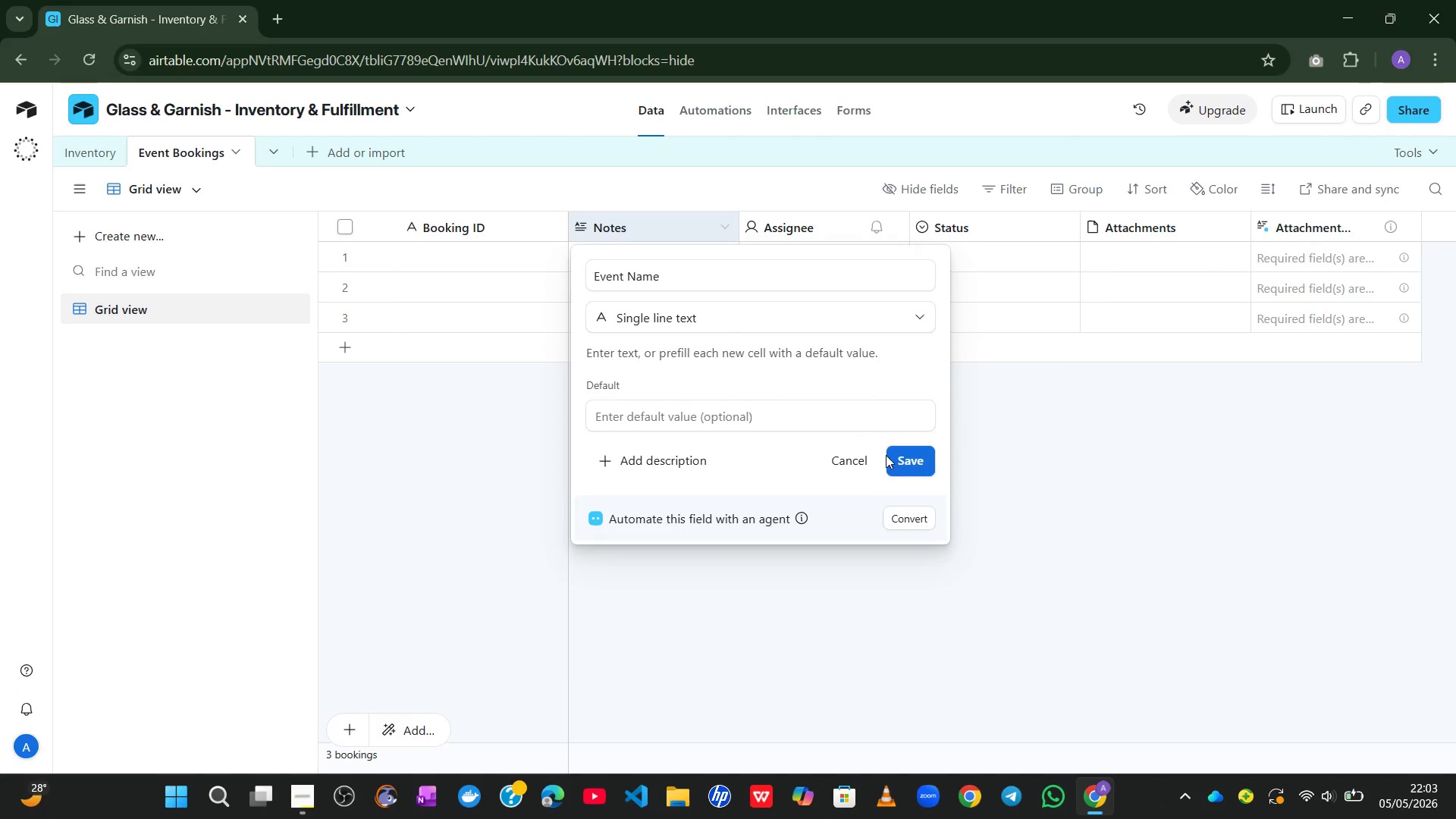 
left_click([906, 461])
 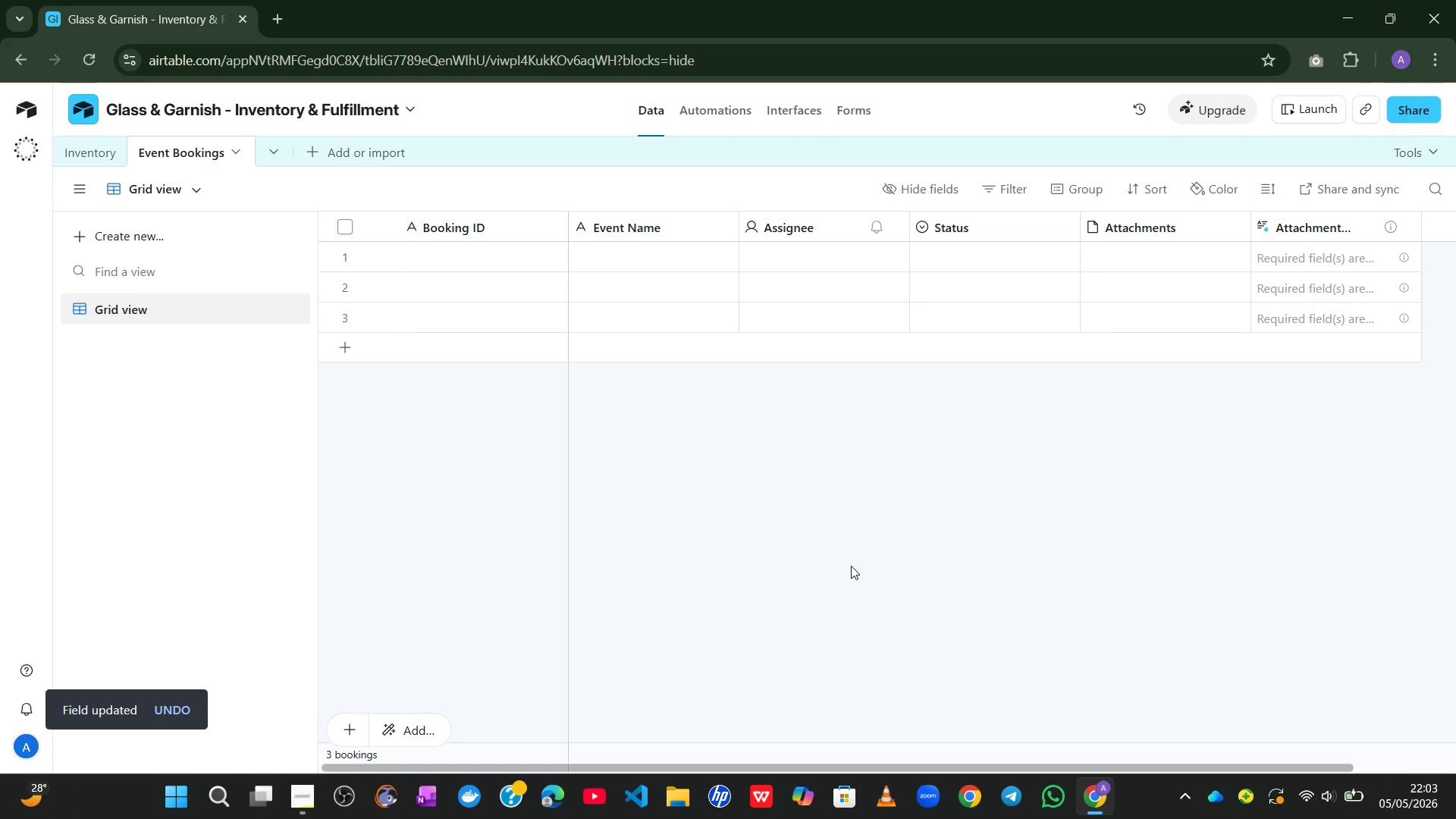 
wait(12.81)
 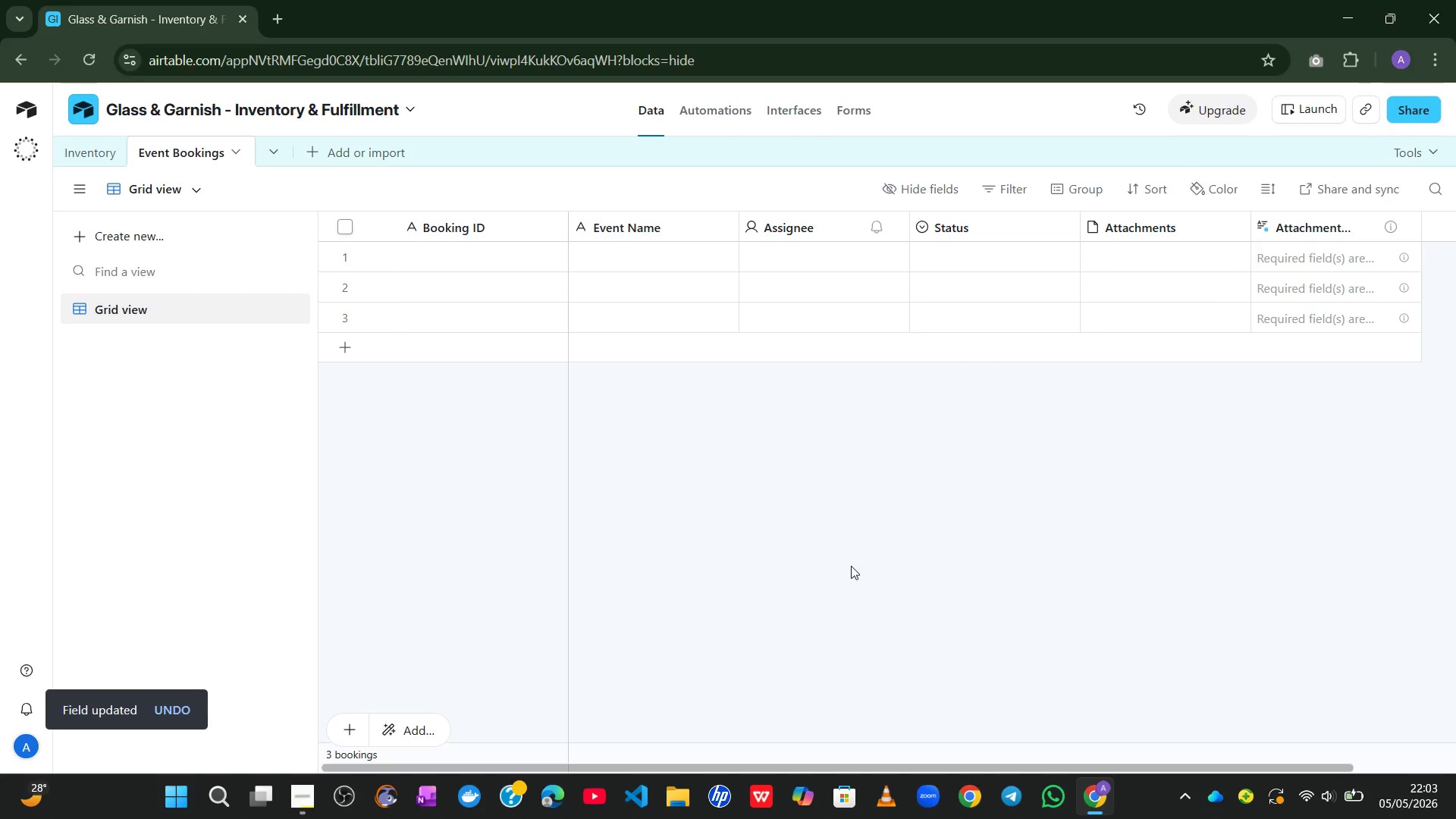 
double_click([812, 234])
 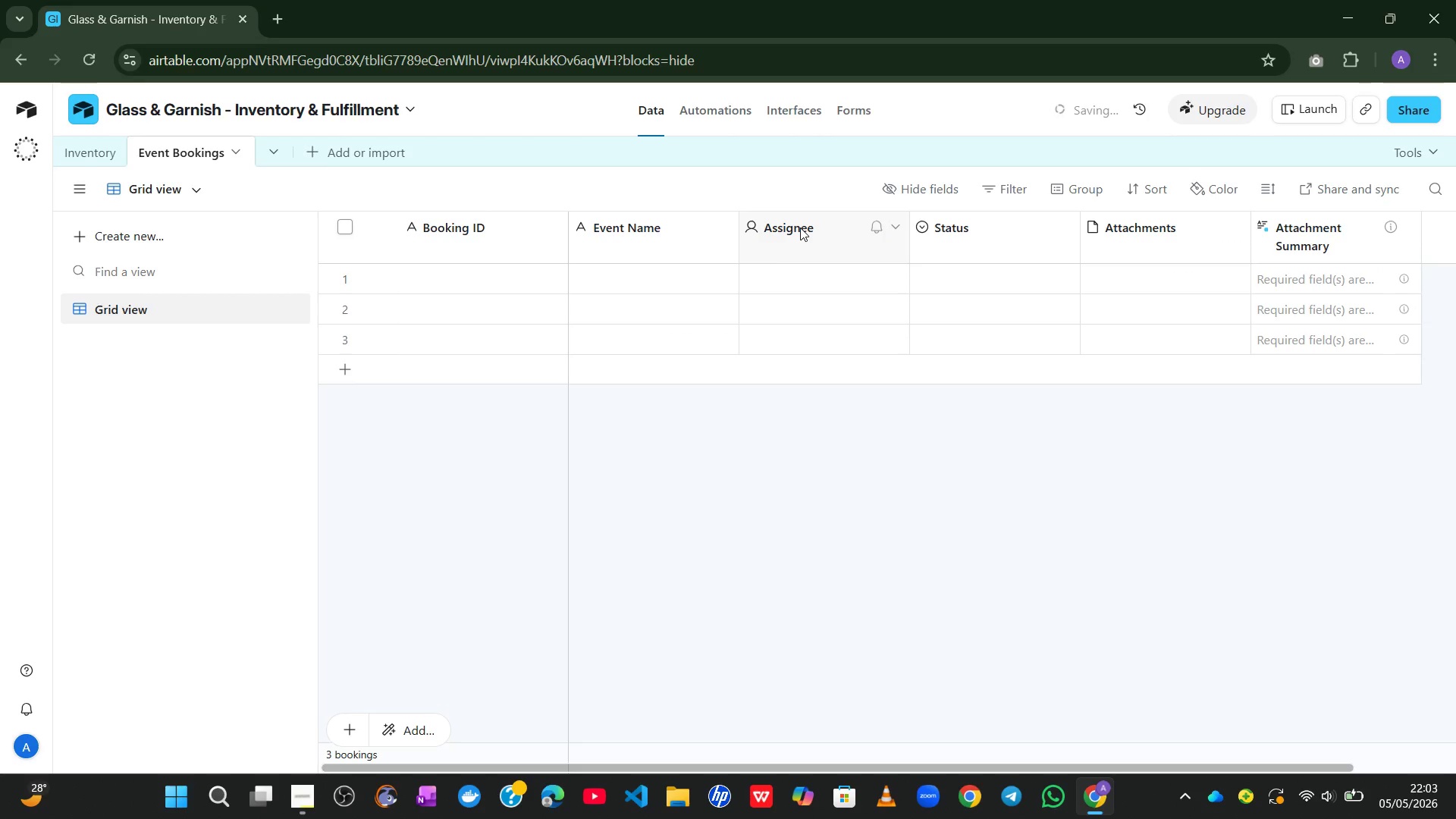 
double_click([800, 228])
 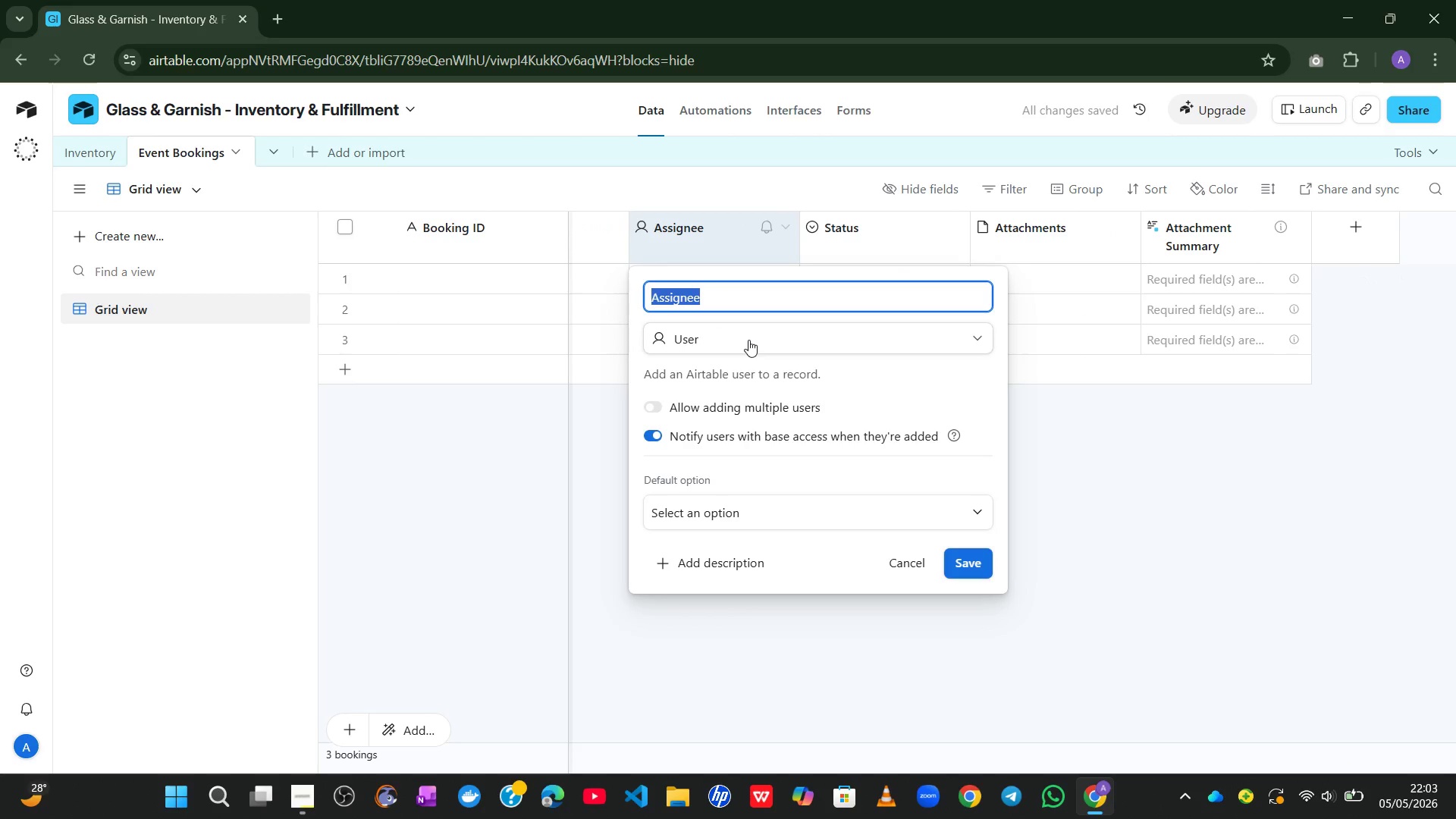 
left_click([748, 344])
 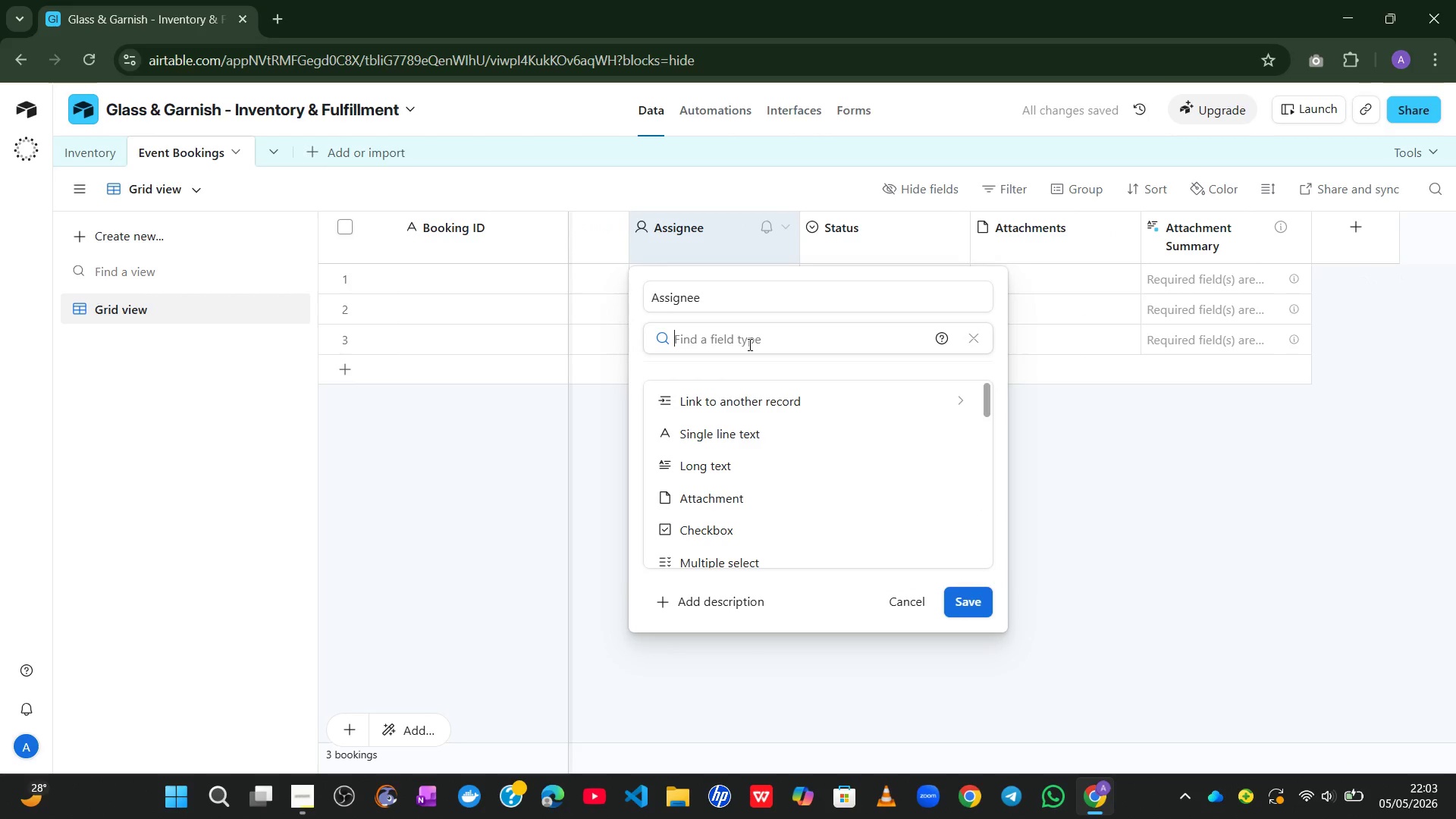 
mouse_move([748, 543])
 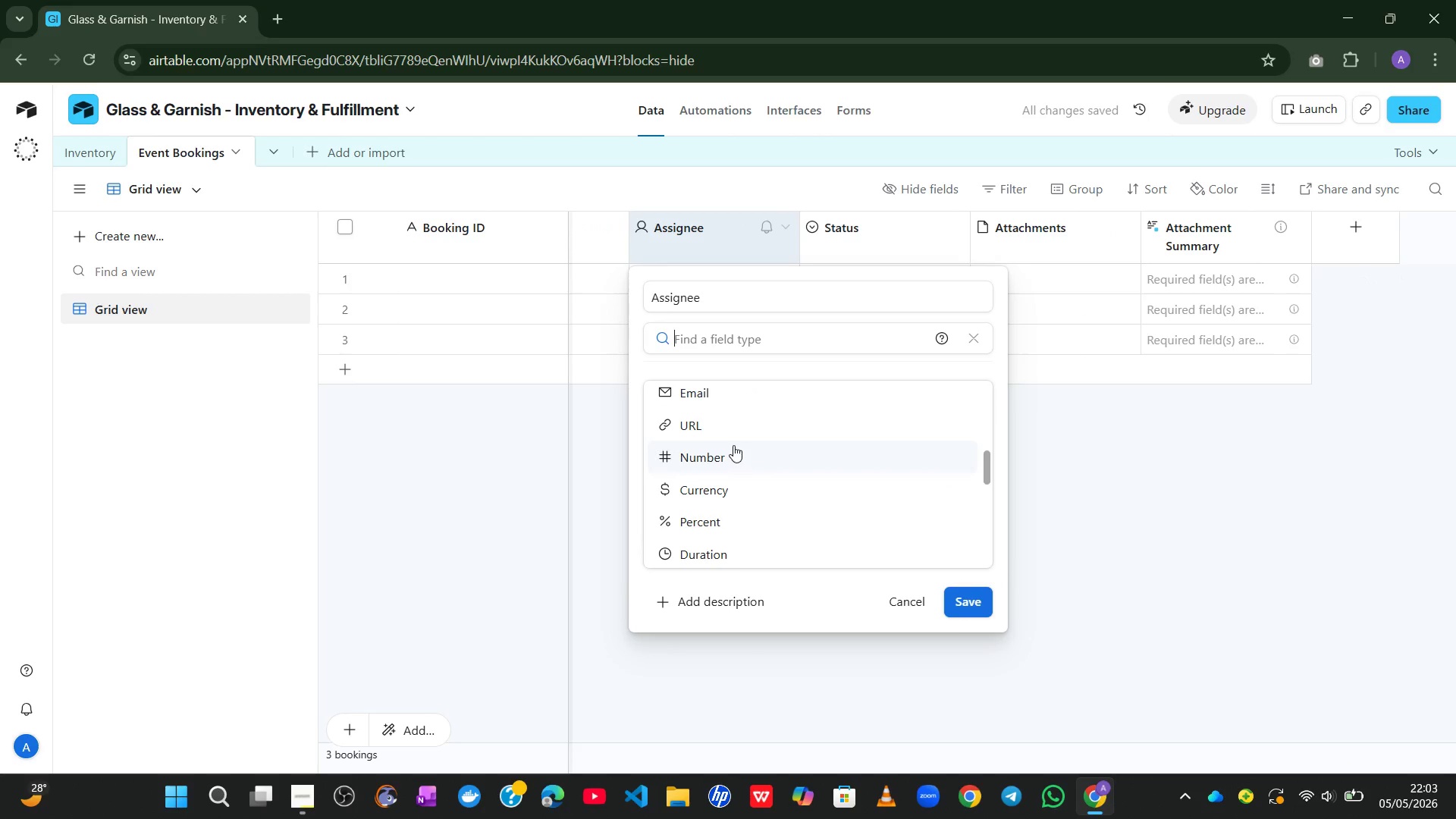 
mouse_move([723, 432])
 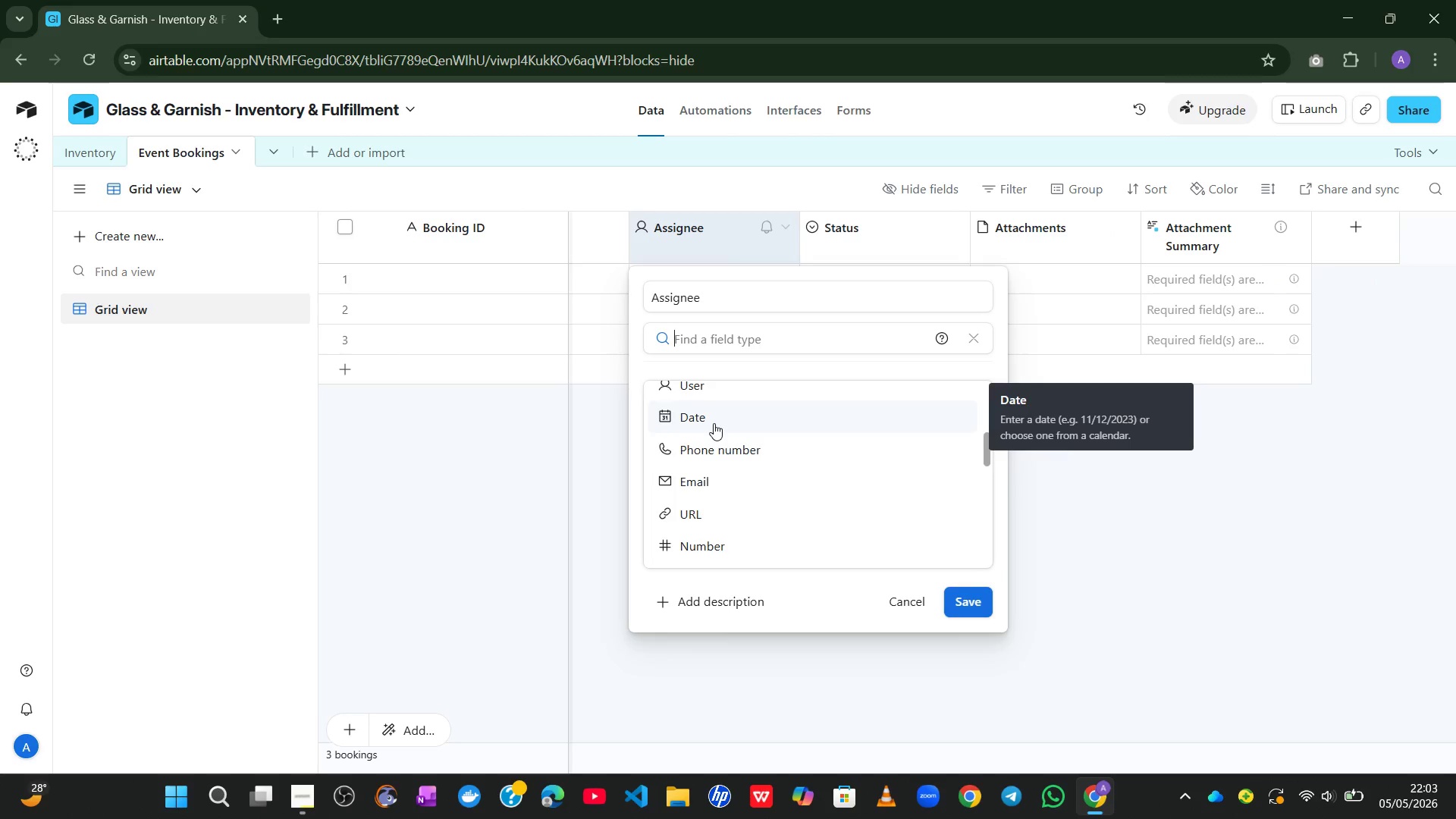 
left_click([714, 423])
 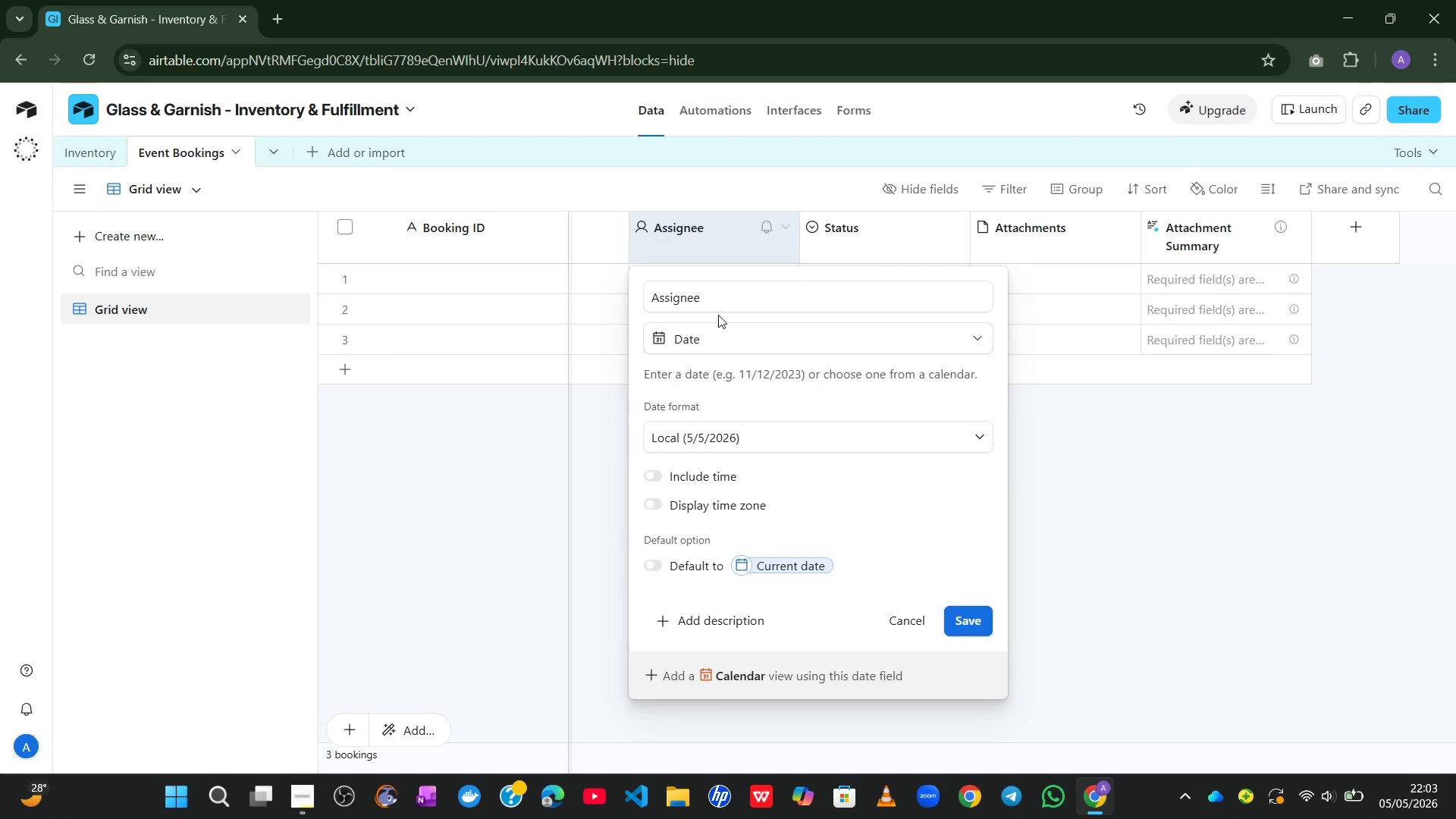 
left_click([715, 300])
 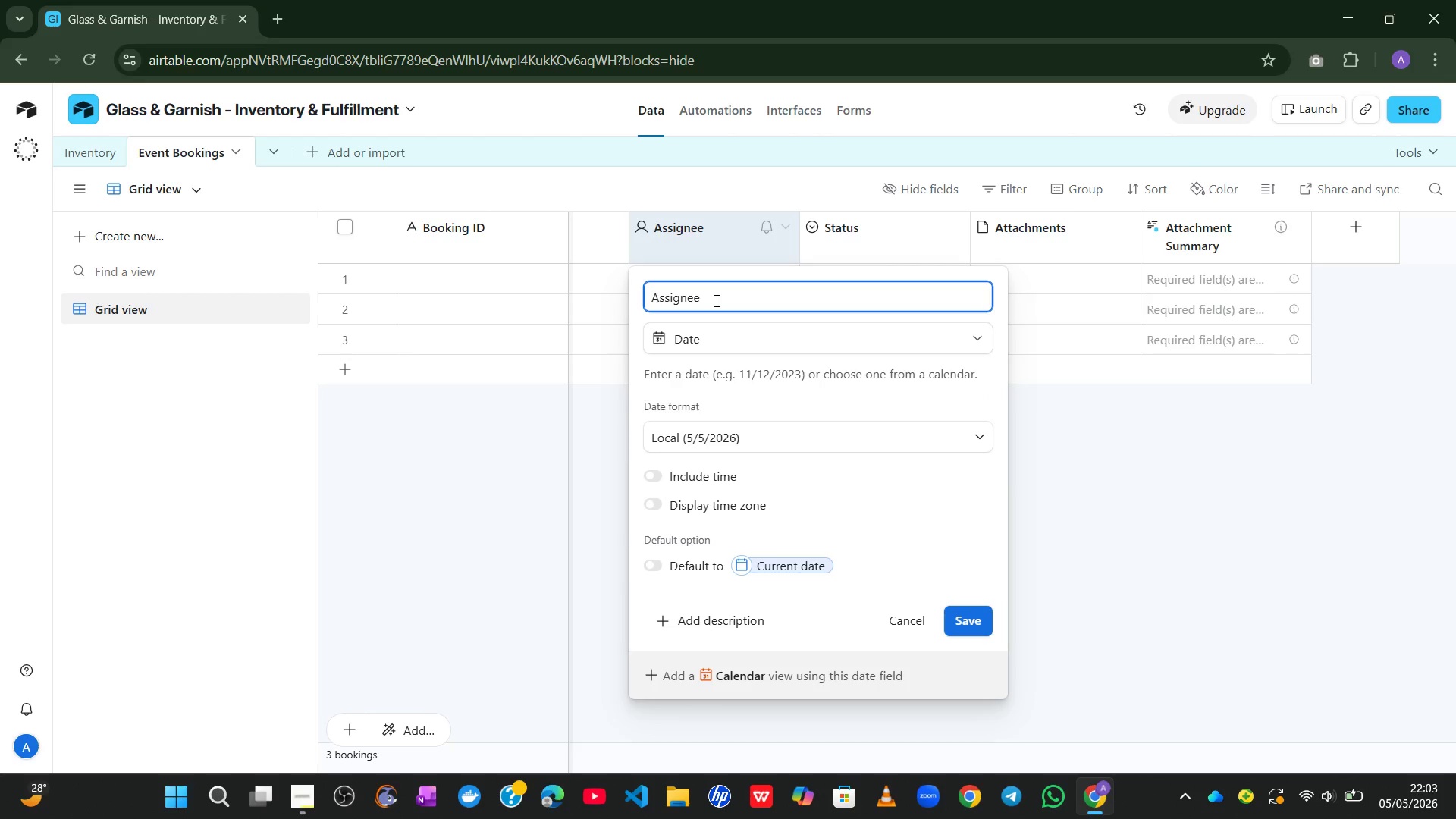 
key(Control+A)
 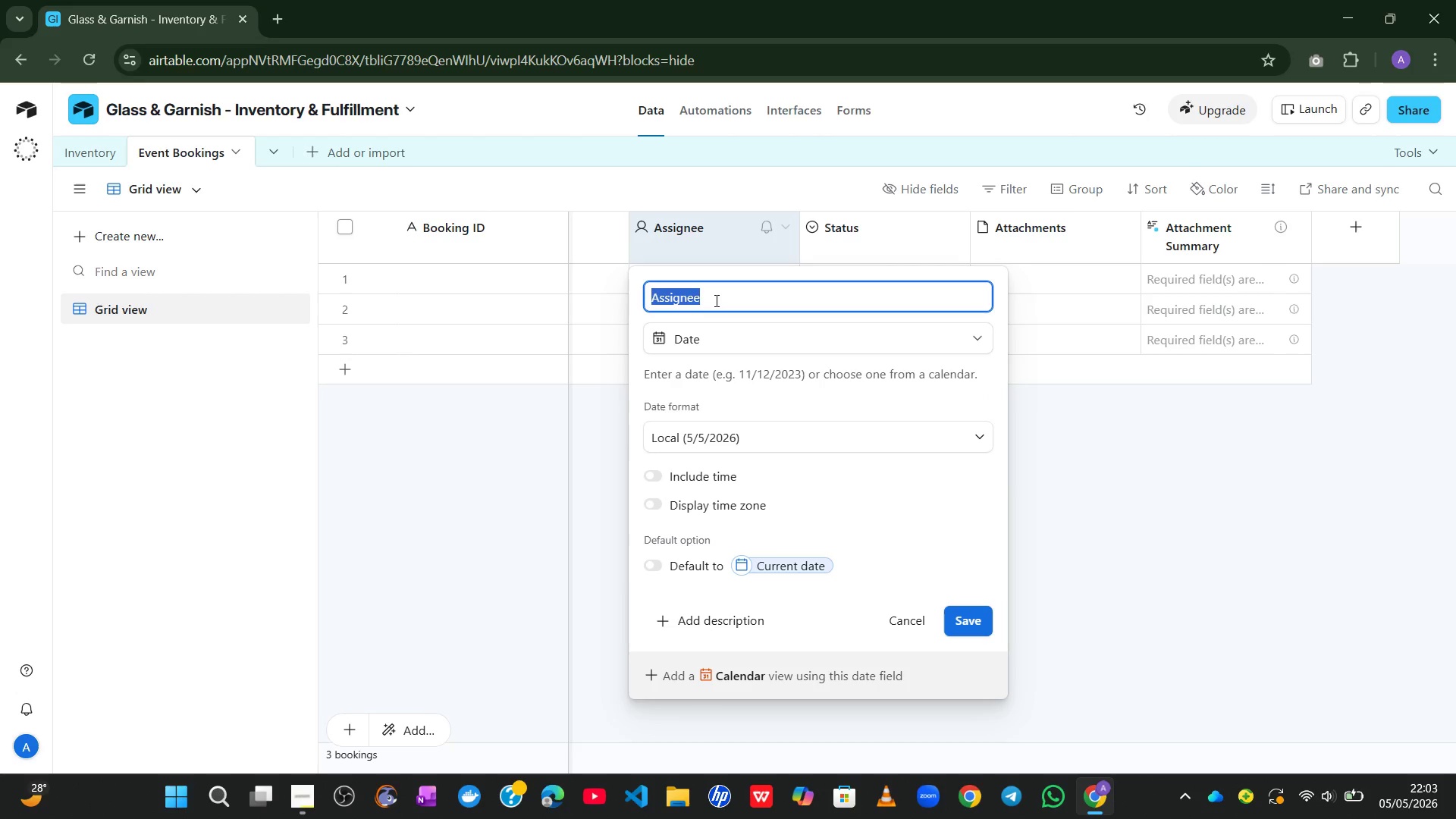 
type(Event date)
 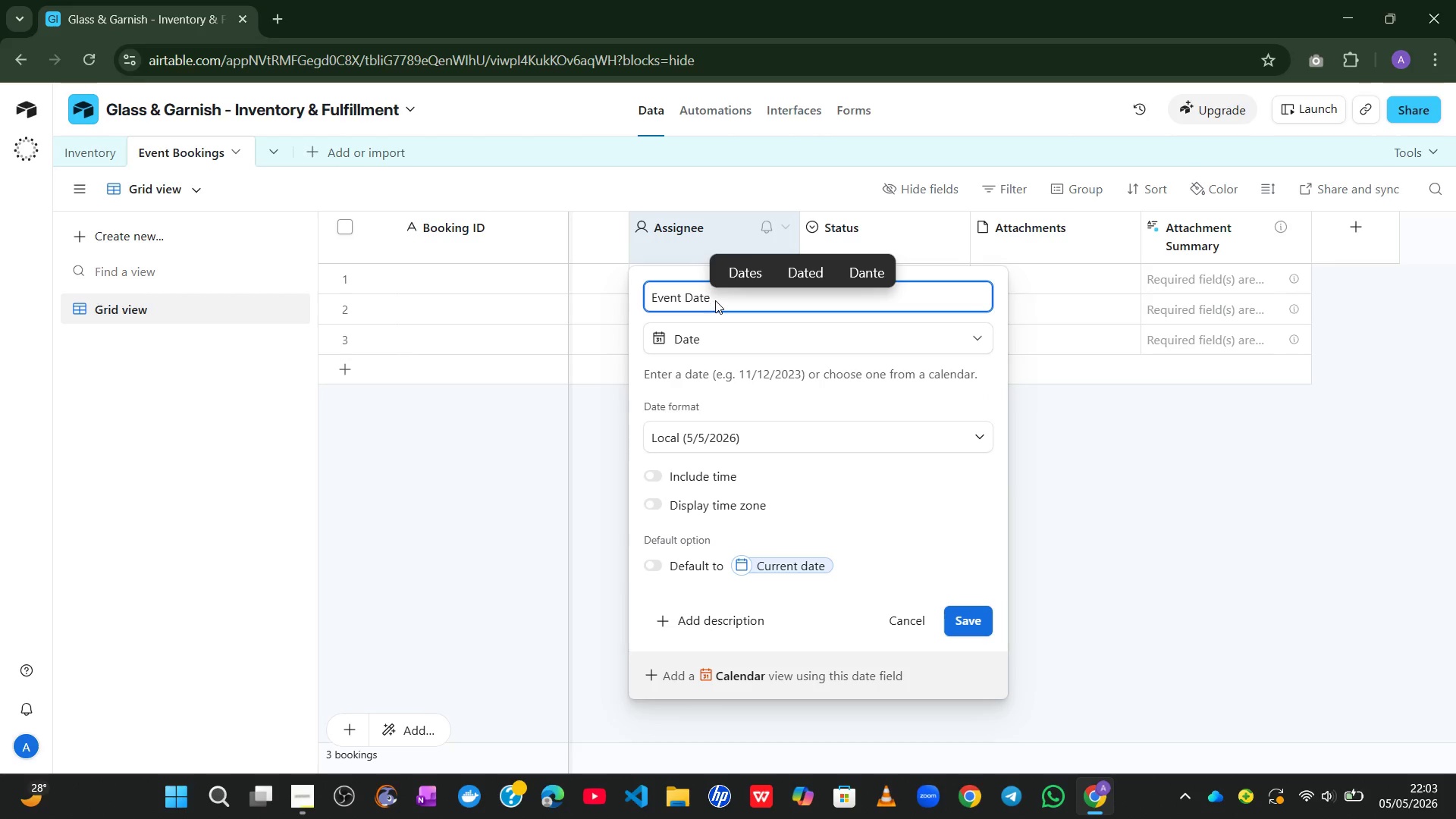 
wait(15.86)
 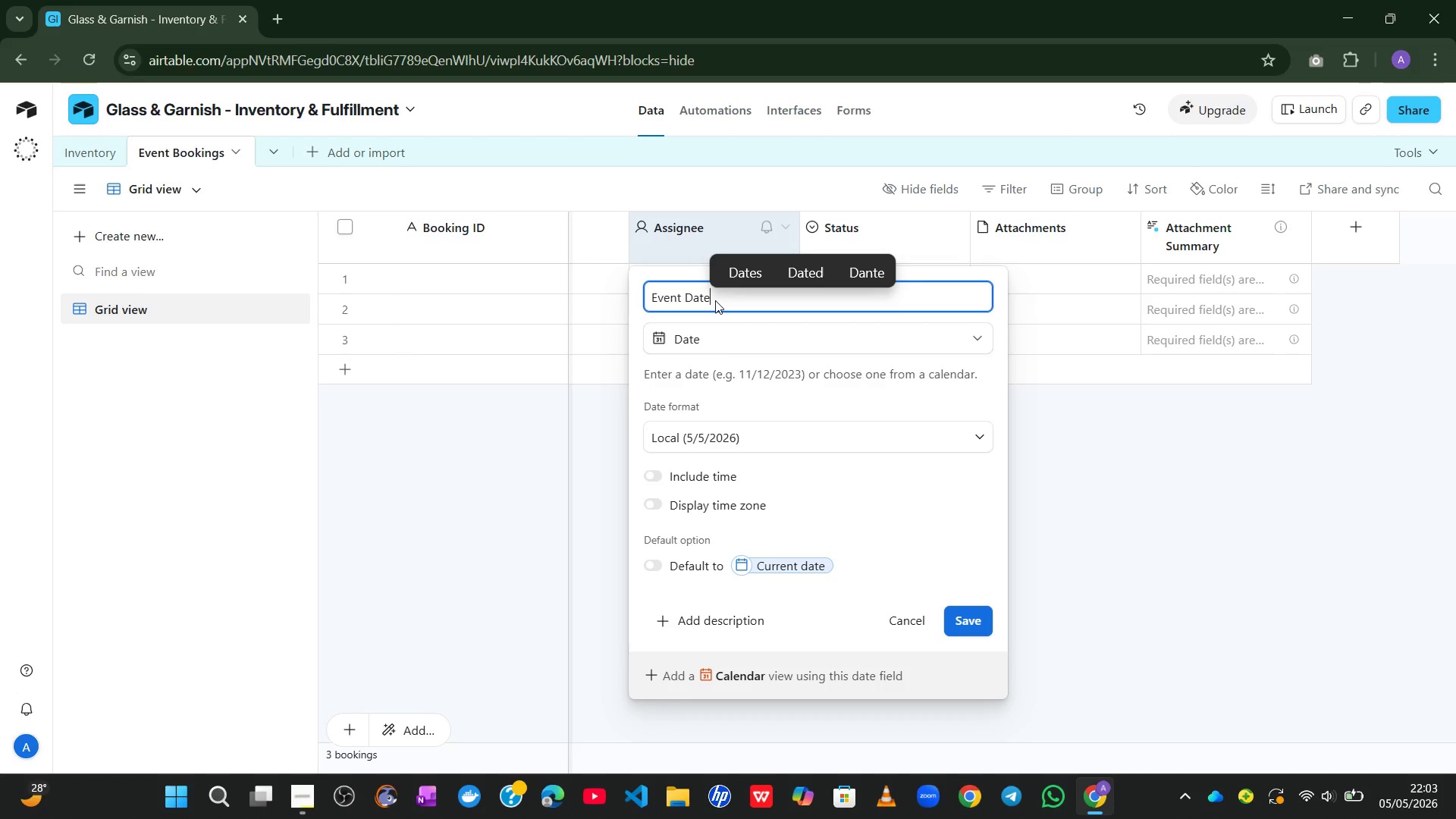 
left_click([970, 612])
 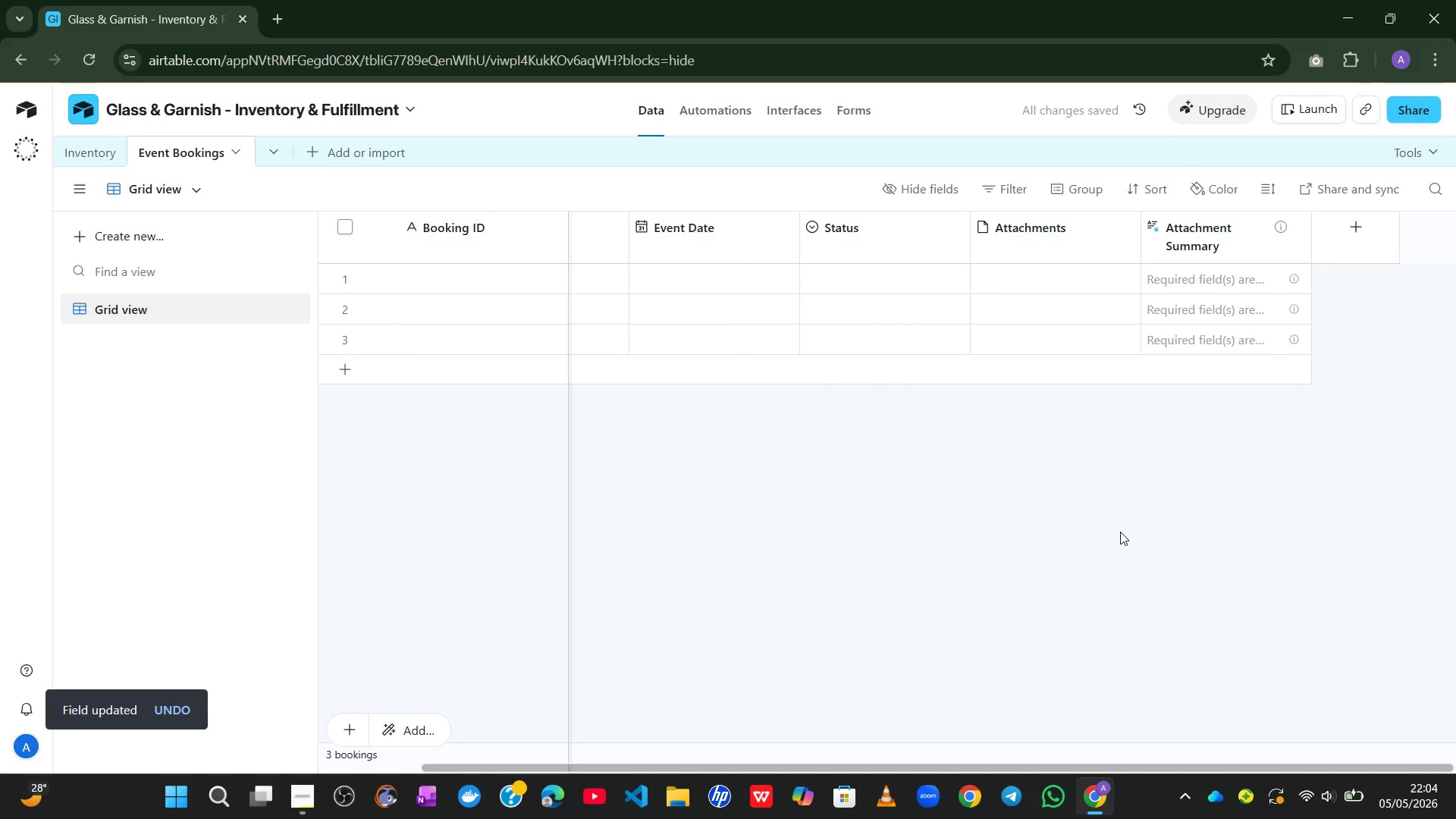 
wait(8.19)
 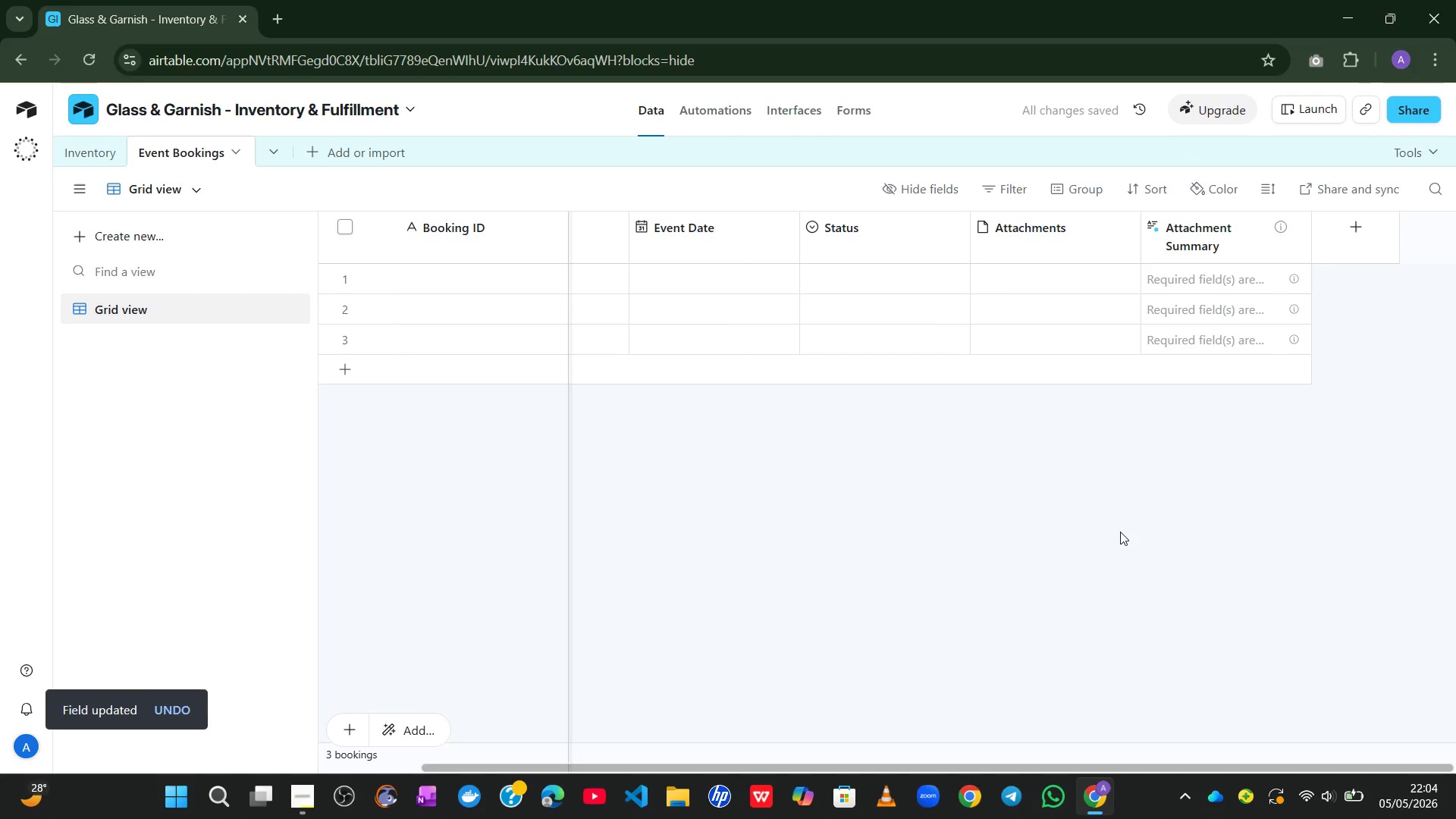 
right_click([1213, 224])
 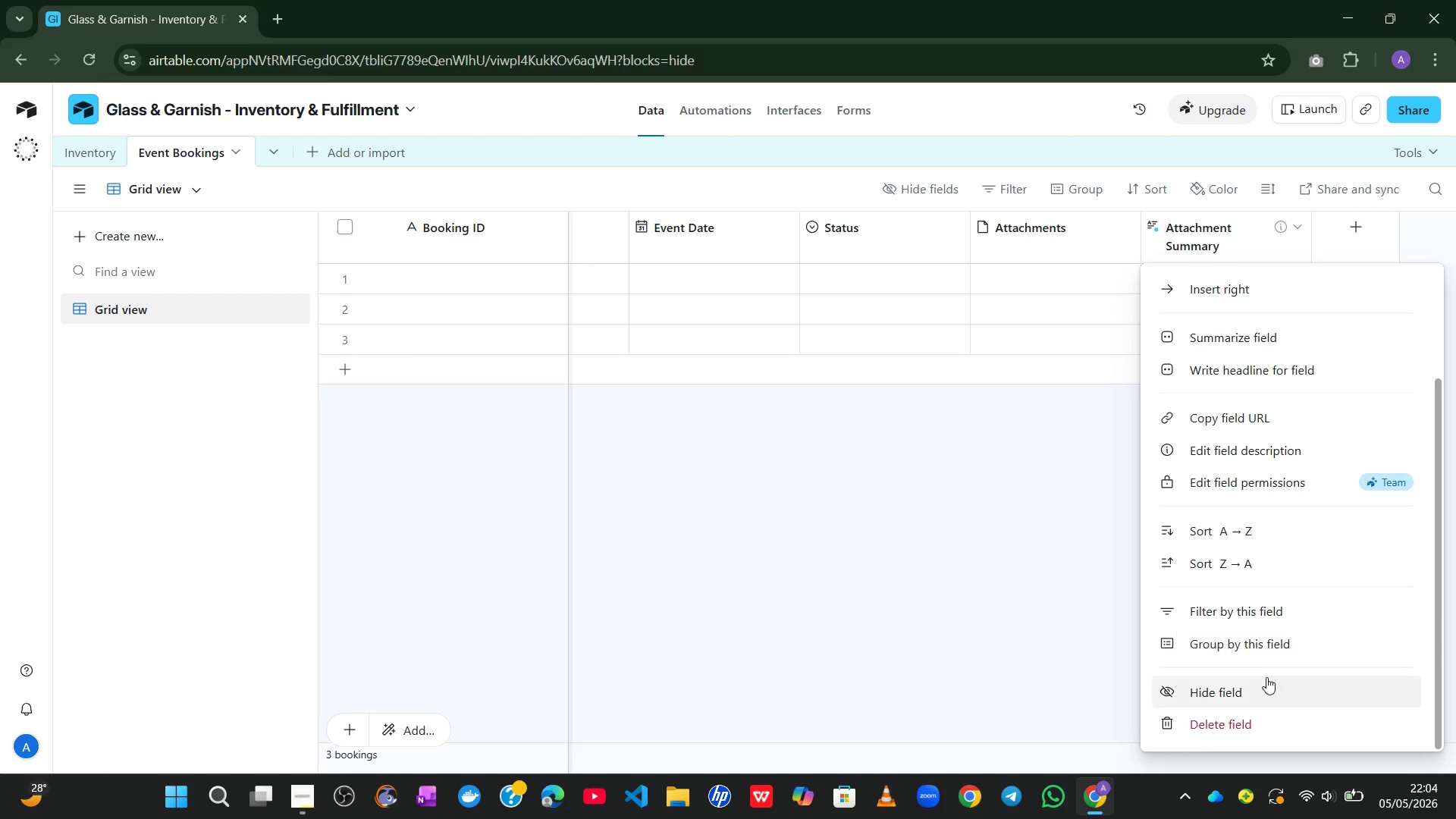 
left_click([1220, 723])
 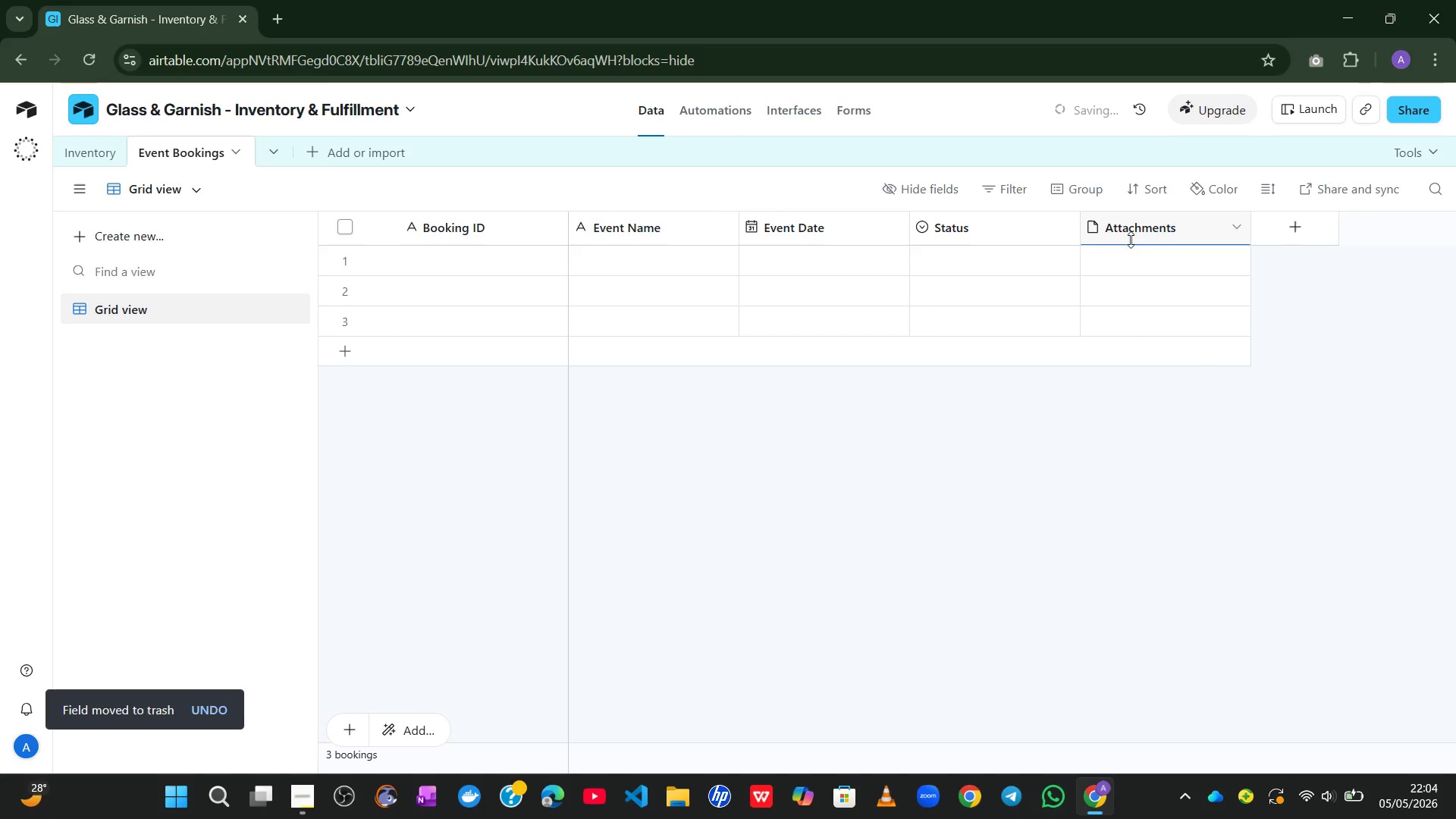 
right_click([1141, 224])
 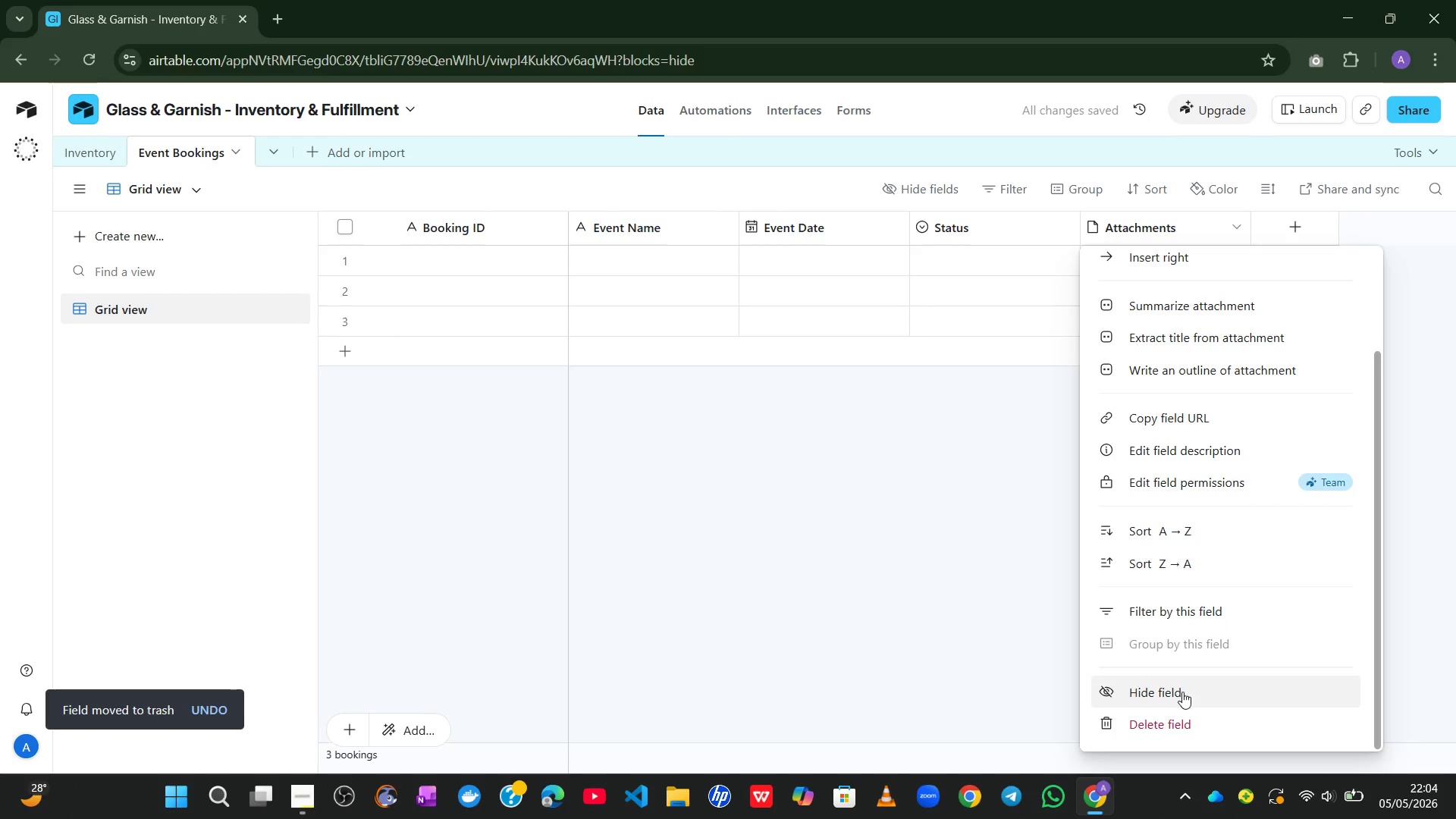 
left_click([1176, 715])
 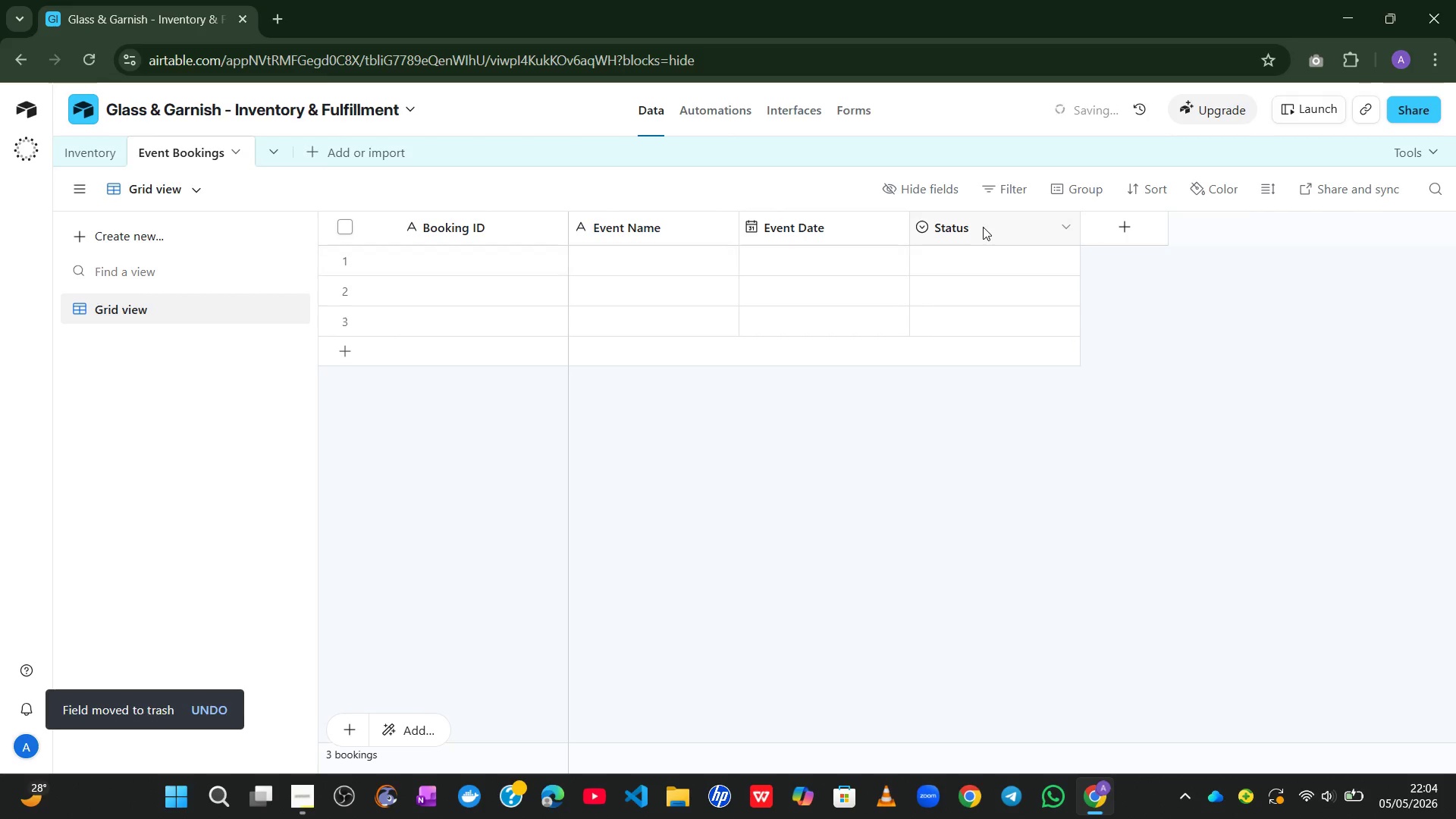 
right_click([981, 224])
 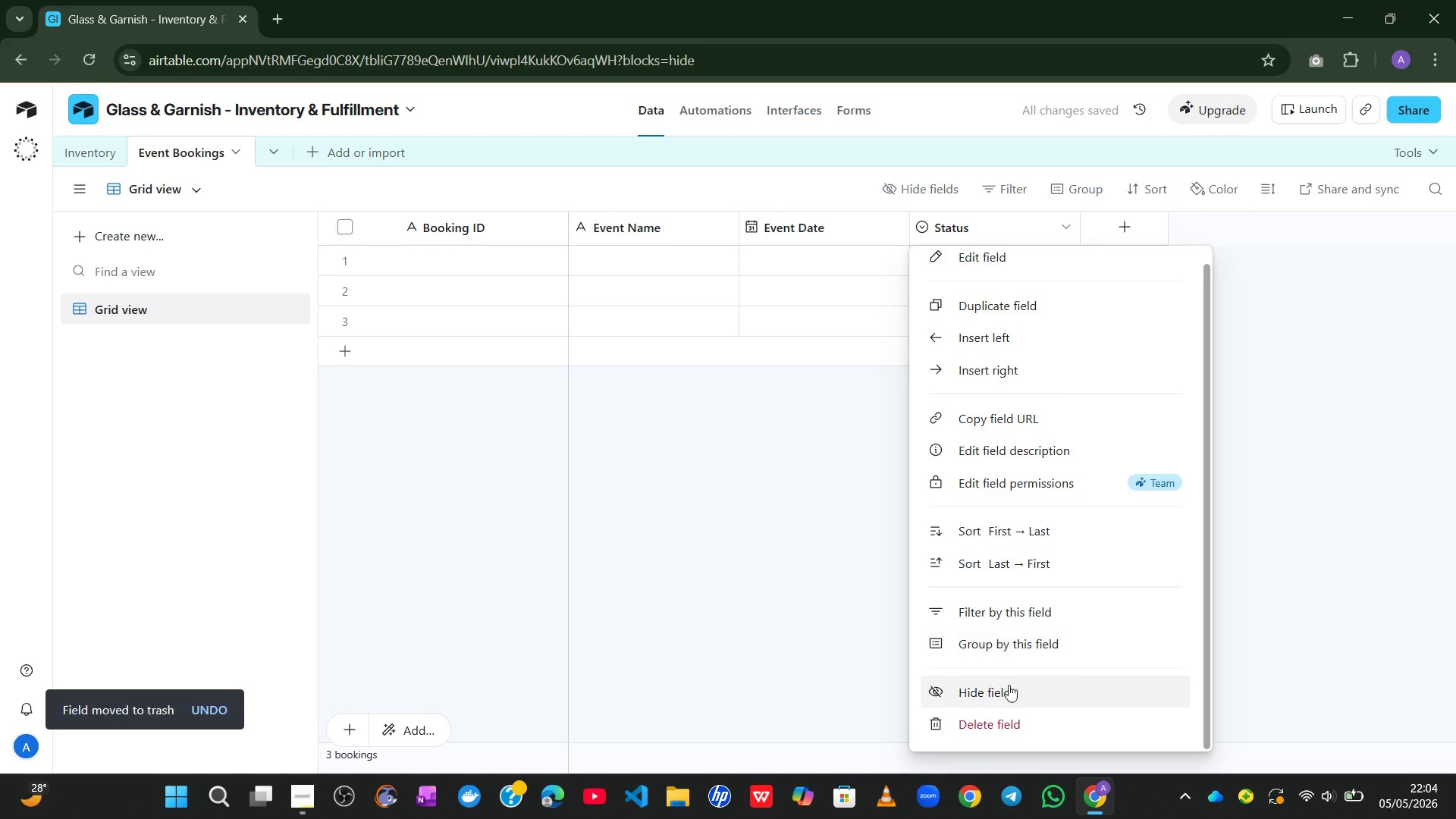 
left_click([1012, 720])
 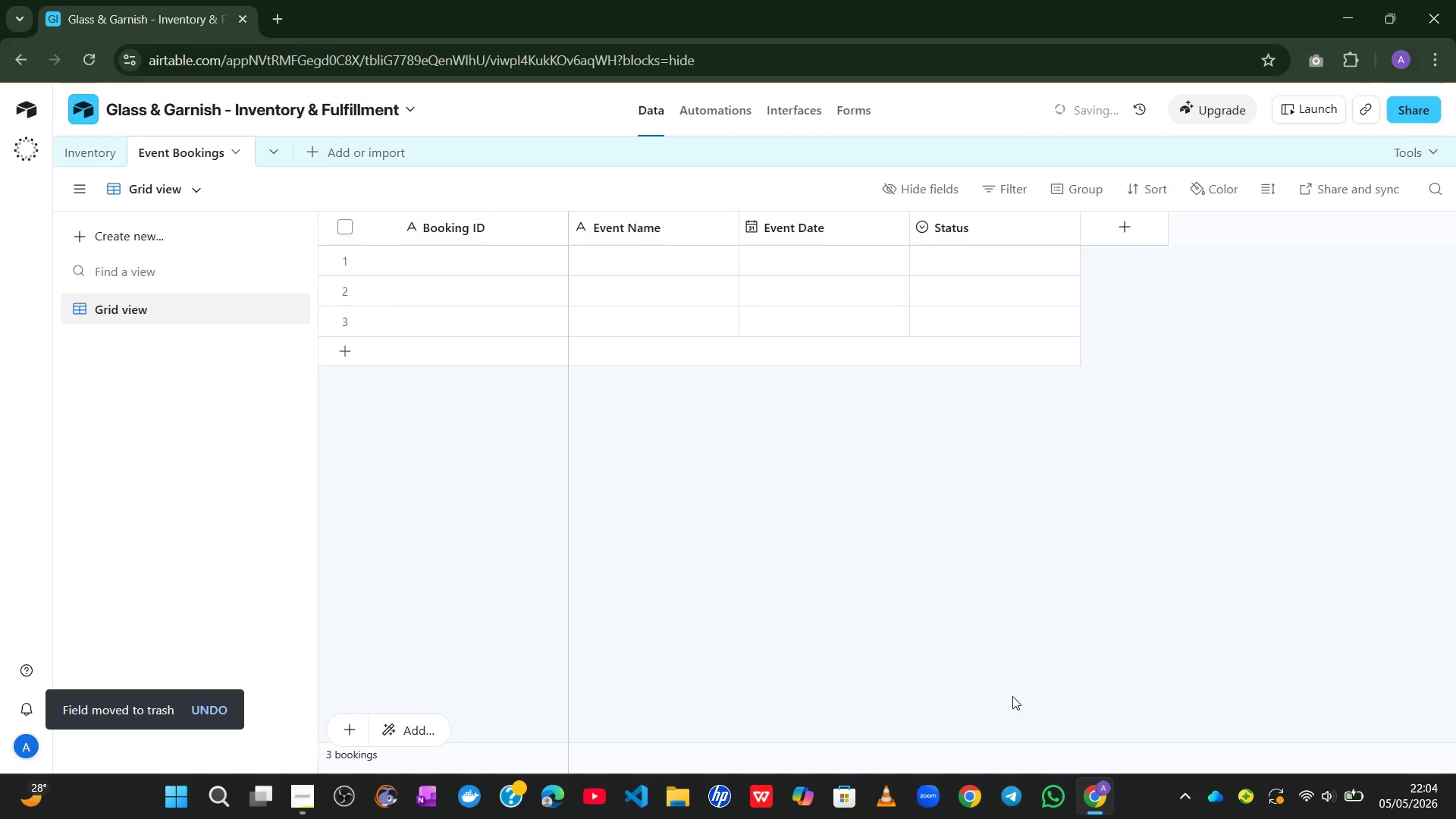 
left_click_drag(start_coordinate=[1012, 696], to_coordinate=[1043, 560])
 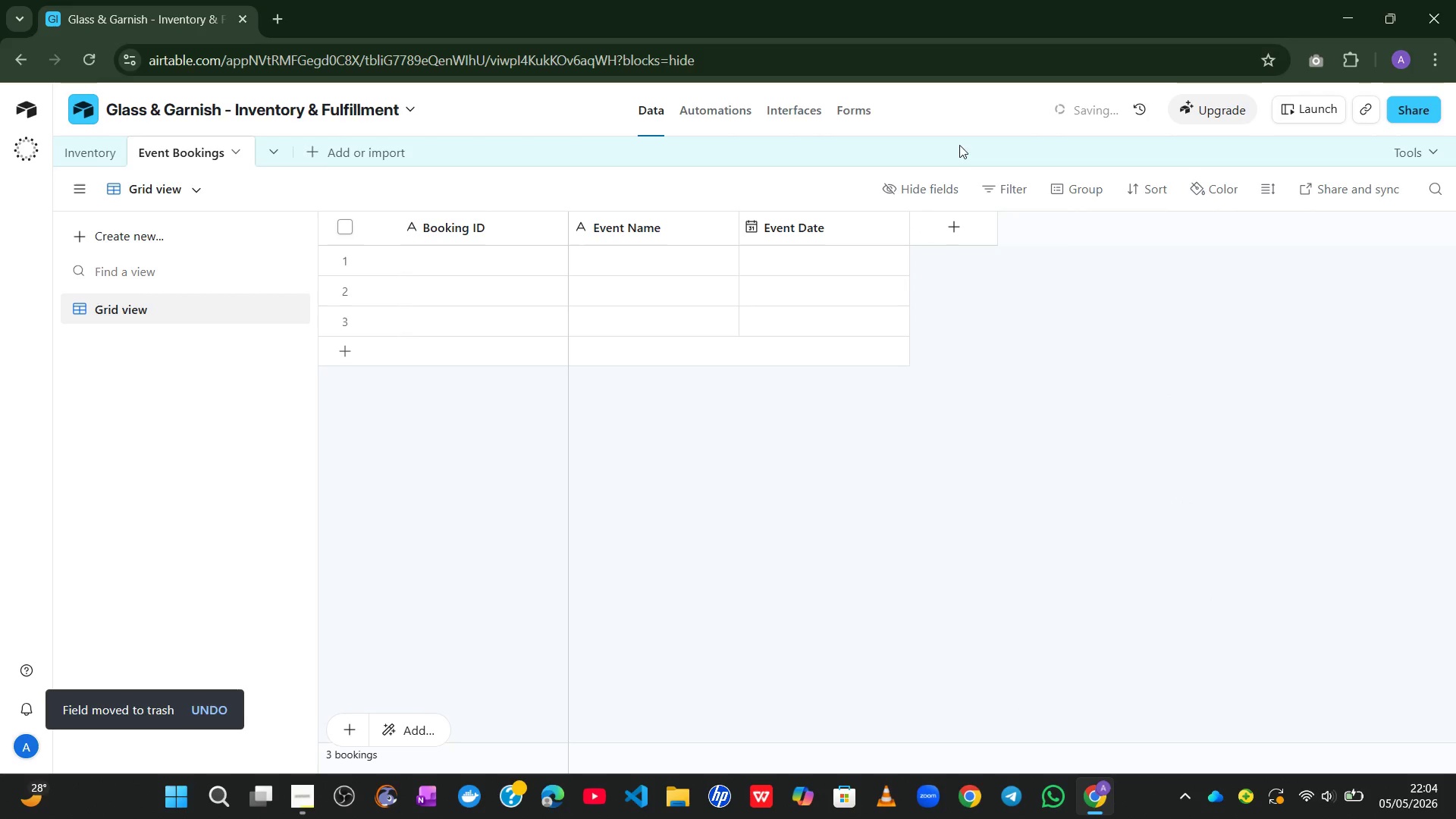 
left_click([952, 224])
 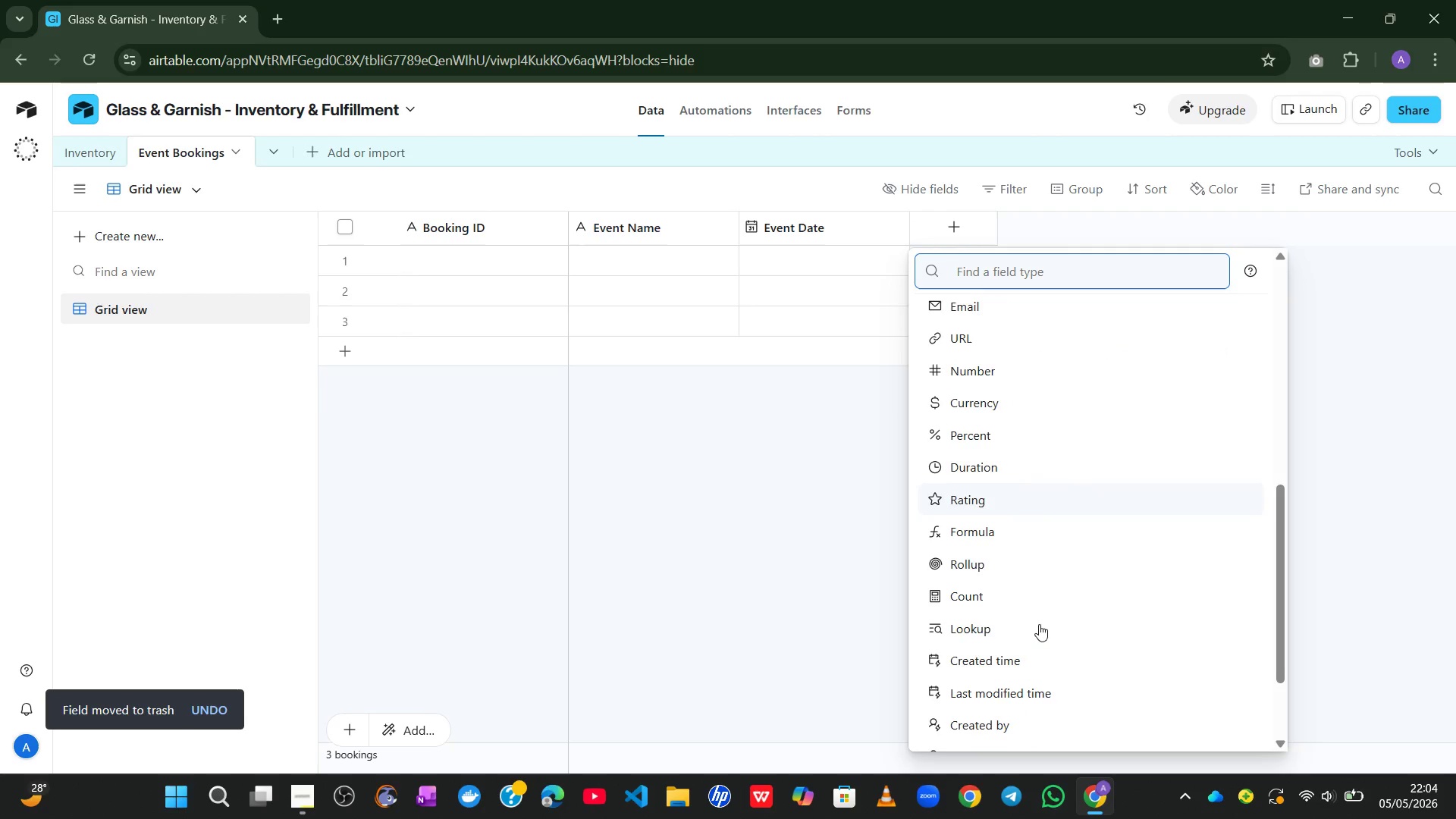 
wait(7.17)
 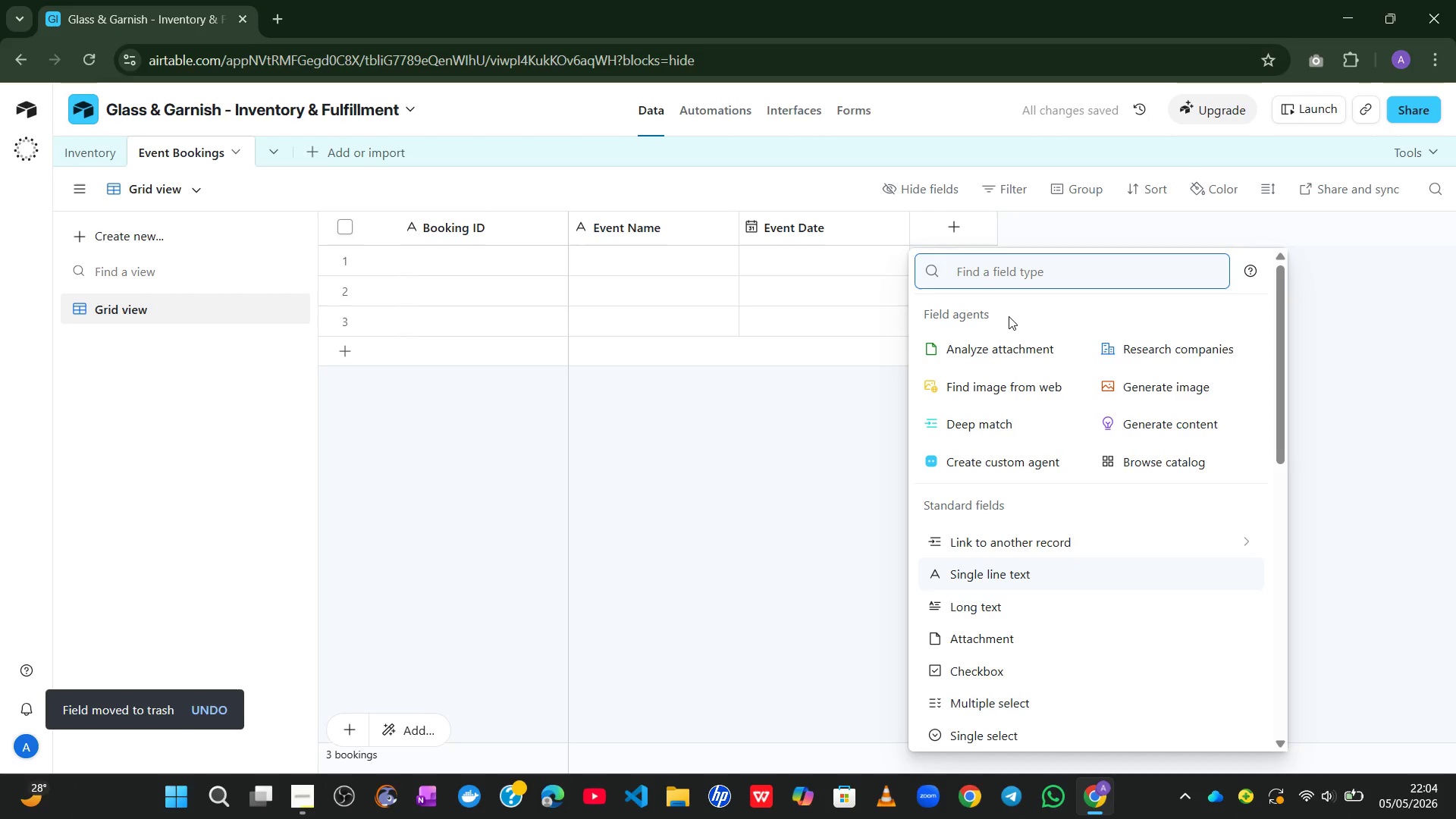 
mouse_move([1018, 622])
 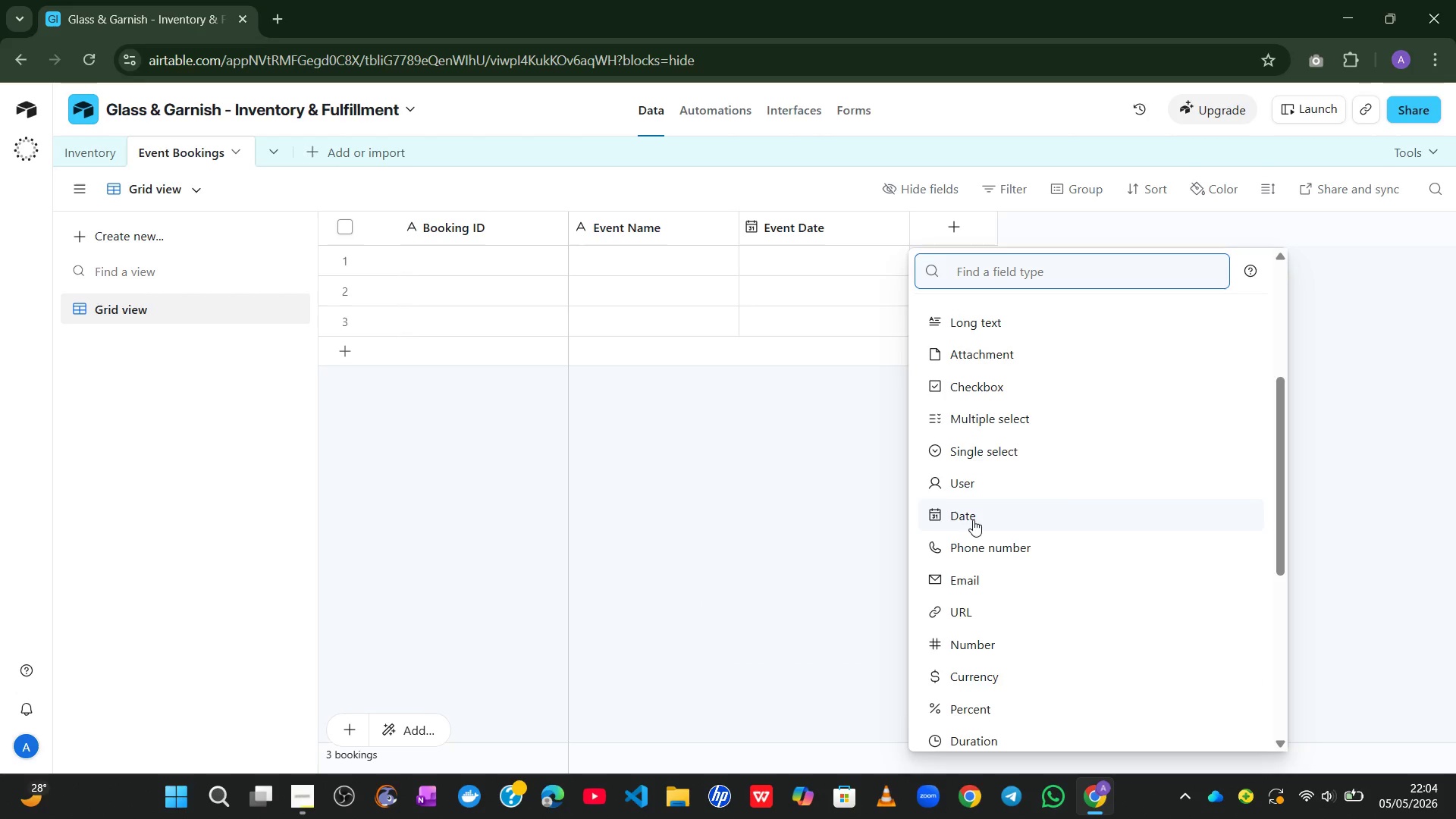 
left_click([973, 519])
 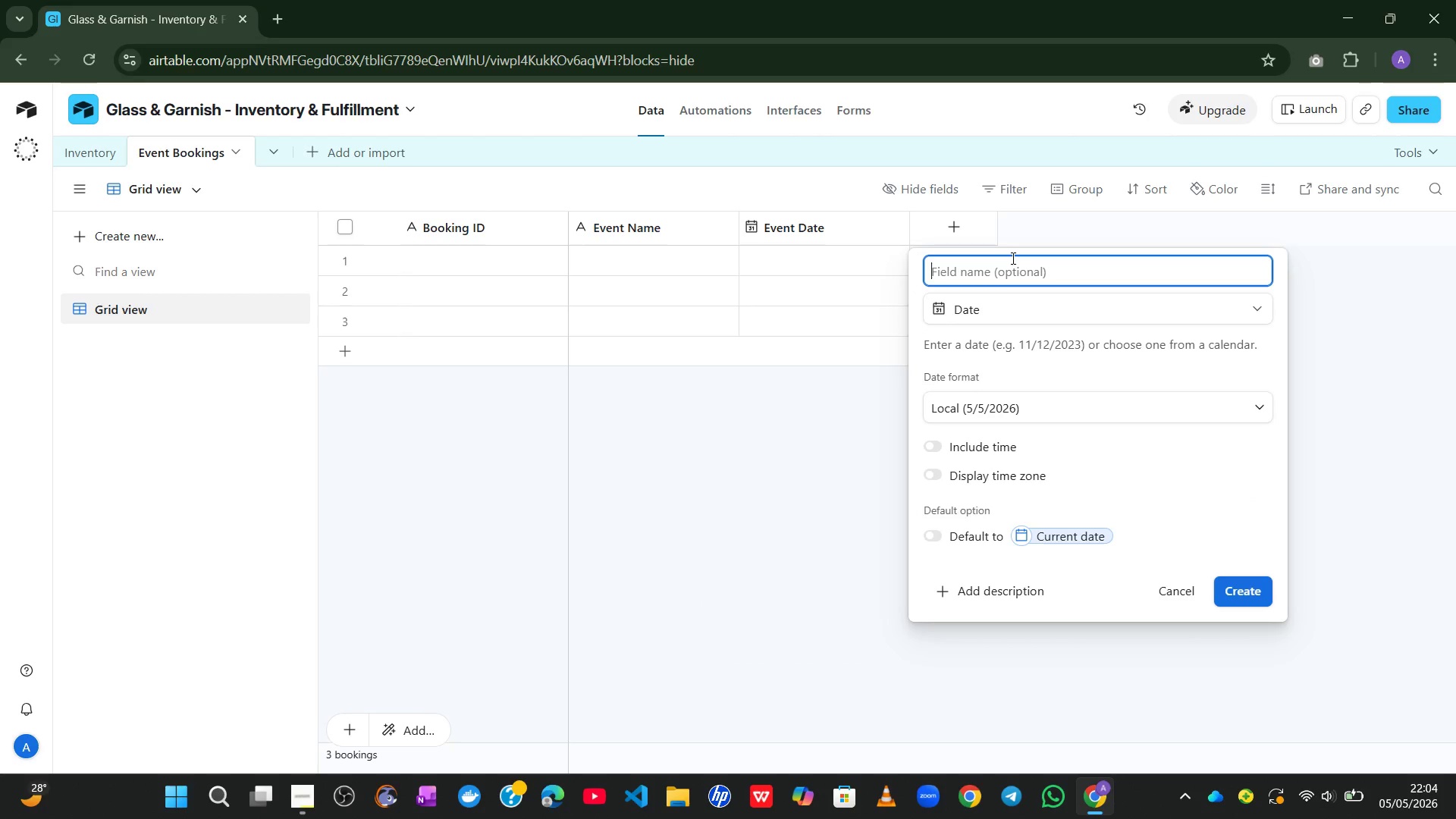 
type(Return Dae)
key(Backspace)
type(te)
 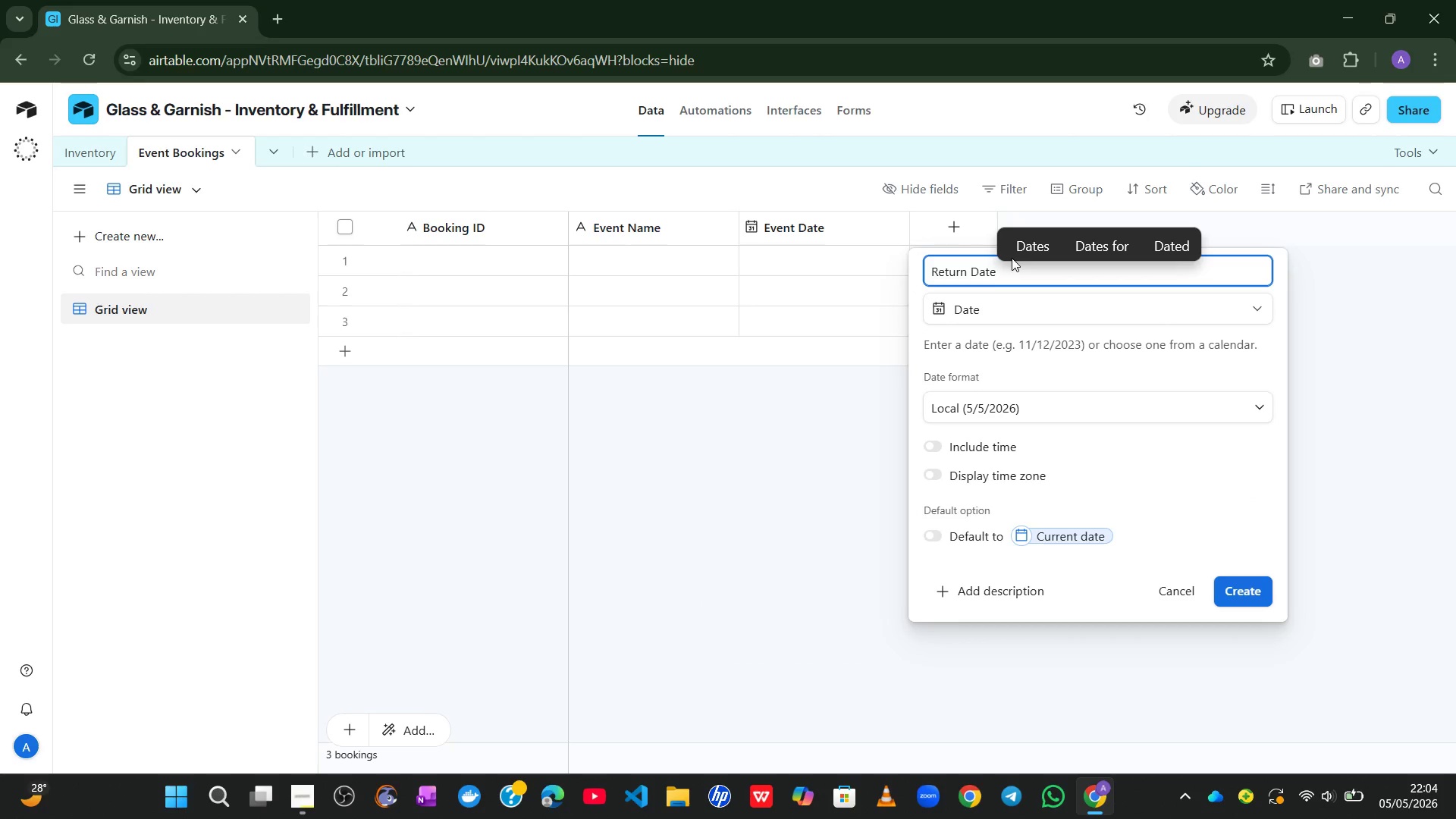 
wait(8.75)
 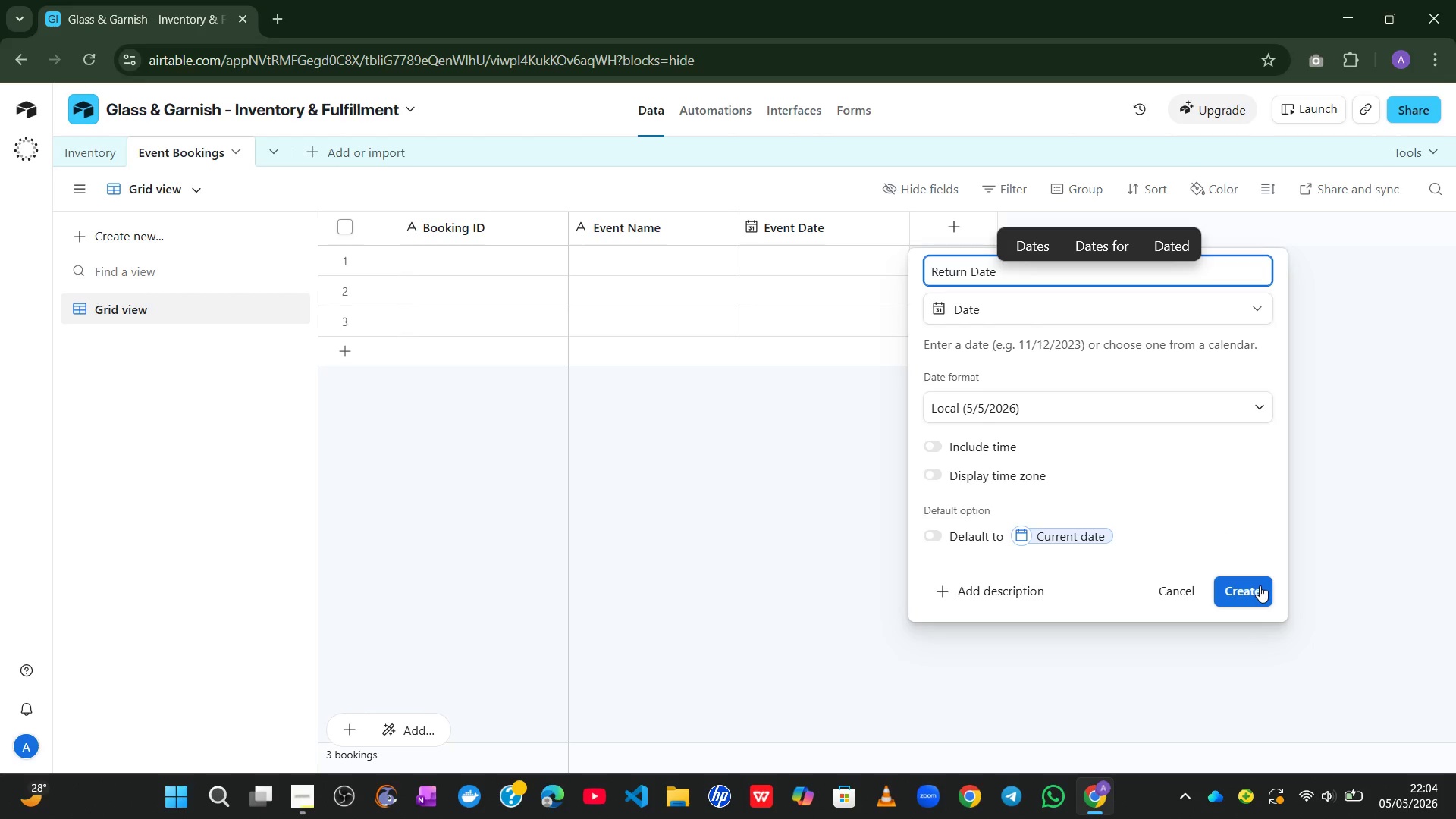 
left_click([1225, 419])
 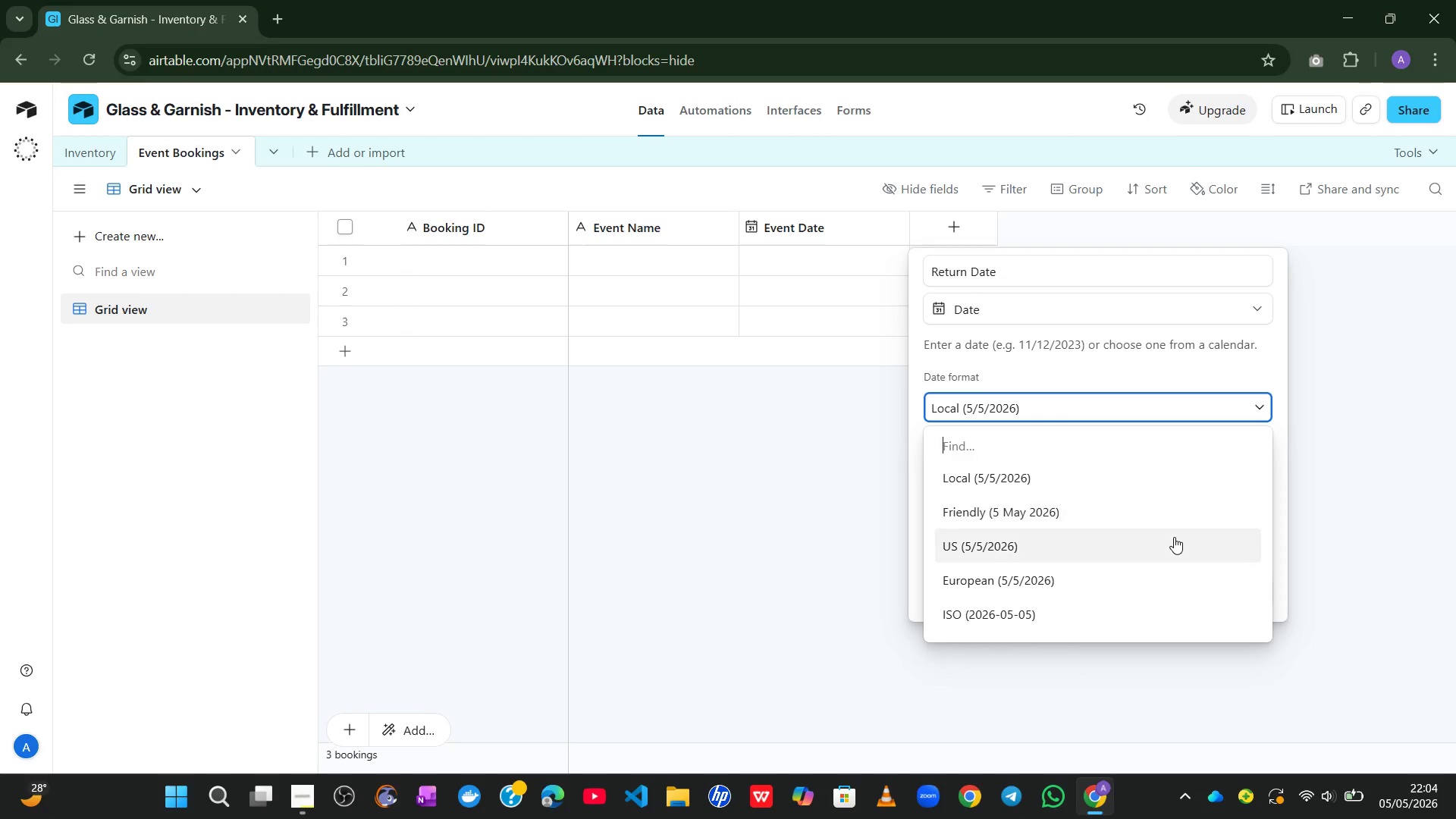 
wait(8.99)
 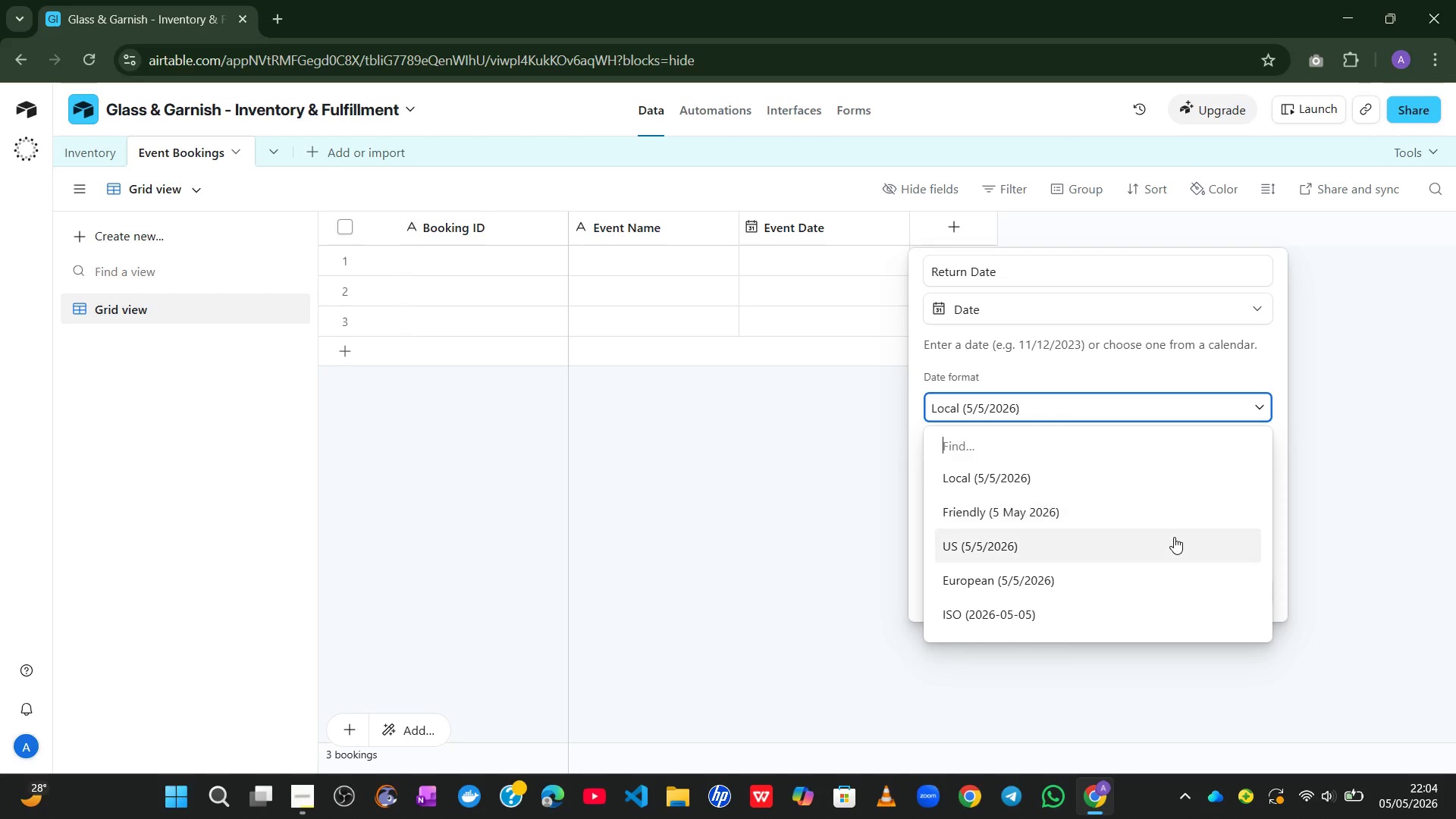 
left_click([1353, 491])
 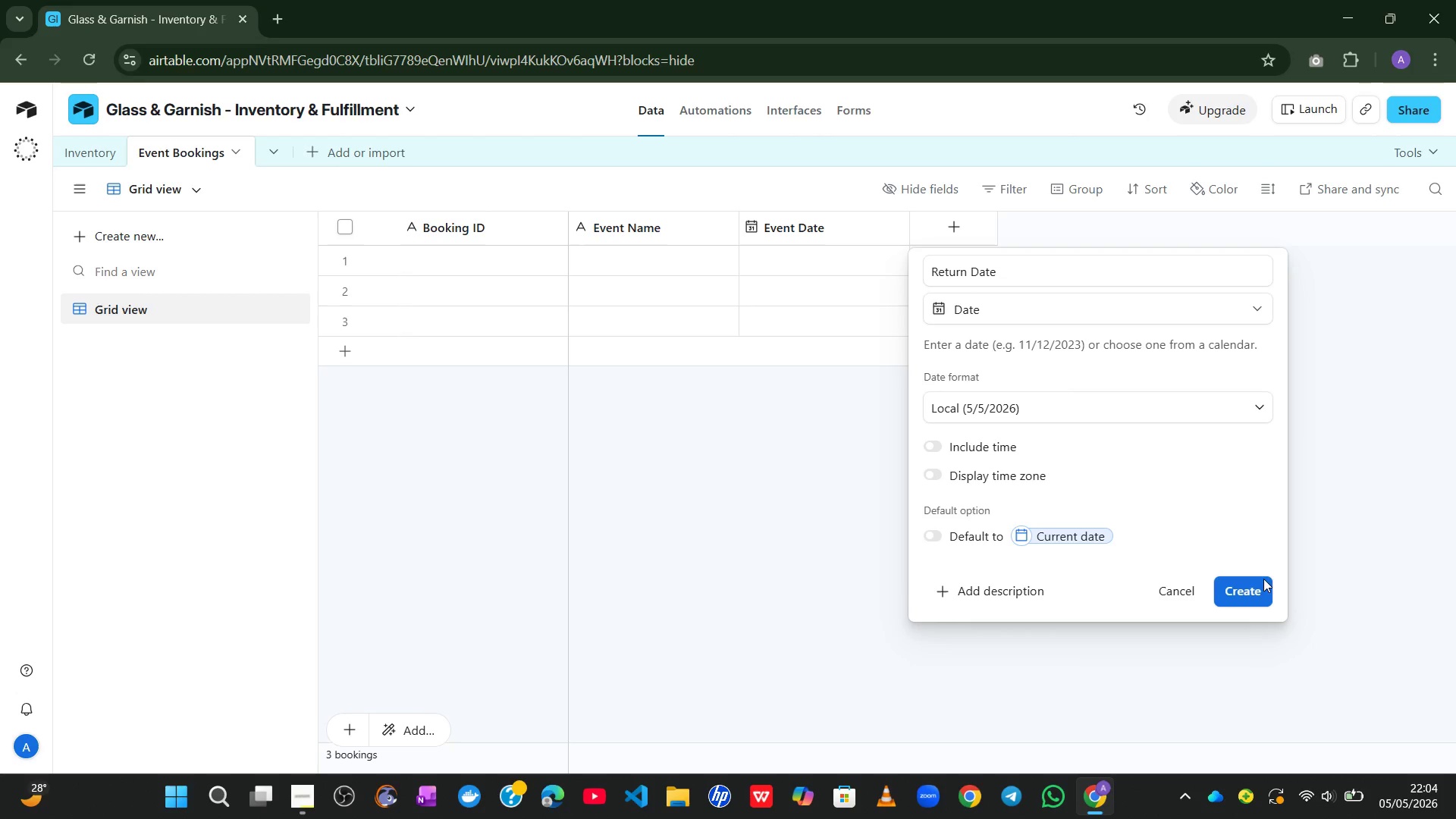 
left_click([1258, 594])
 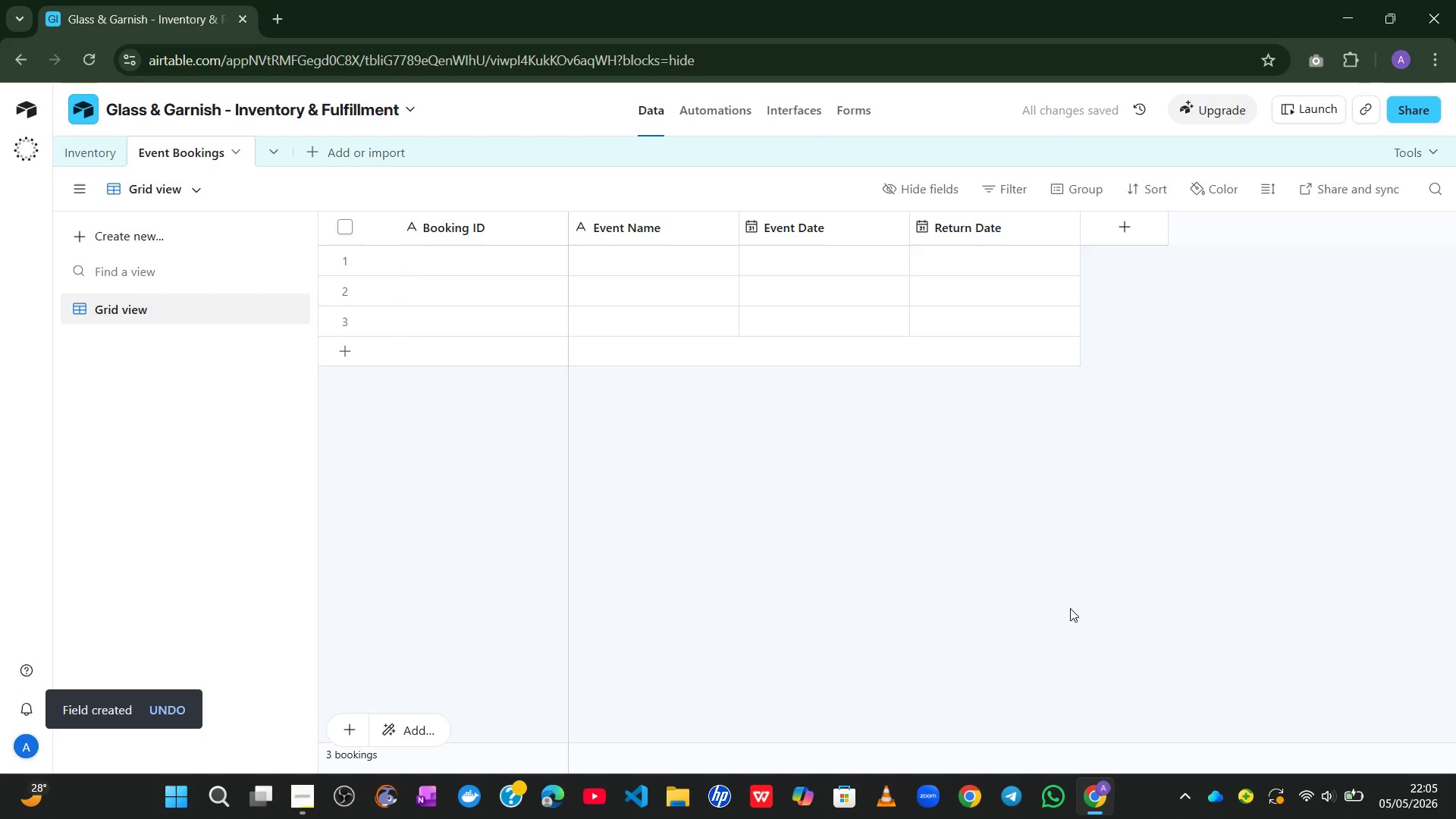 
wait(8.08)
 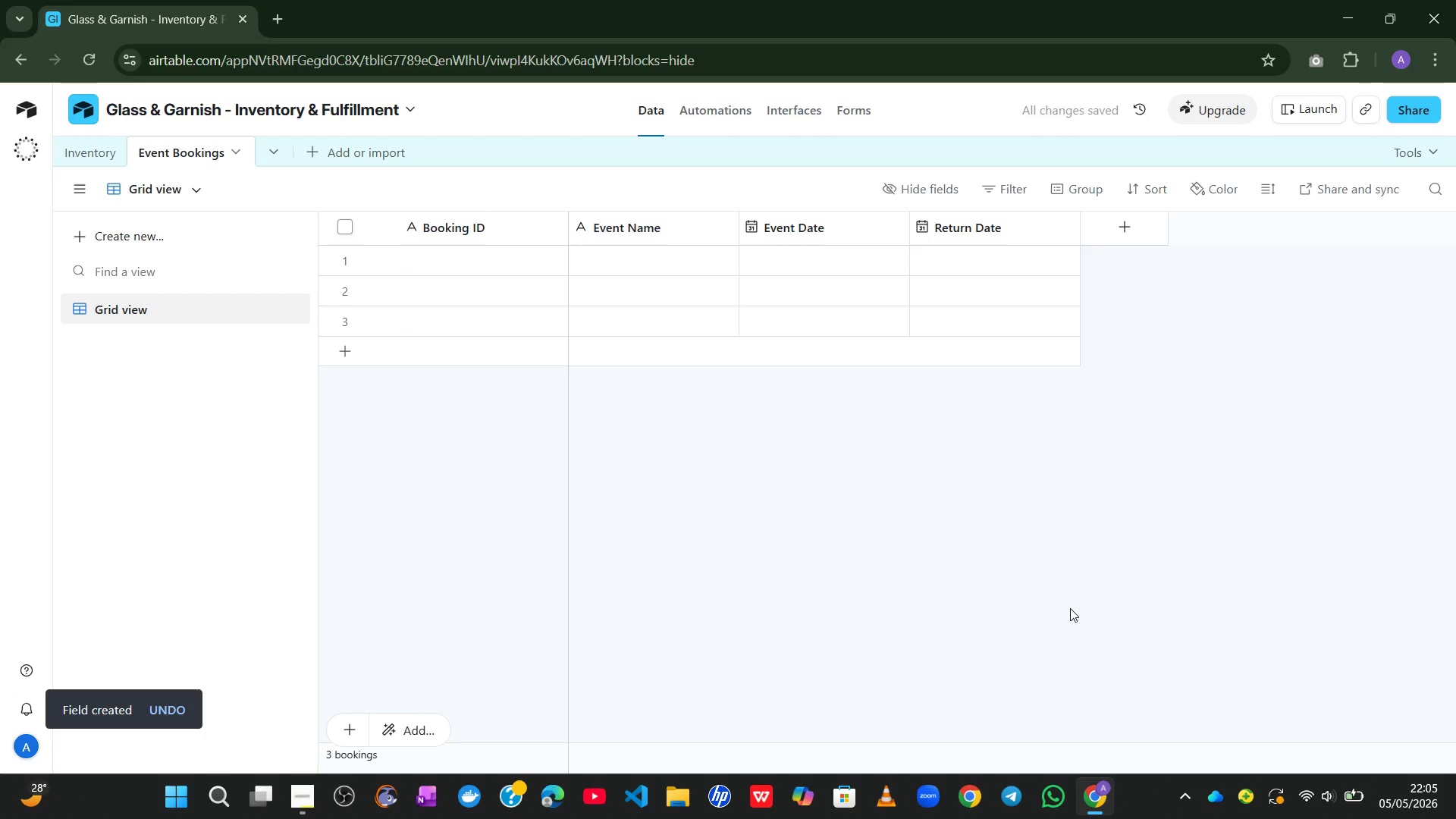 
left_click([1126, 234])
 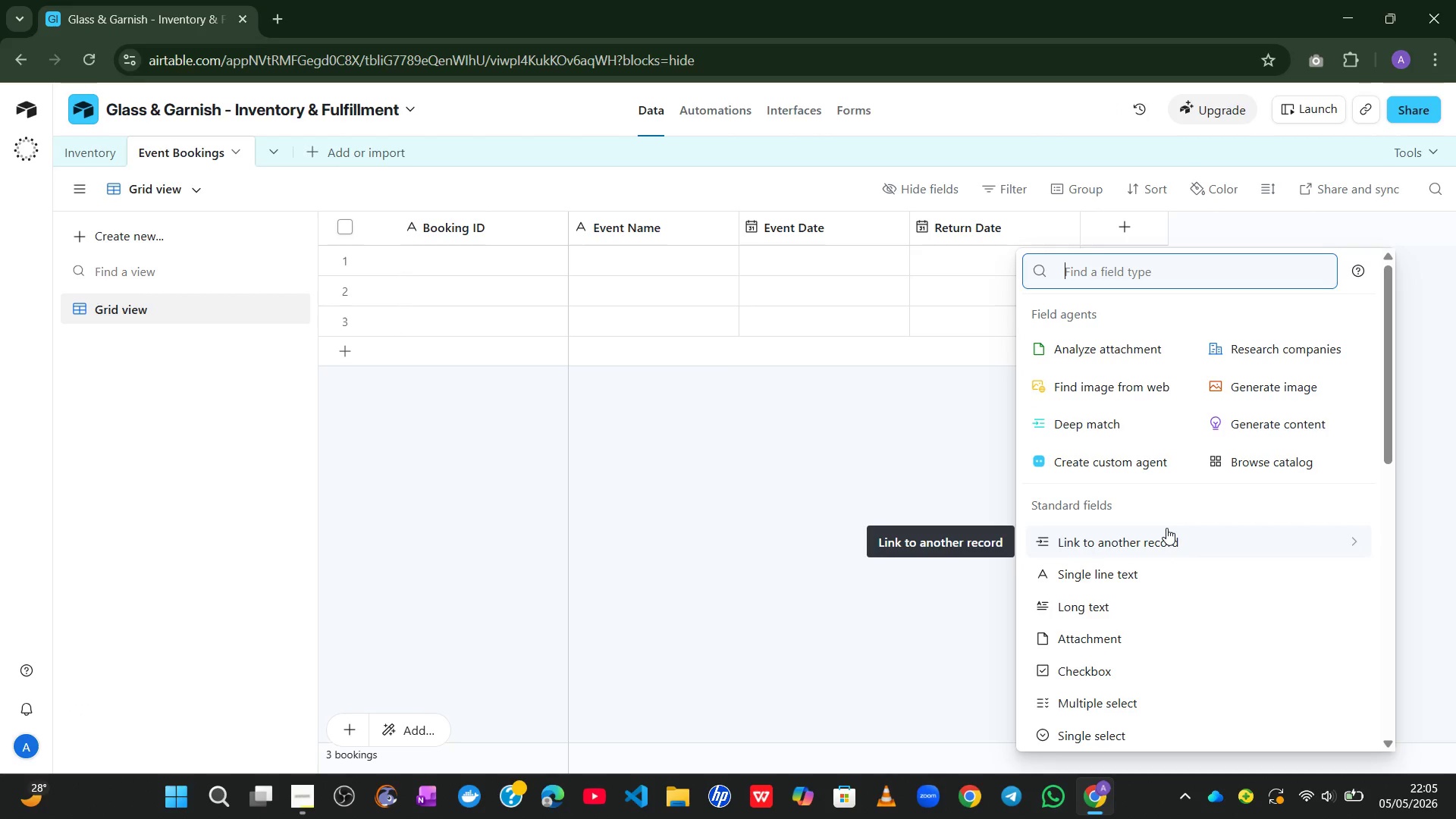 
left_click([1166, 528])
 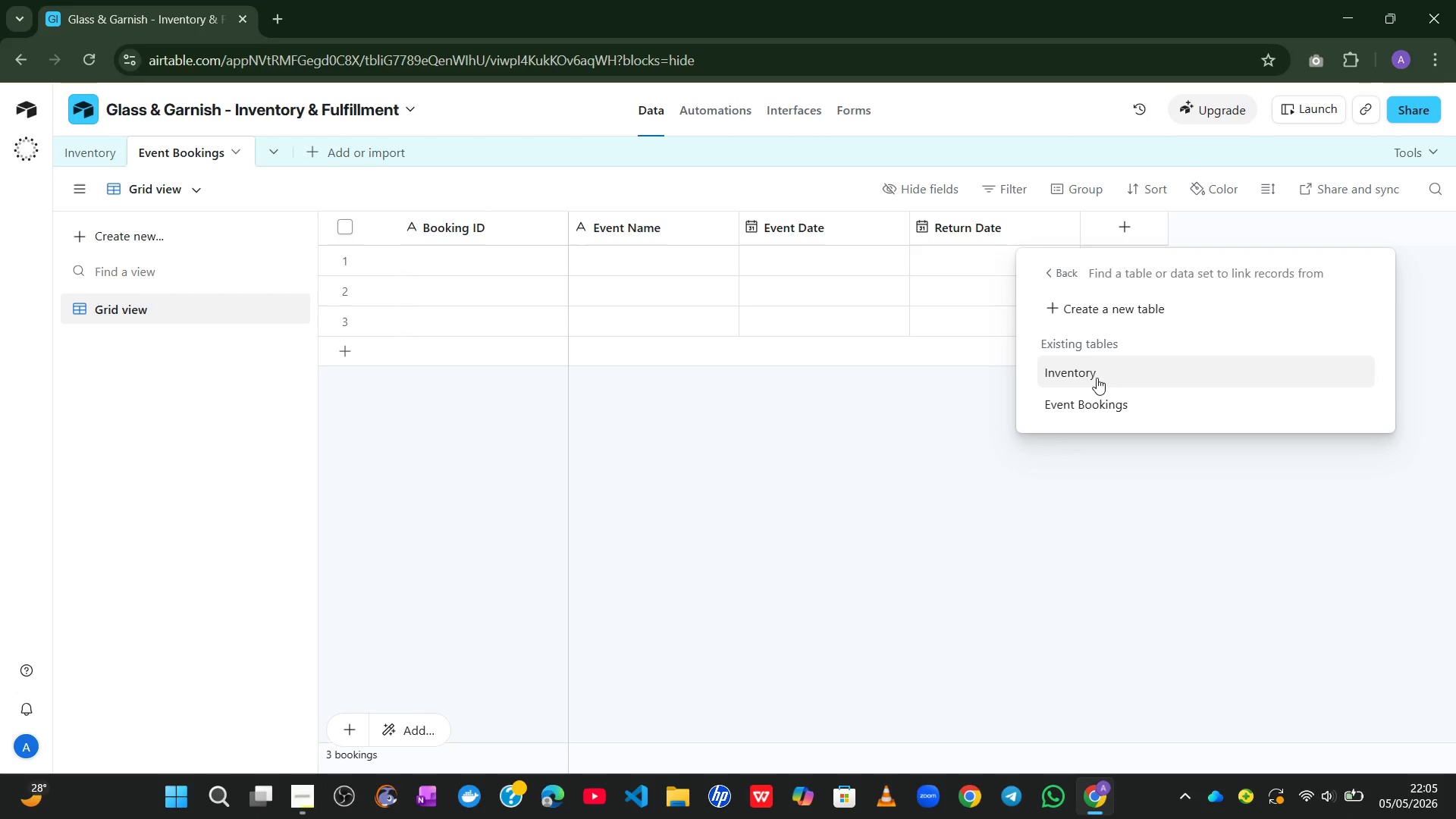 
left_click([1090, 373])
 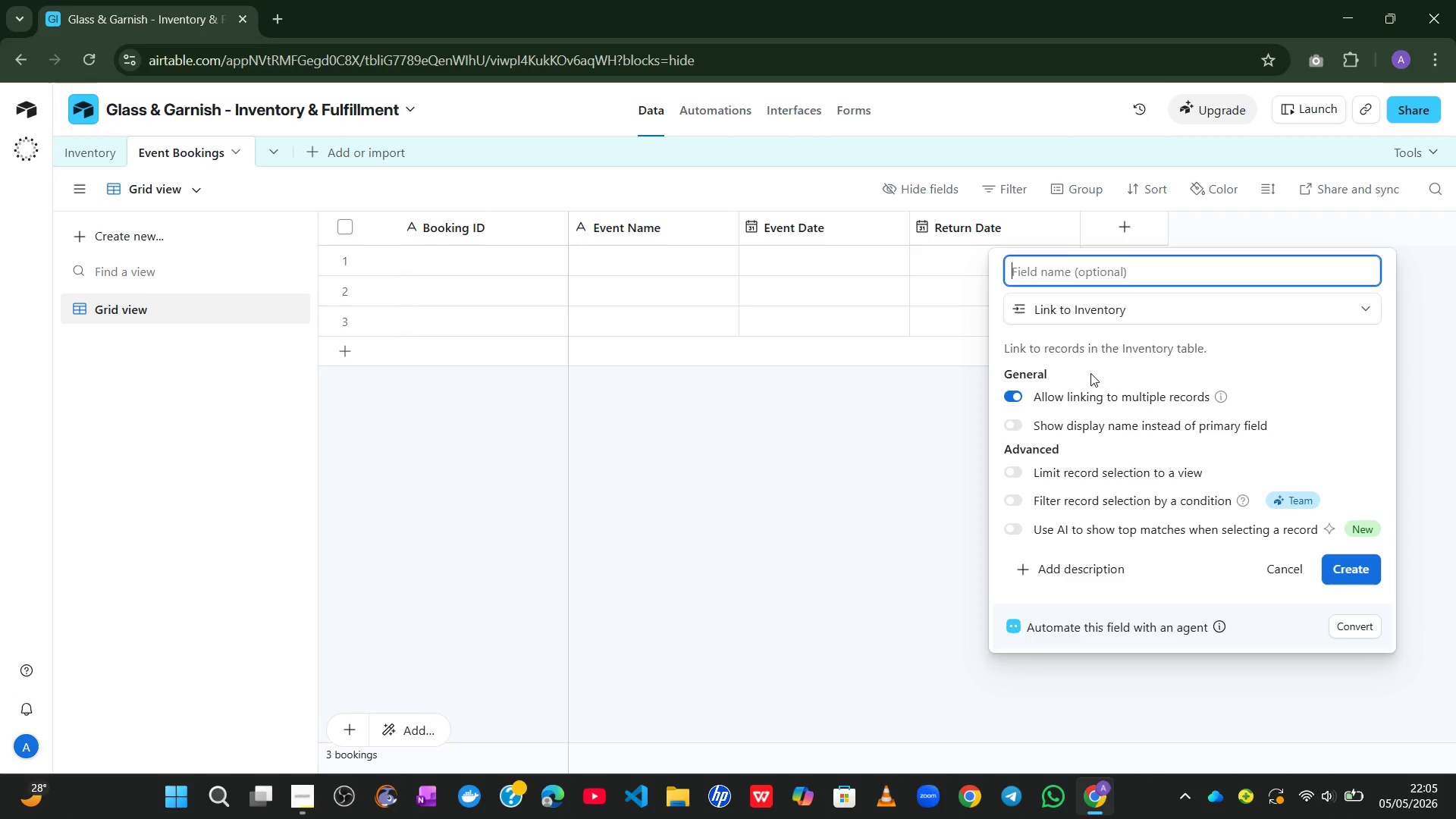 
type(Linked Item)
 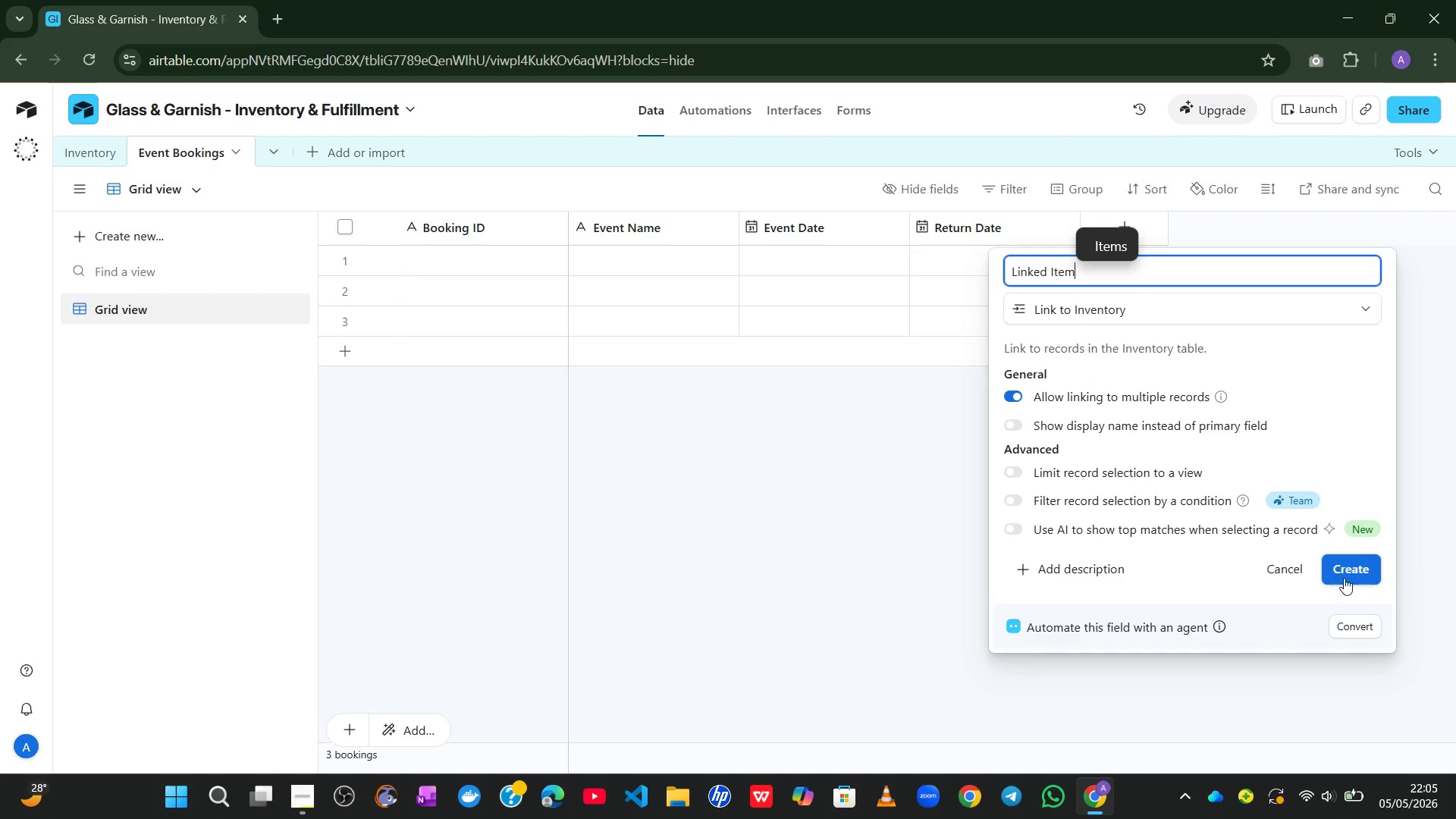 
left_click([1355, 578])
 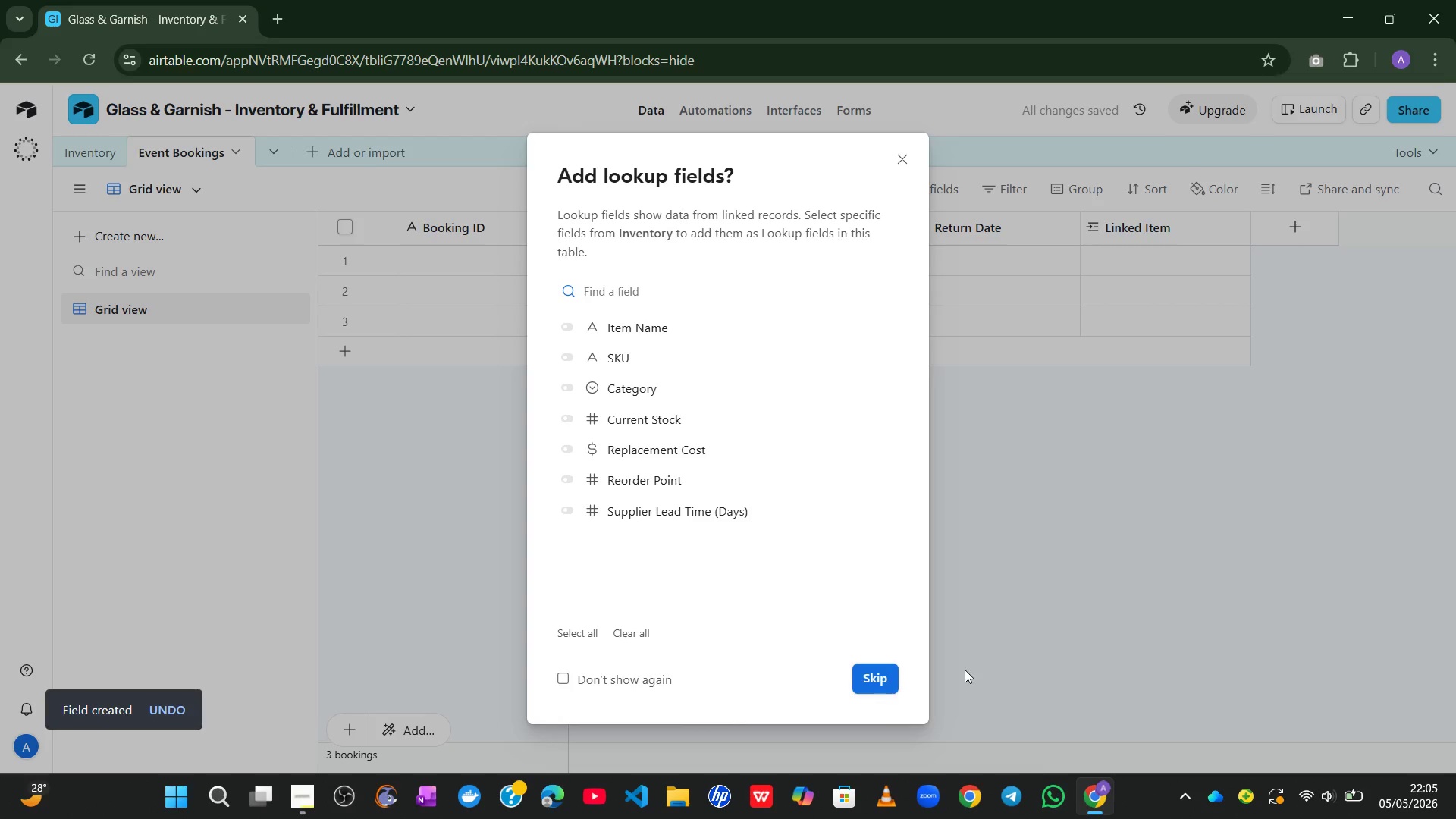 
left_click([878, 667])
 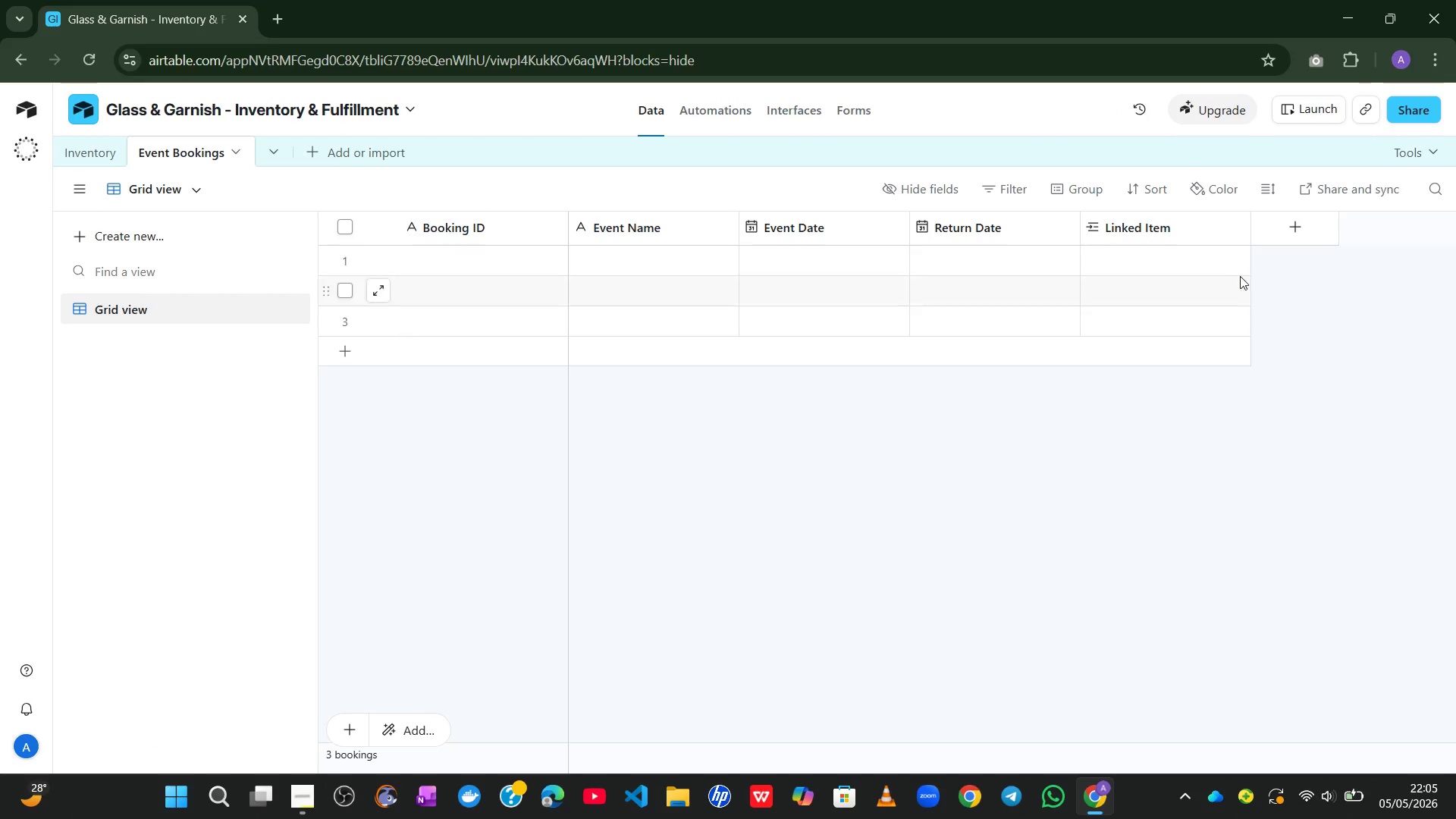 
wait(7.89)
 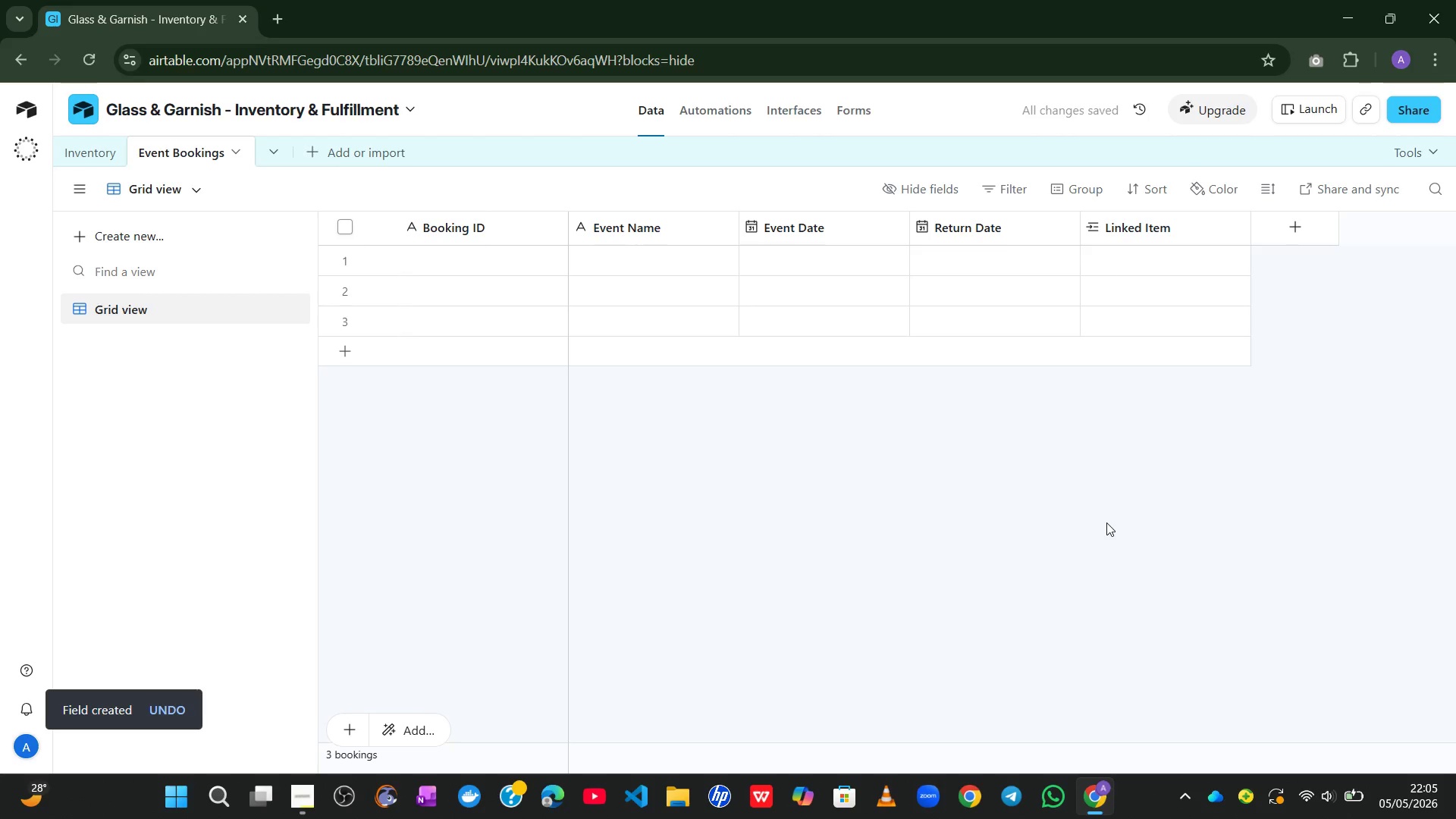 
double_click([1286, 224])
 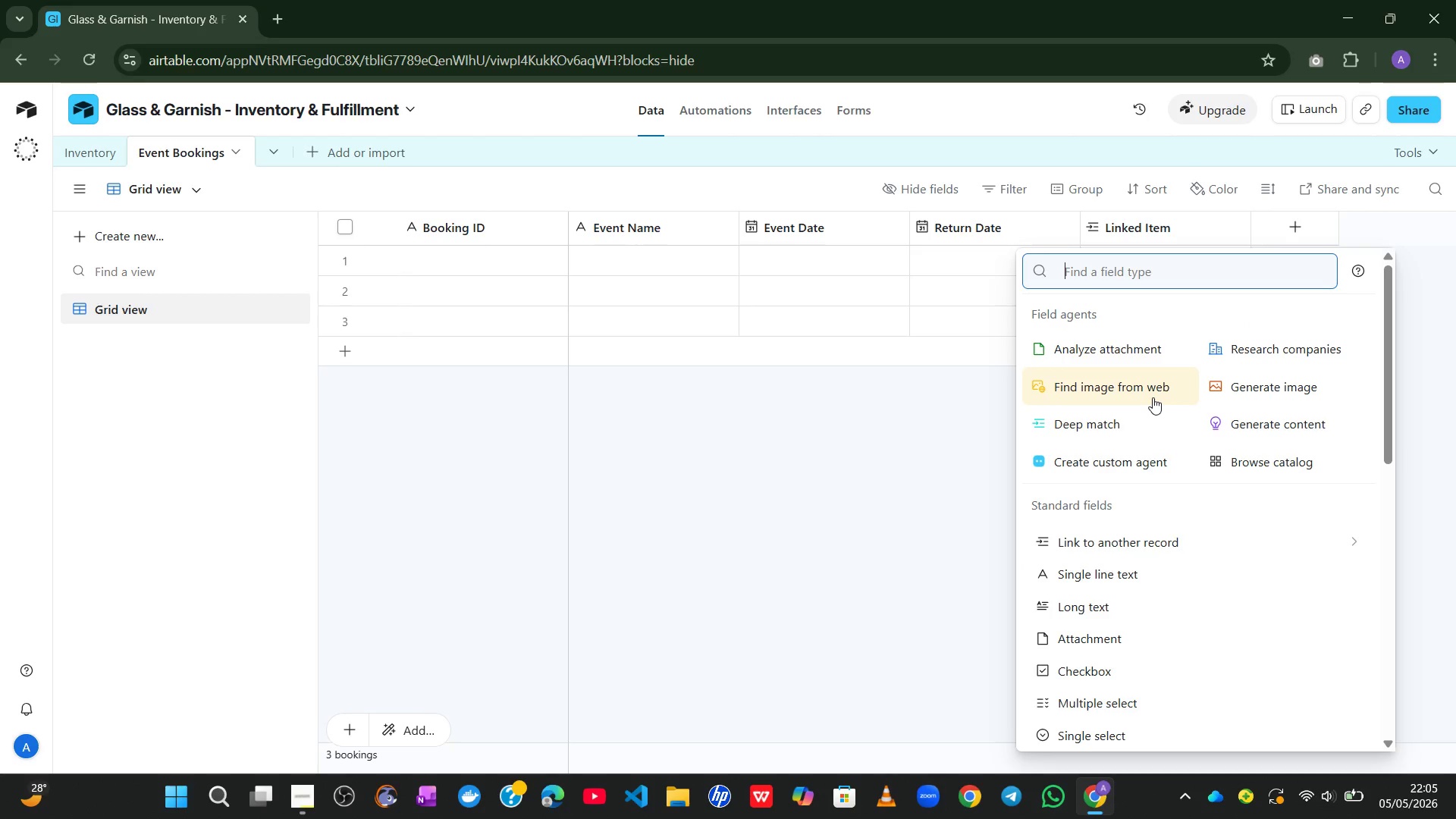 
wait(9.42)
 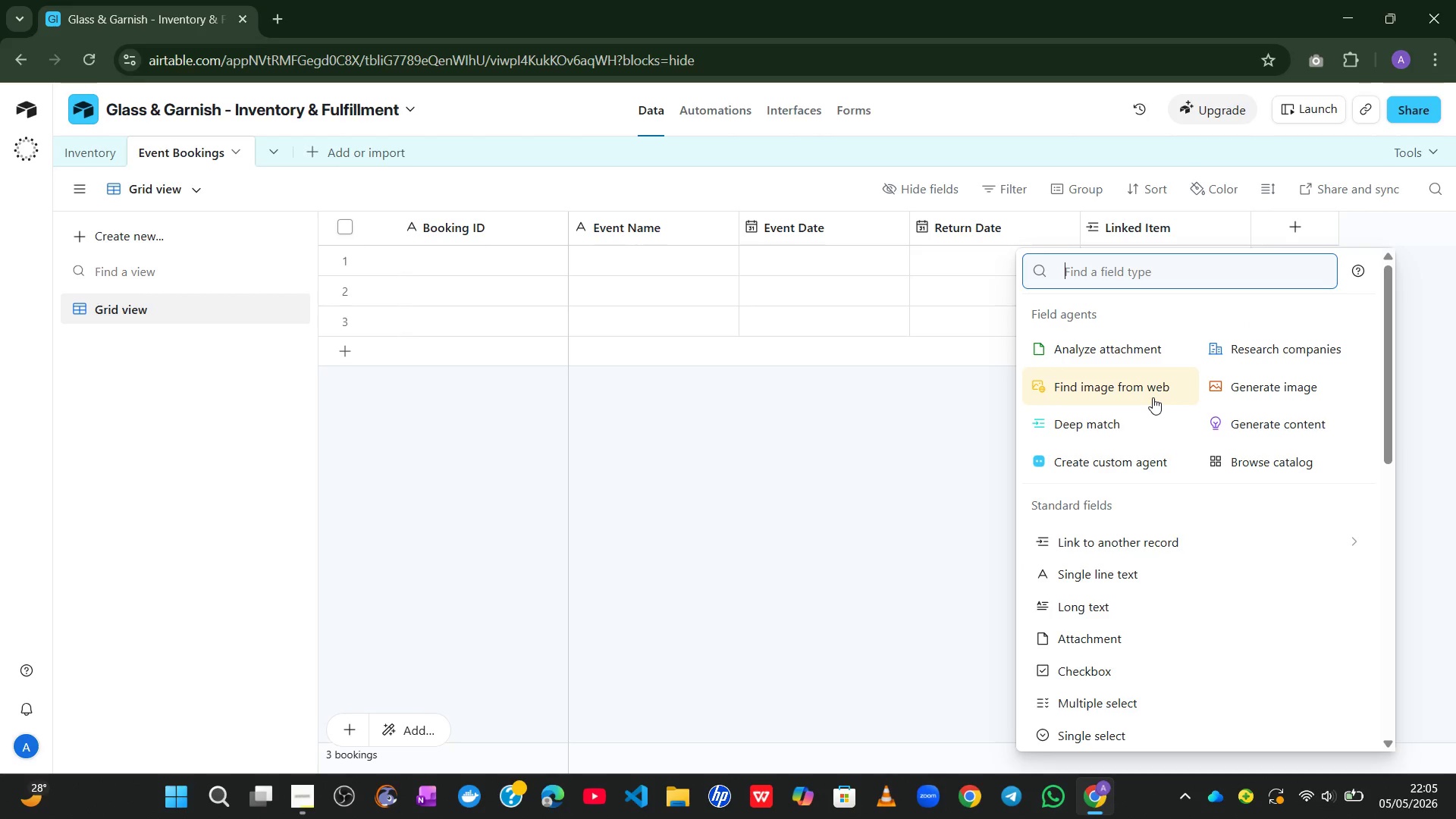 
left_click([1090, 720])
 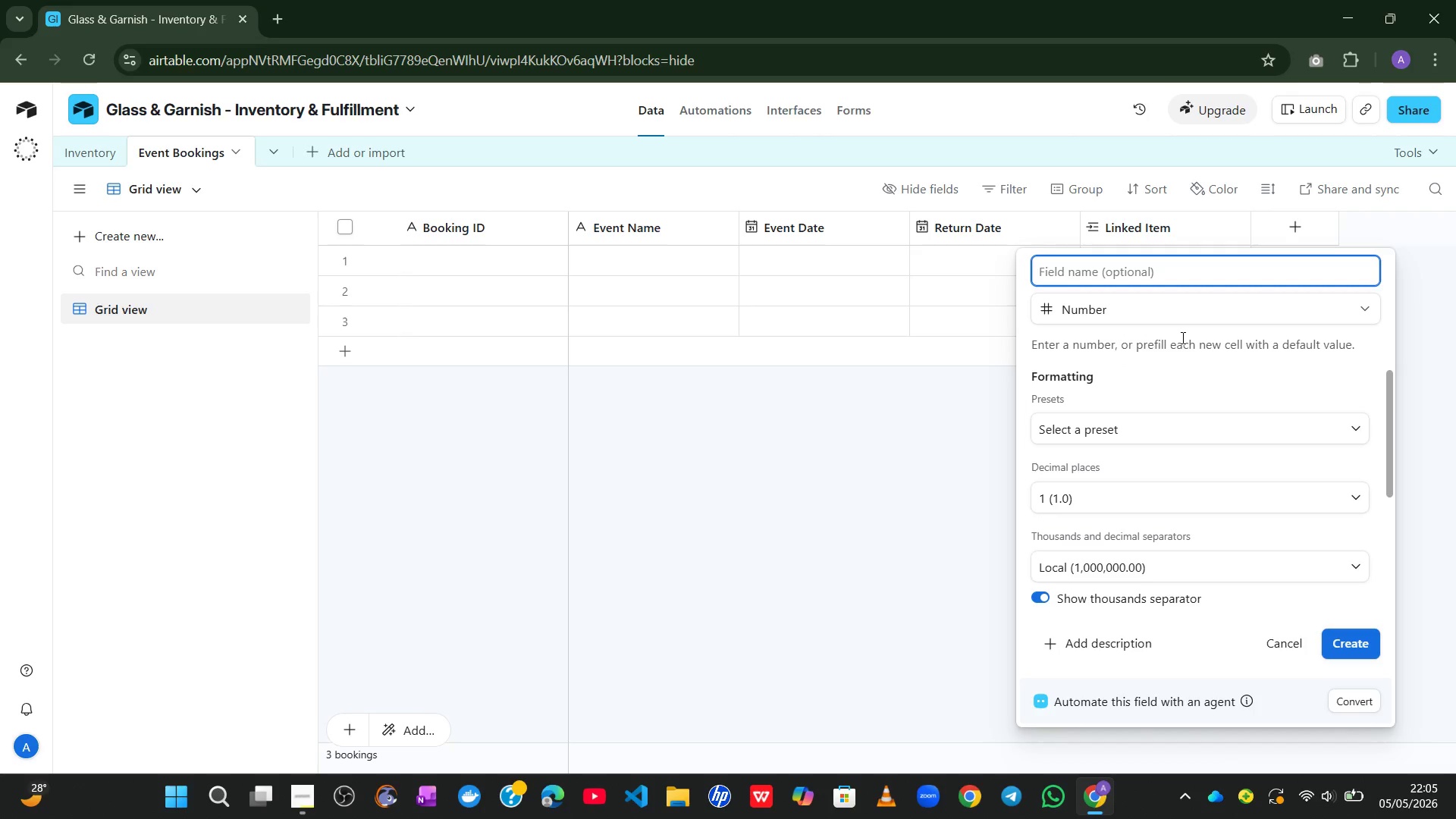 
type(Quantity Committed)
 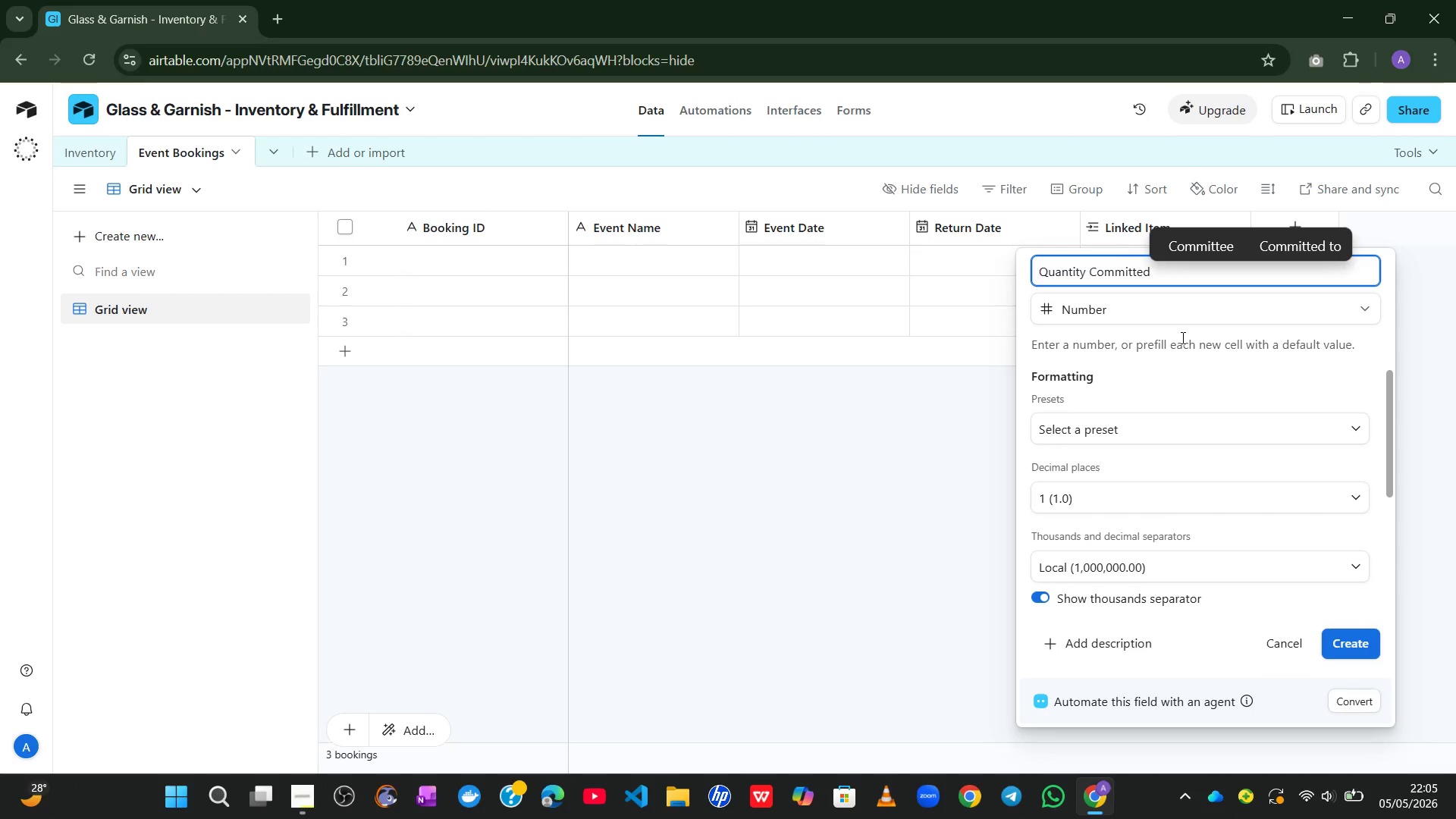 
wait(19.0)
 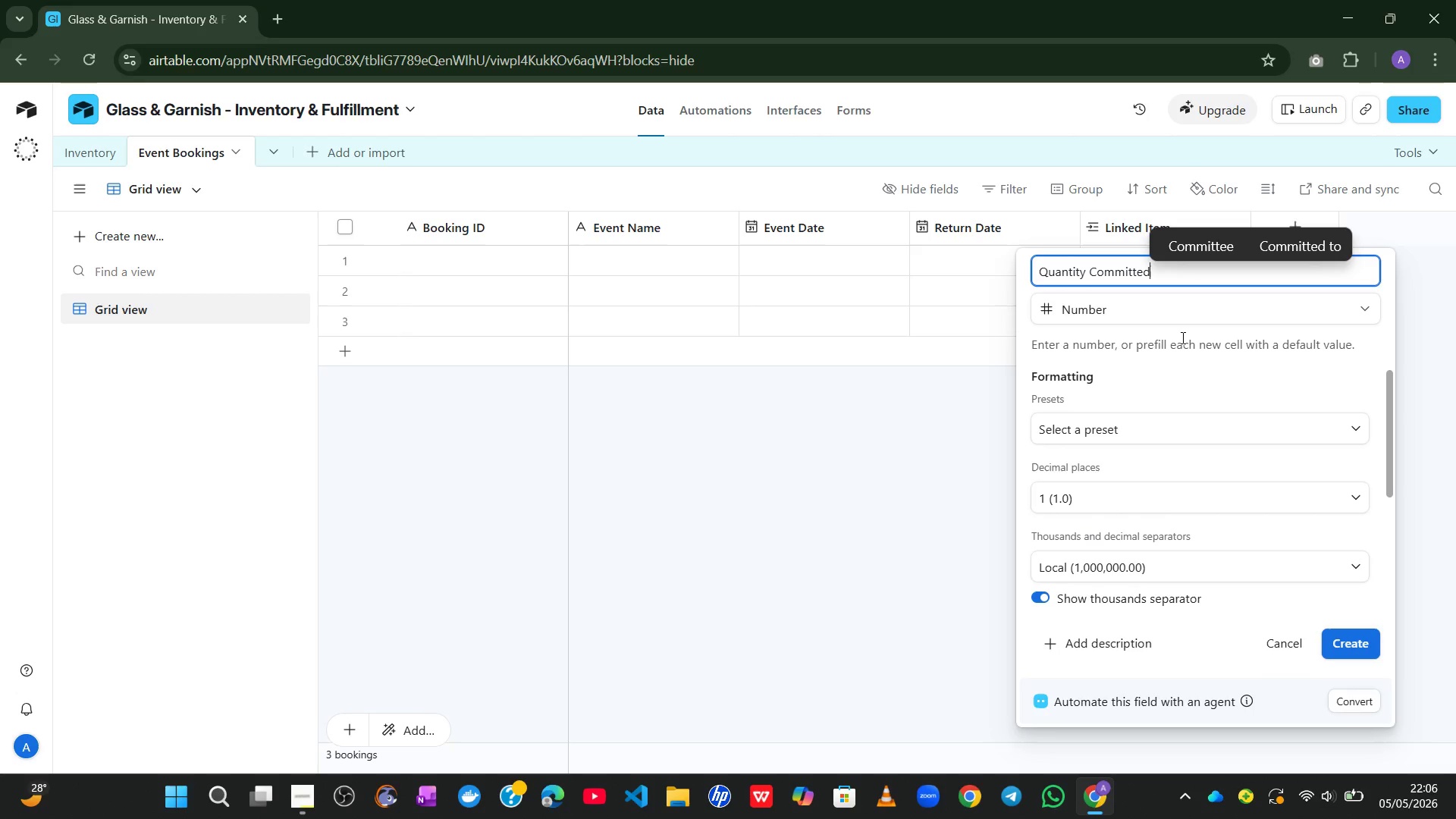 
left_click([1359, 645])
 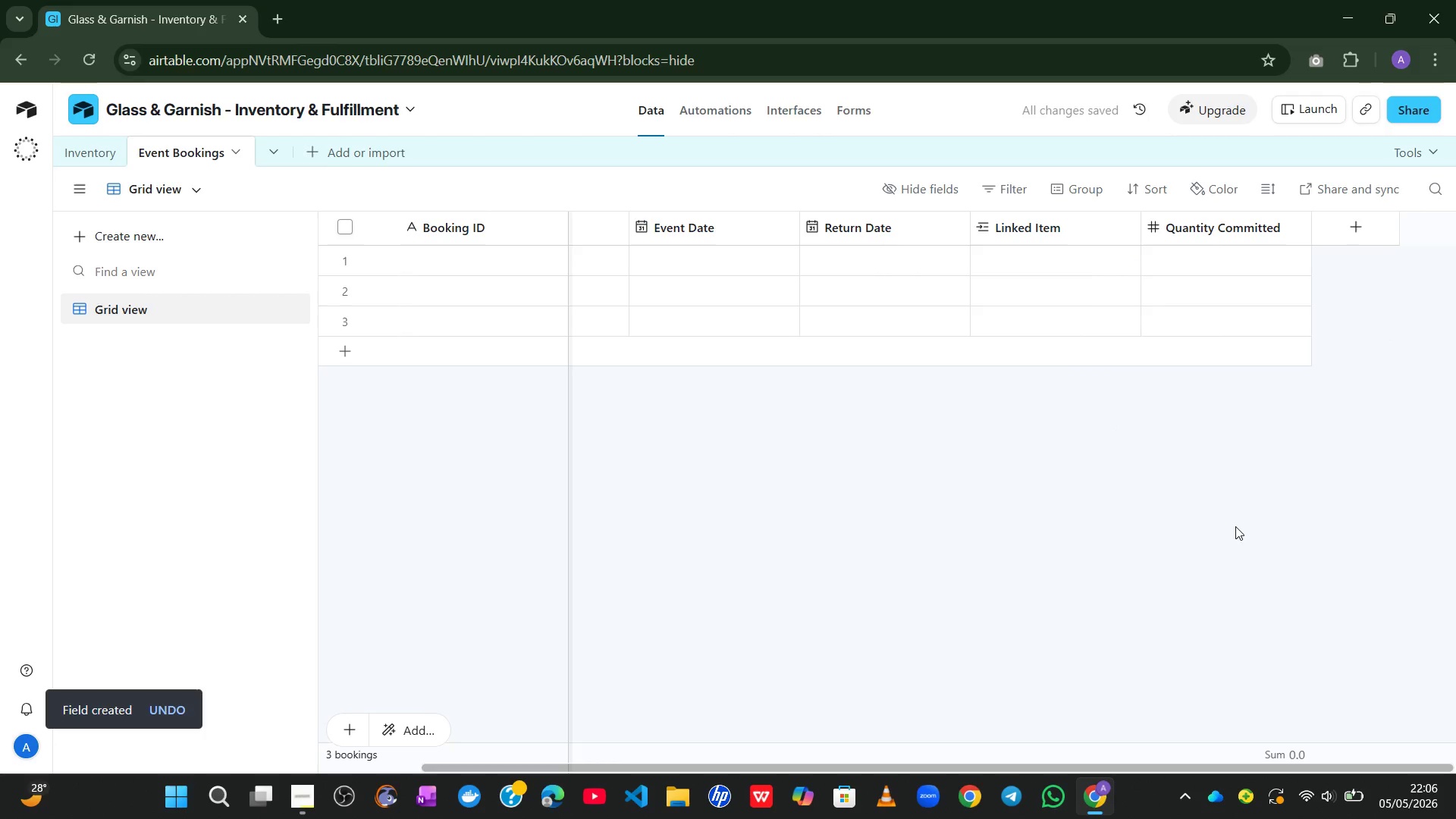 
wait(5.08)
 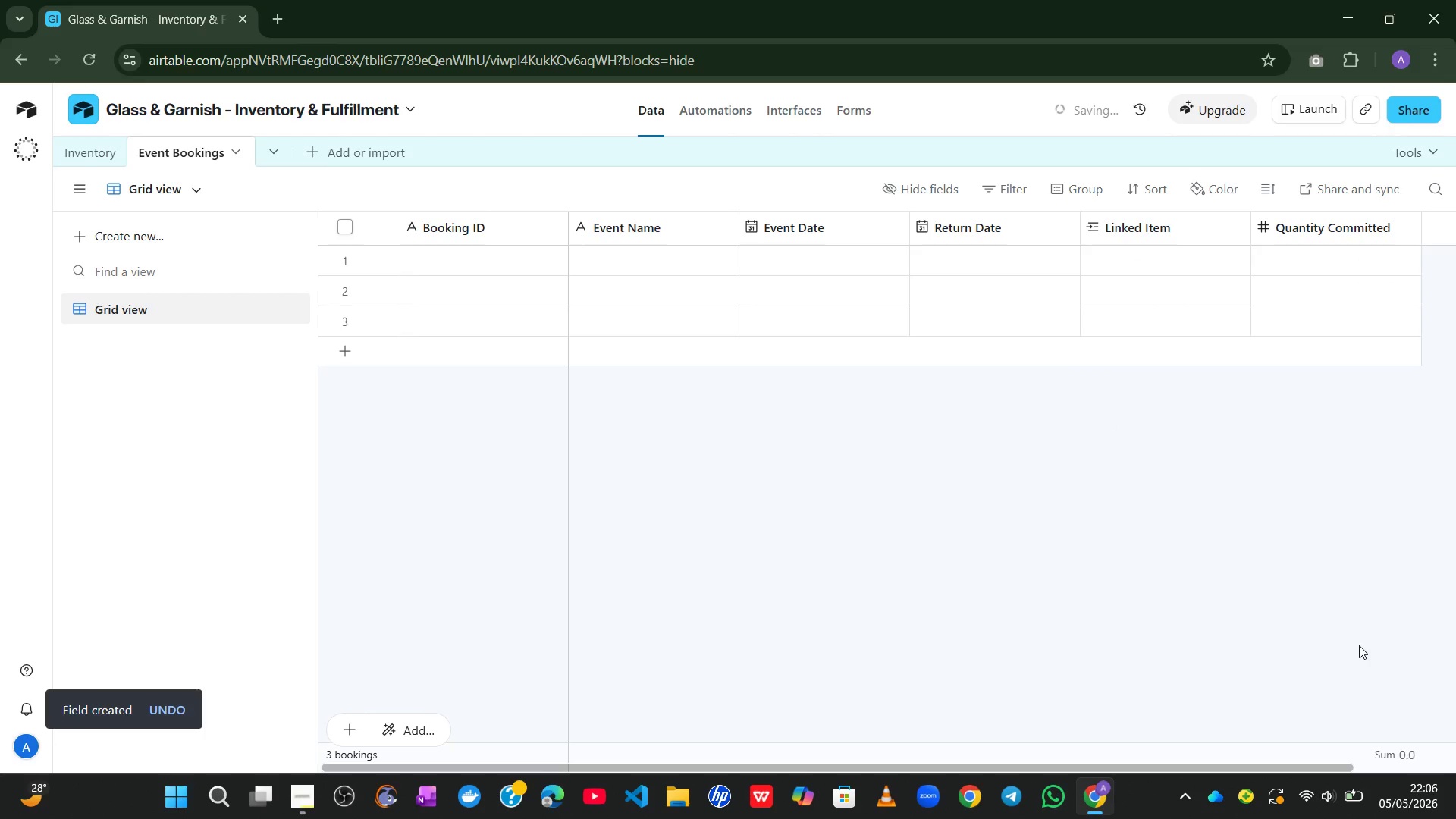 
left_click([1347, 234])
 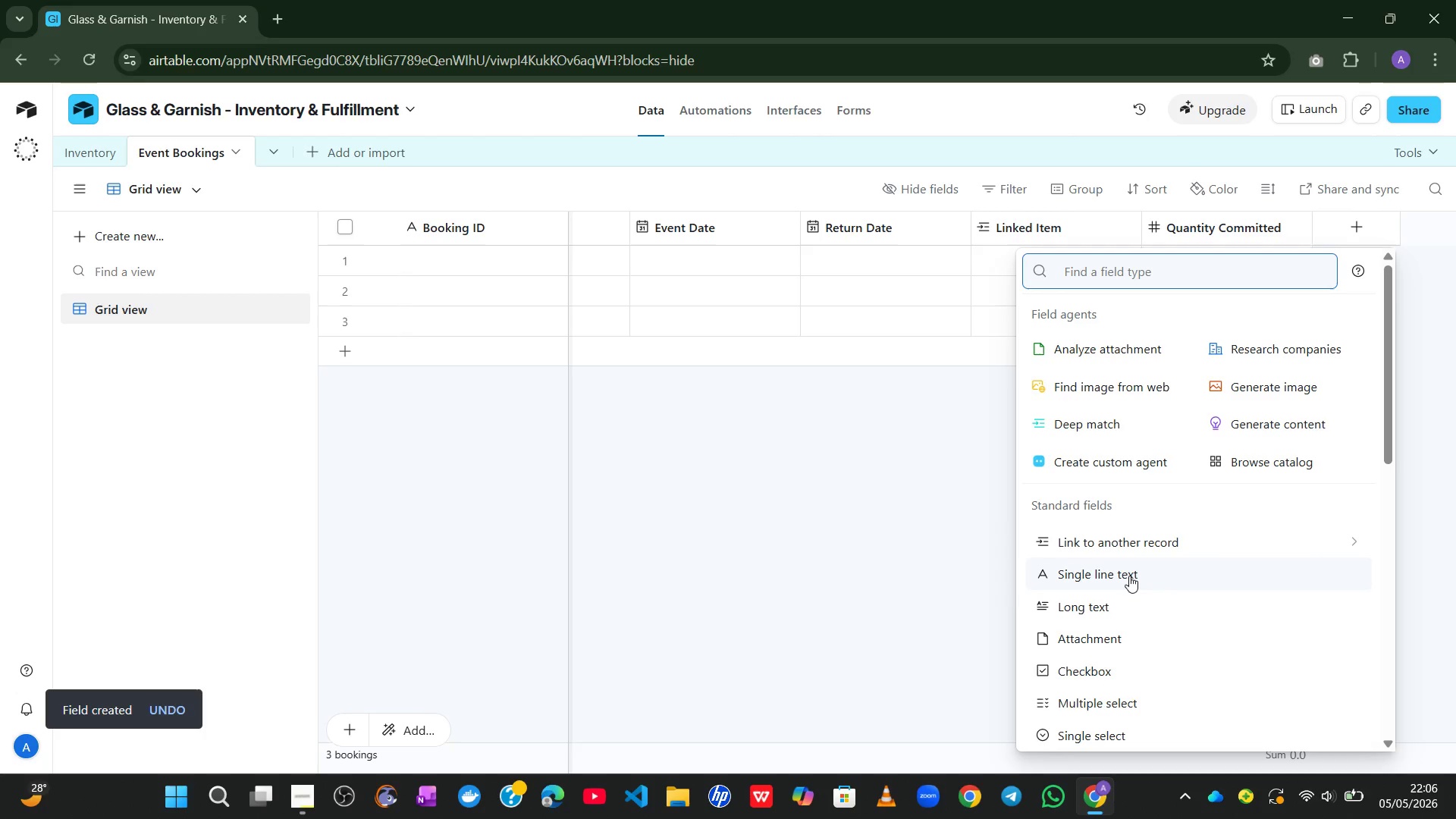 
left_click([1129, 576])
 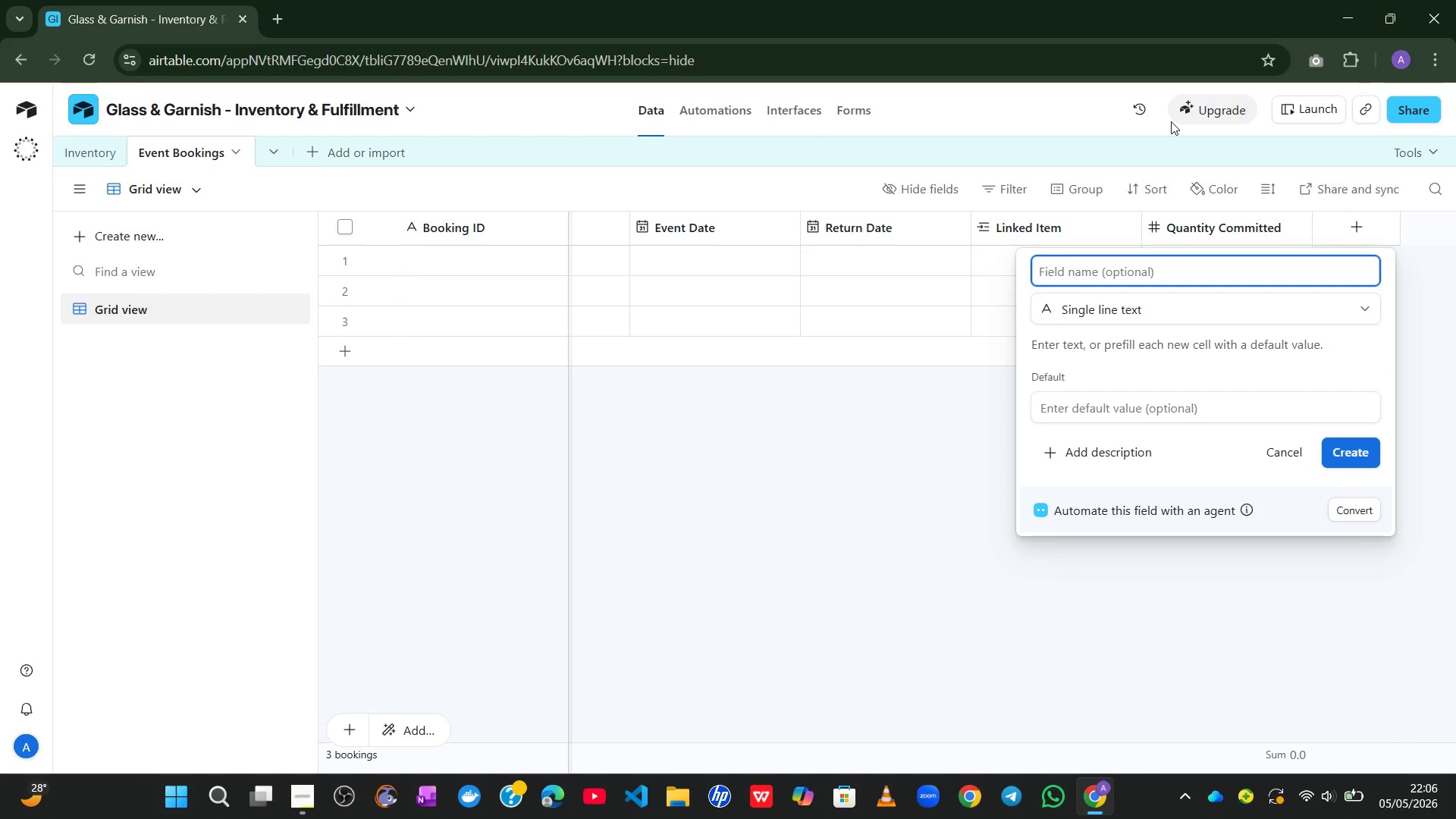 
type(Client Name)
 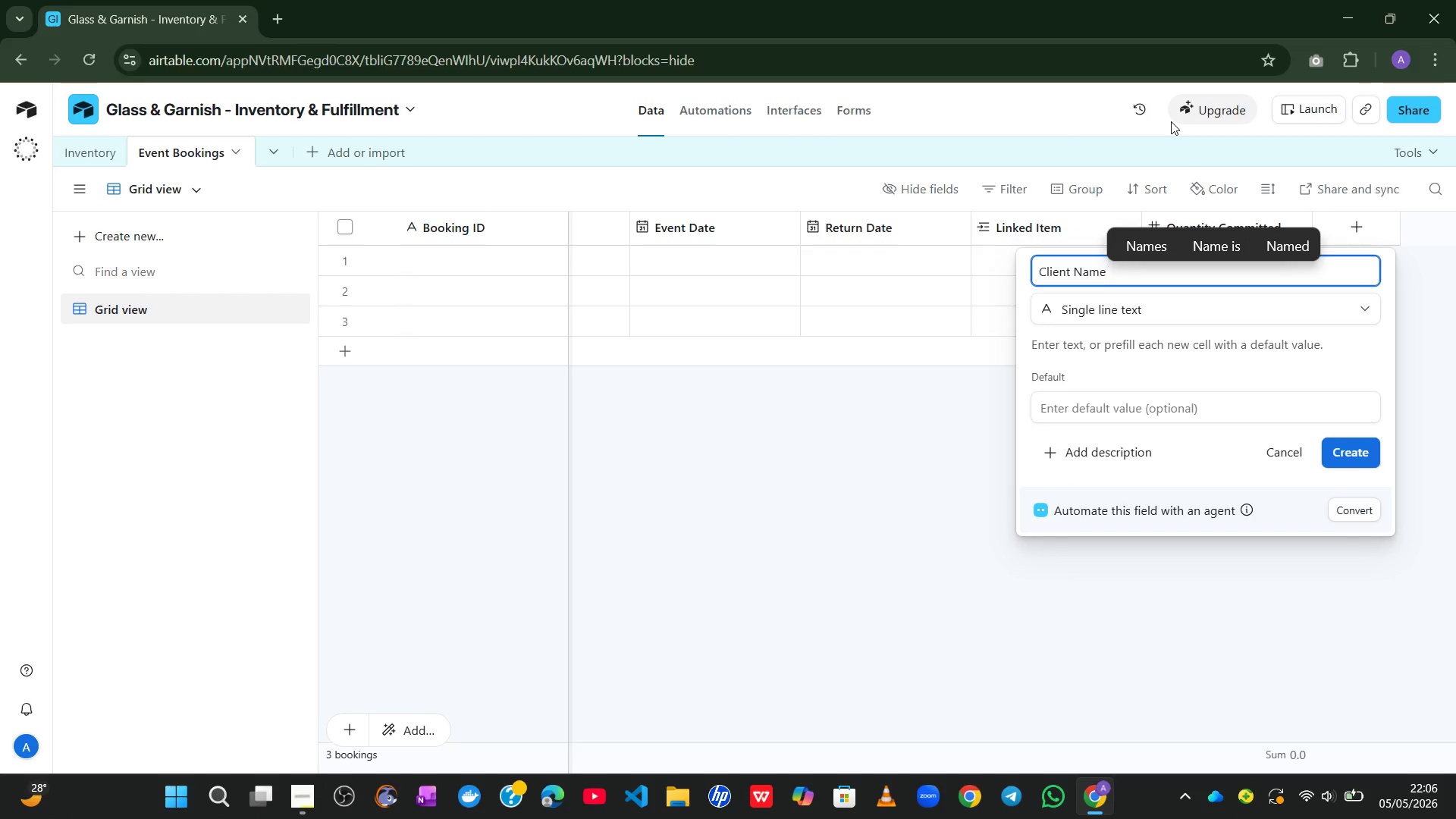 
left_click([1347, 453])
 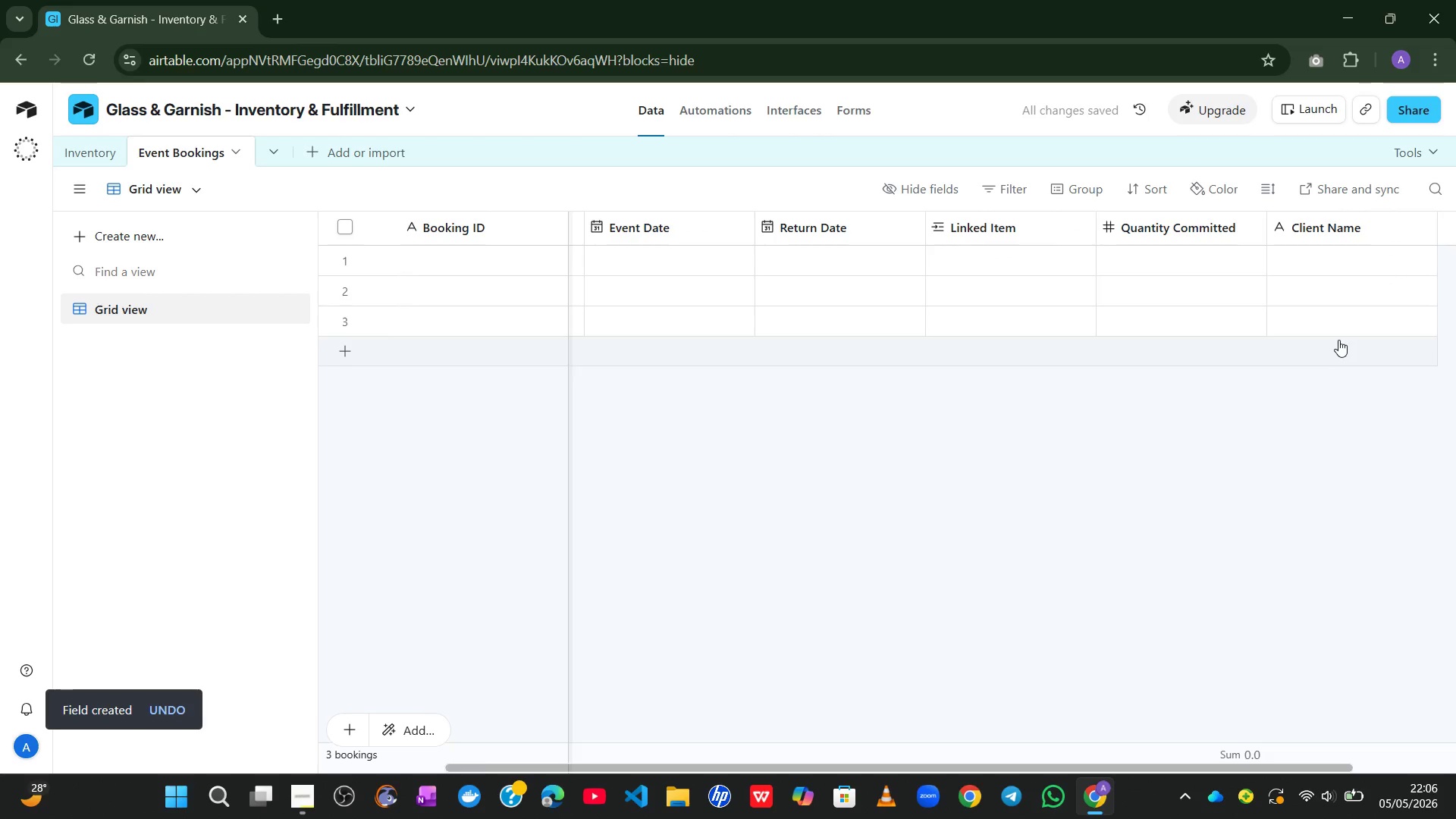 
wait(7.08)
 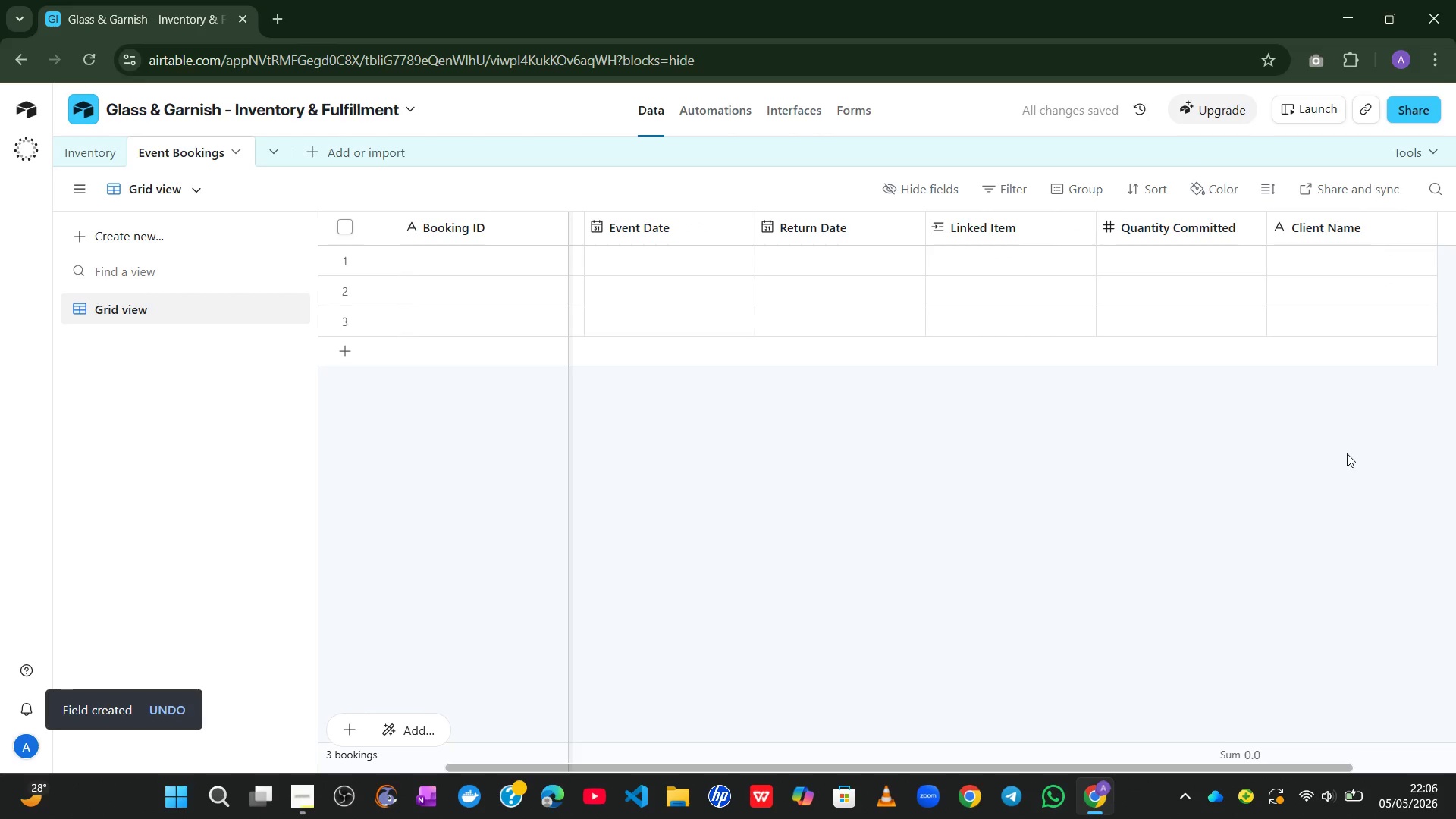 
right_click([1336, 234])
 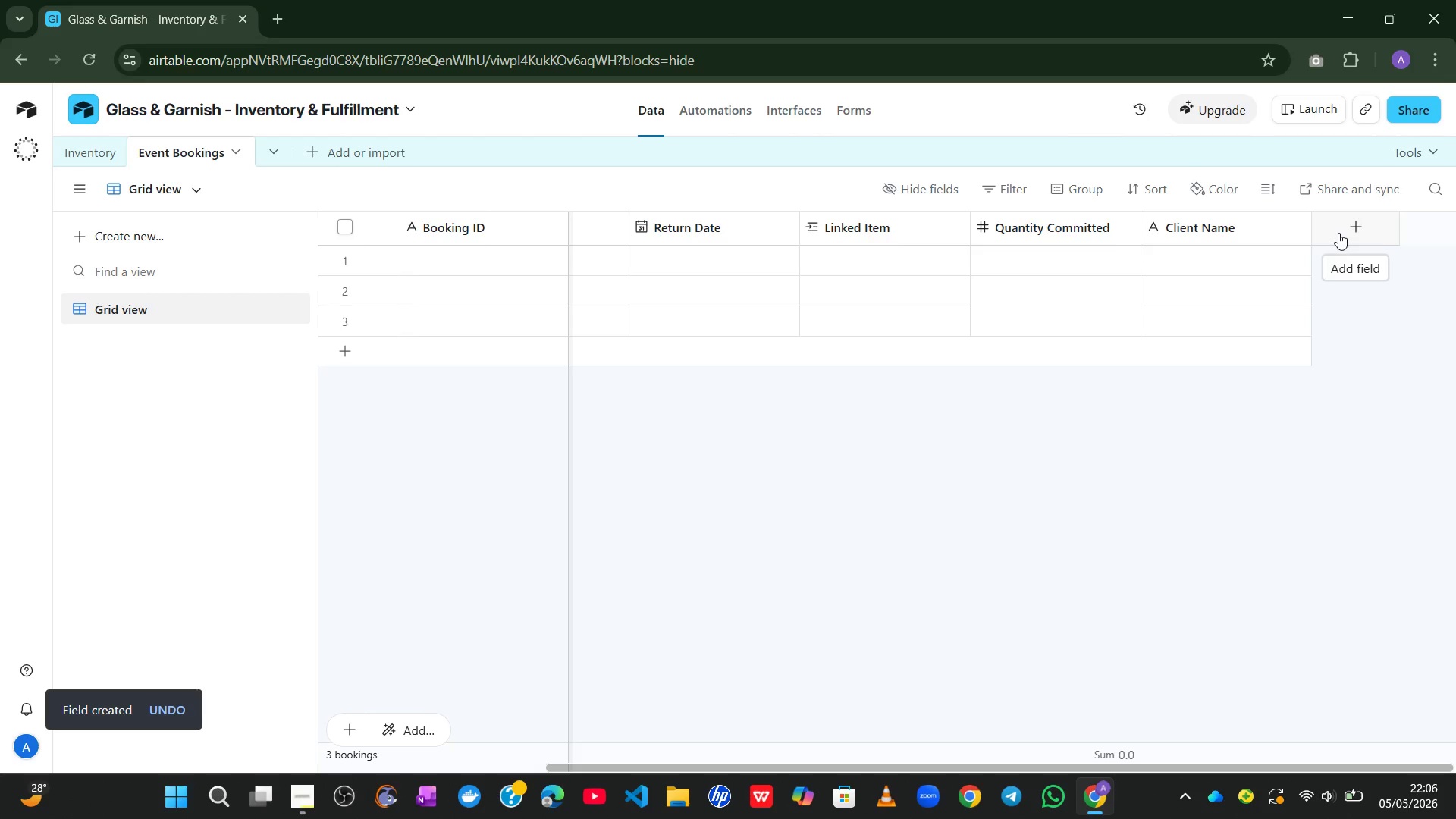 
left_click([1343, 230])
 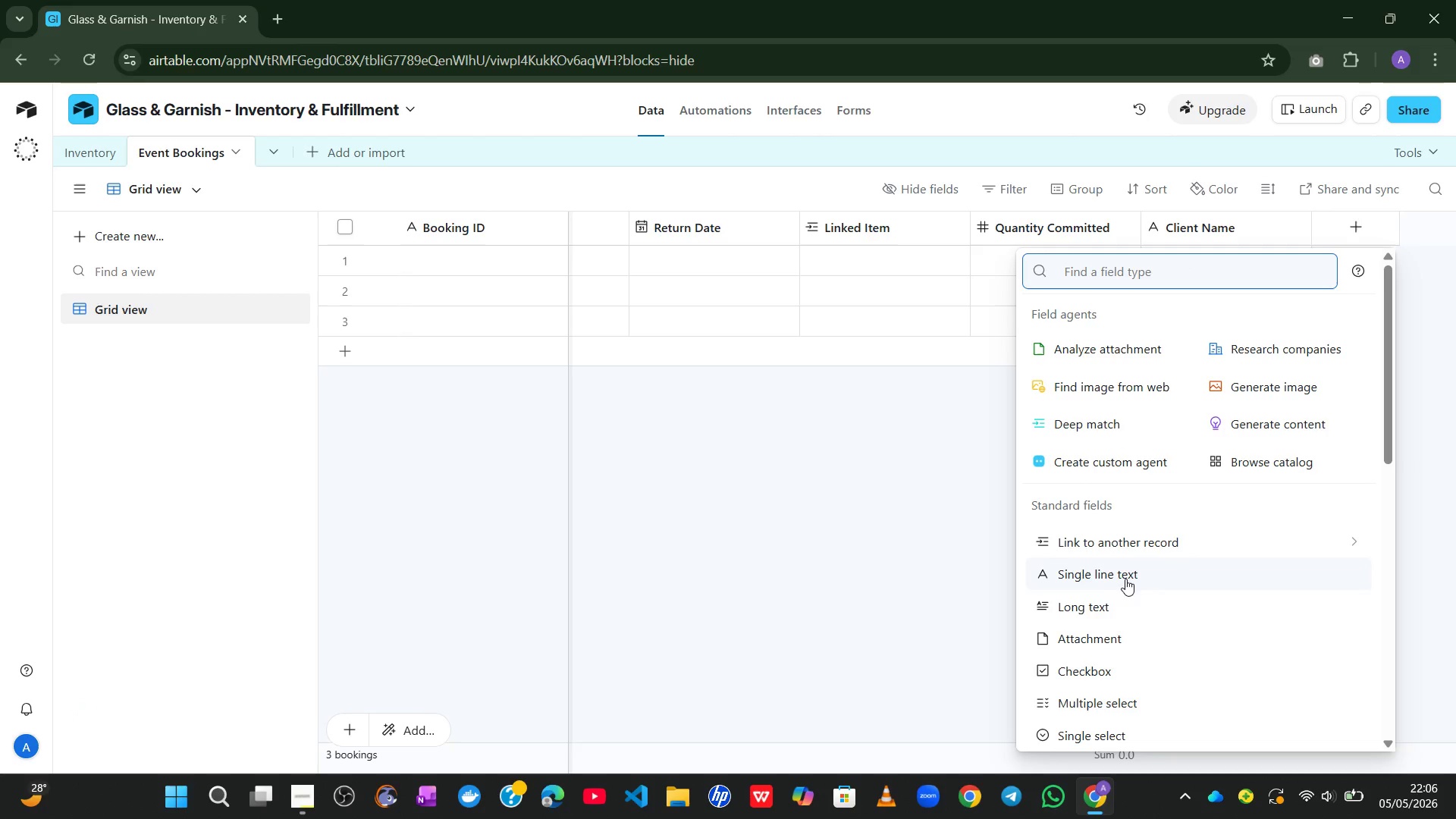 
left_click([1151, 568])
 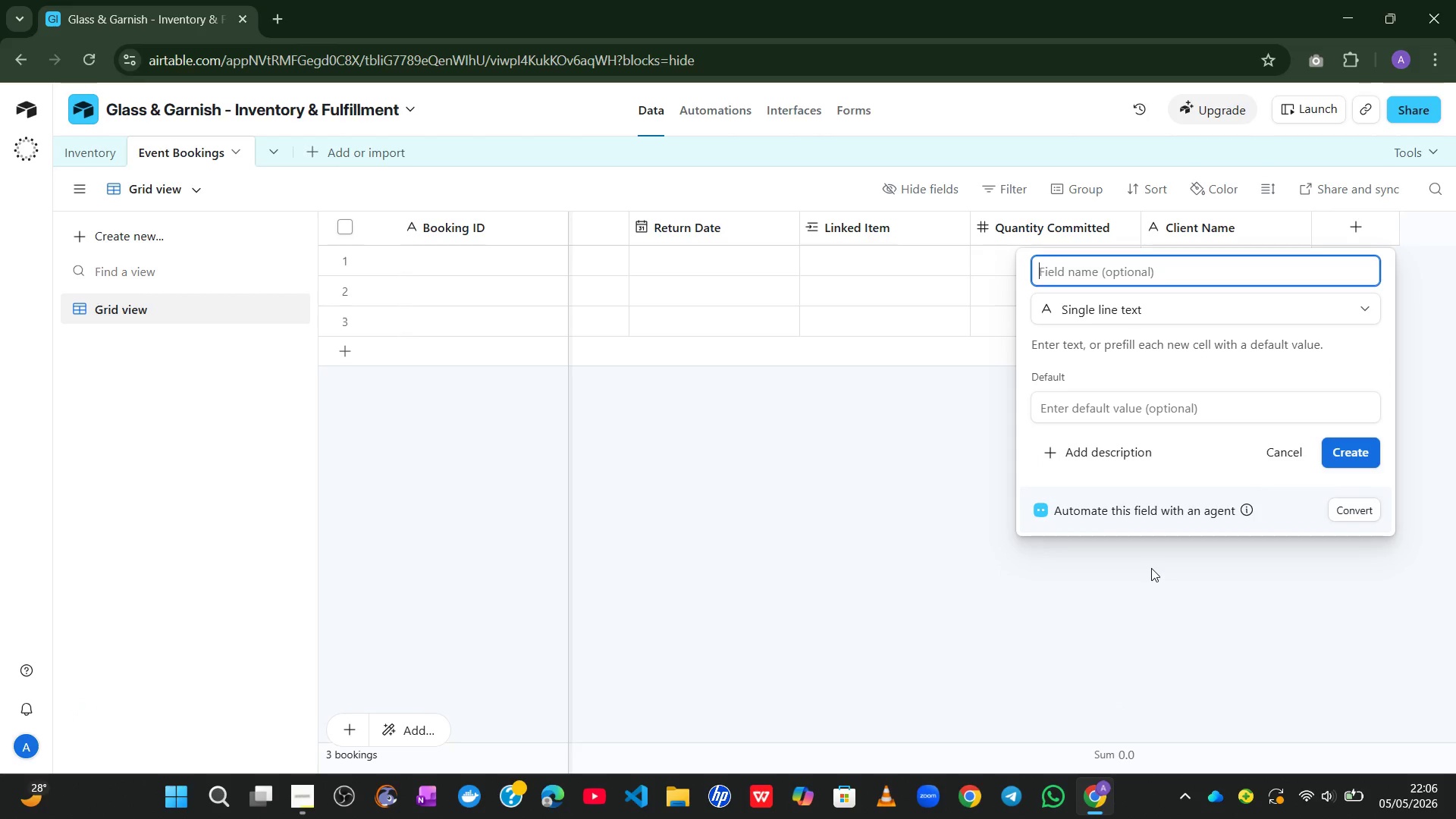 
wait(5.28)
 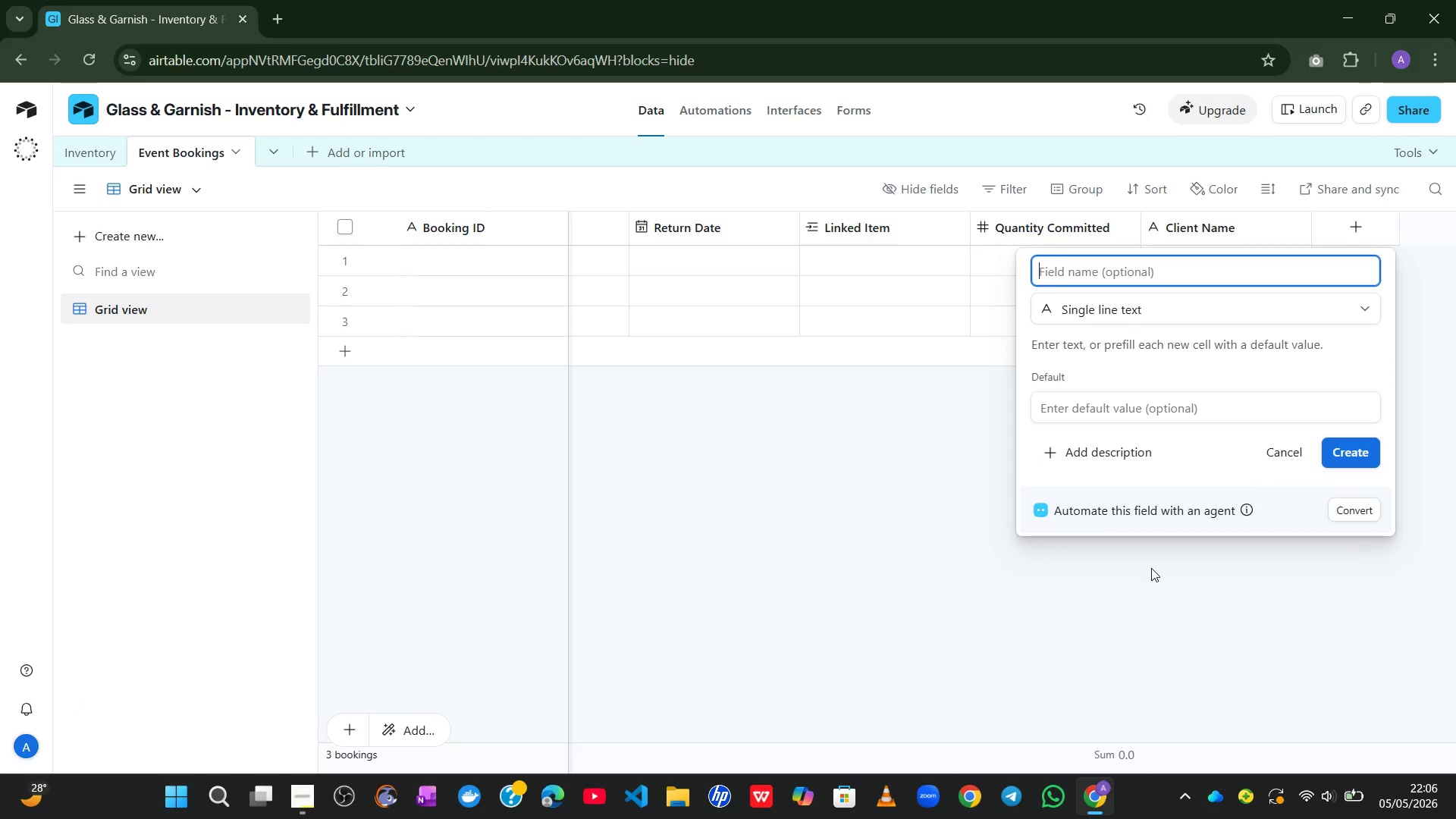 
type(Venue)
 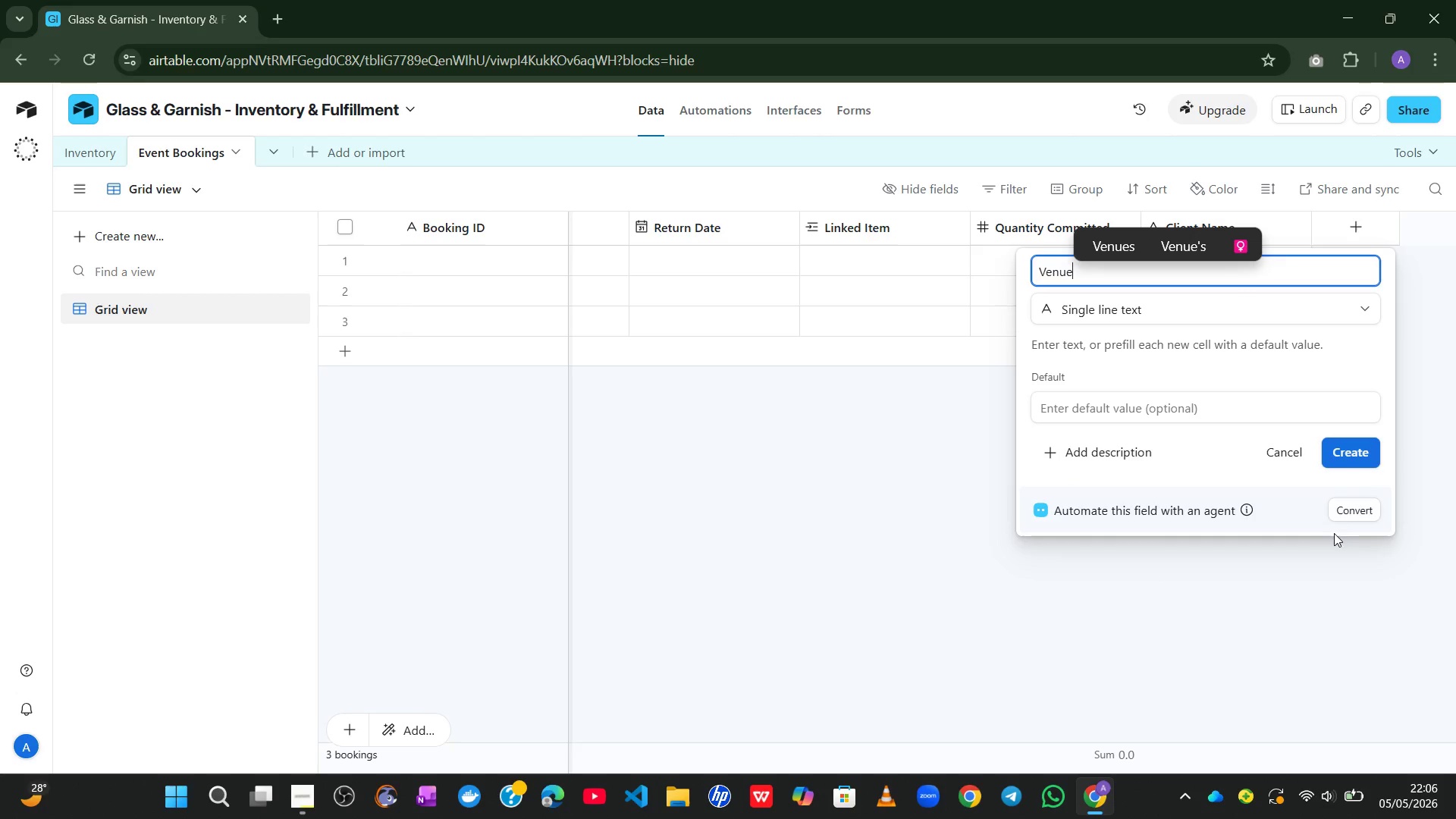 
left_click([1354, 457])
 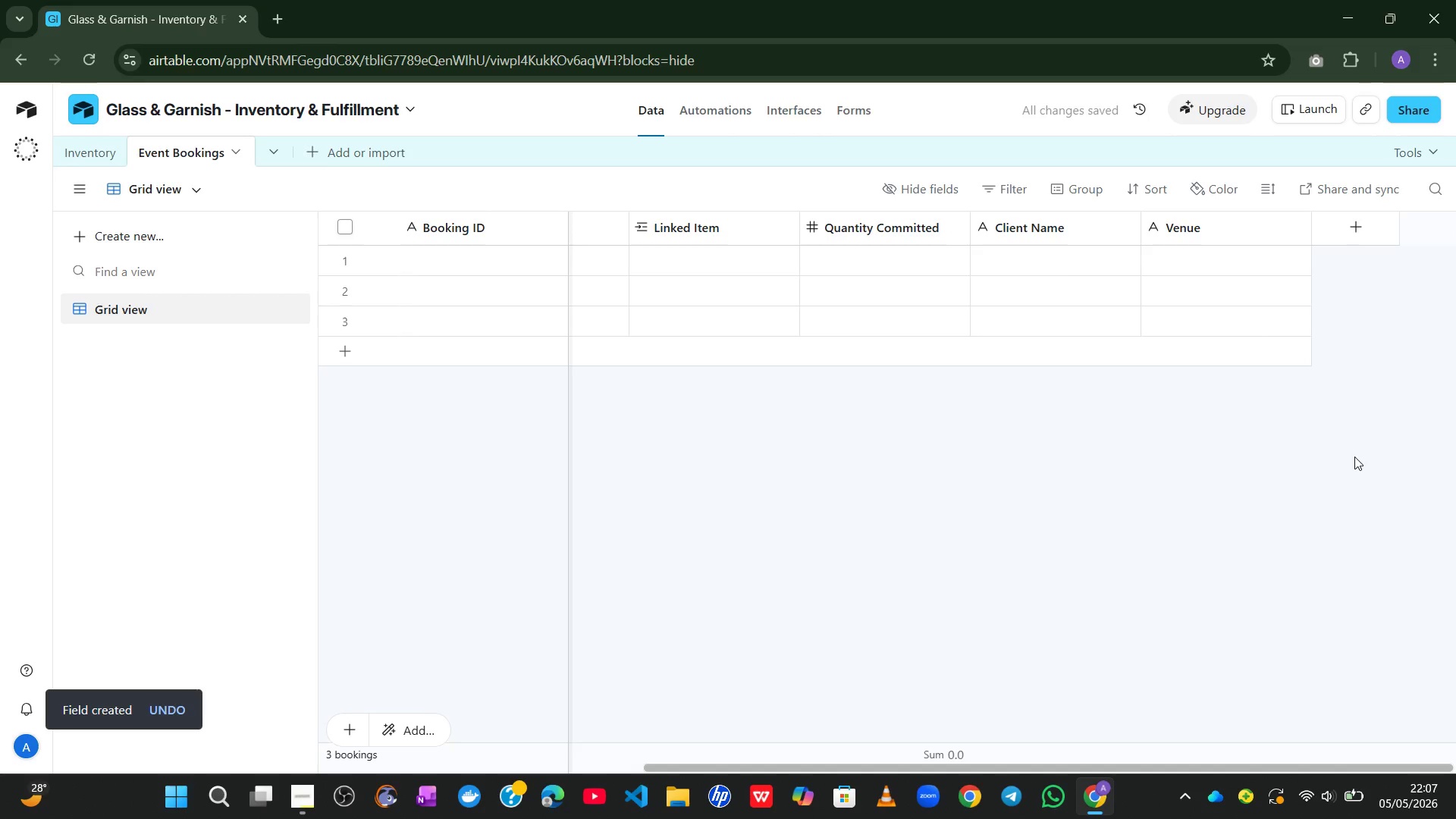 
wait(6.69)
 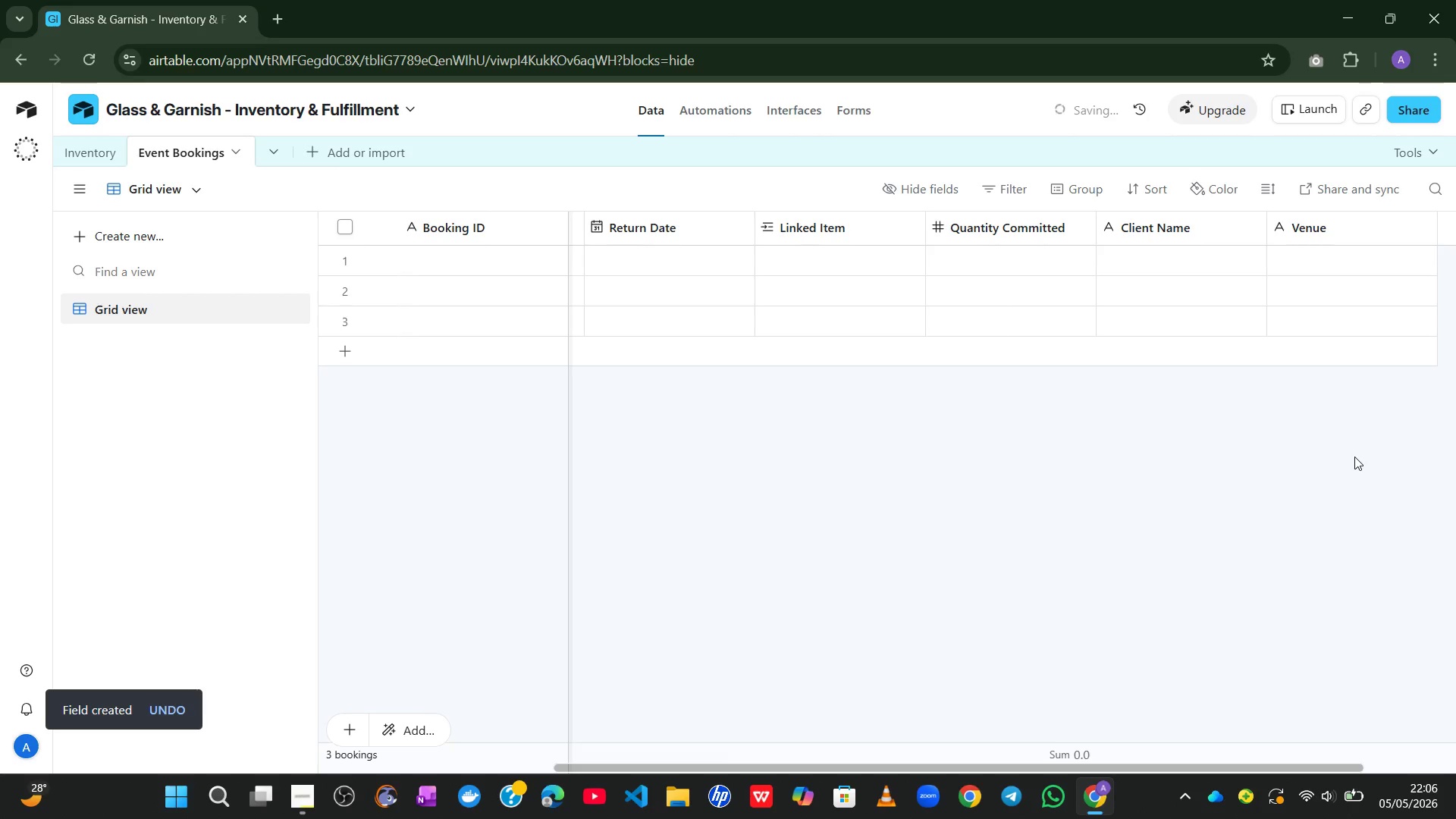 
left_click([1354, 221])
 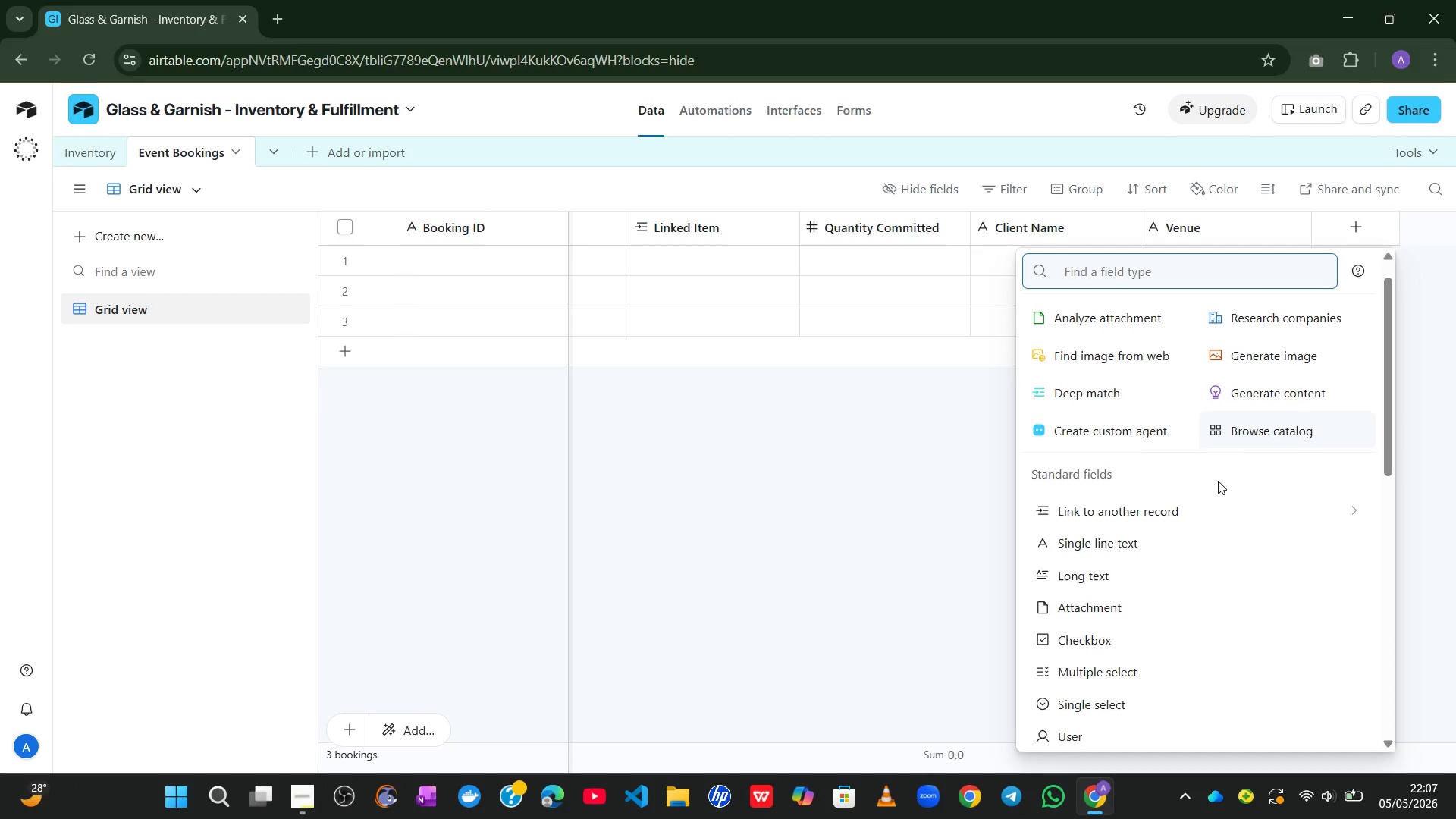 
left_click([1098, 676])
 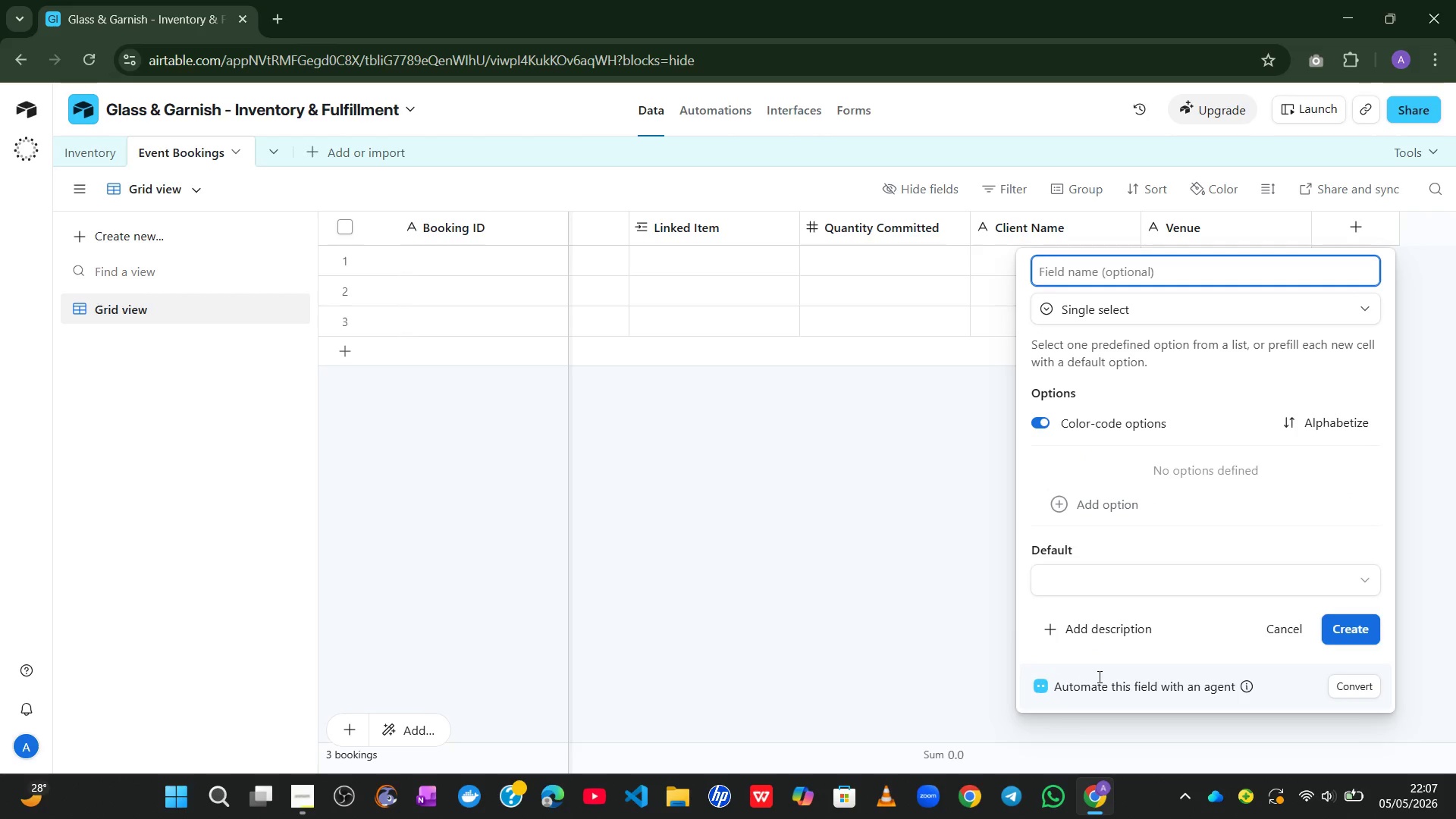 
wait(5.02)
 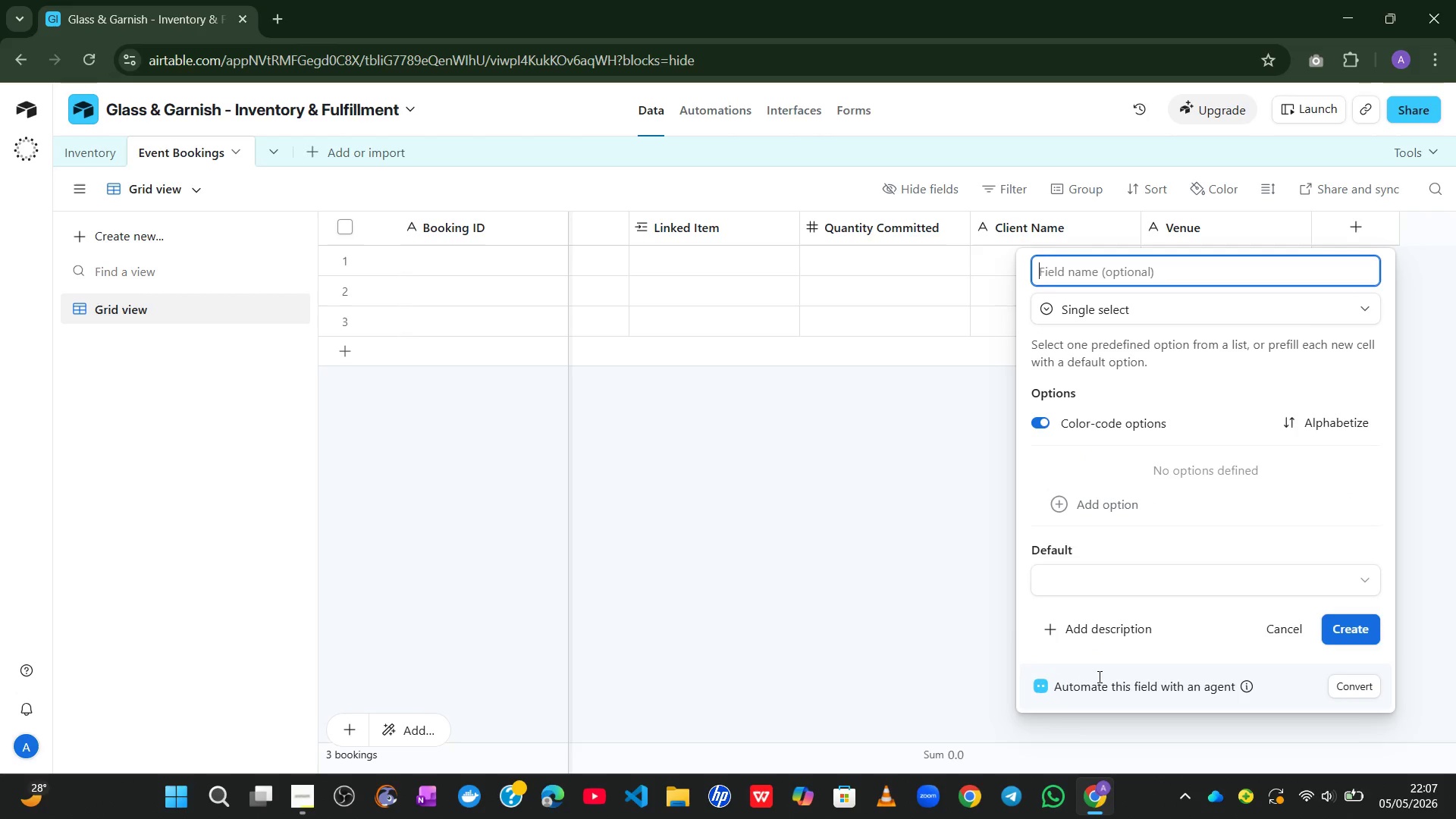 
type(Booking Sts)
key(Backspace)
type(atus)
 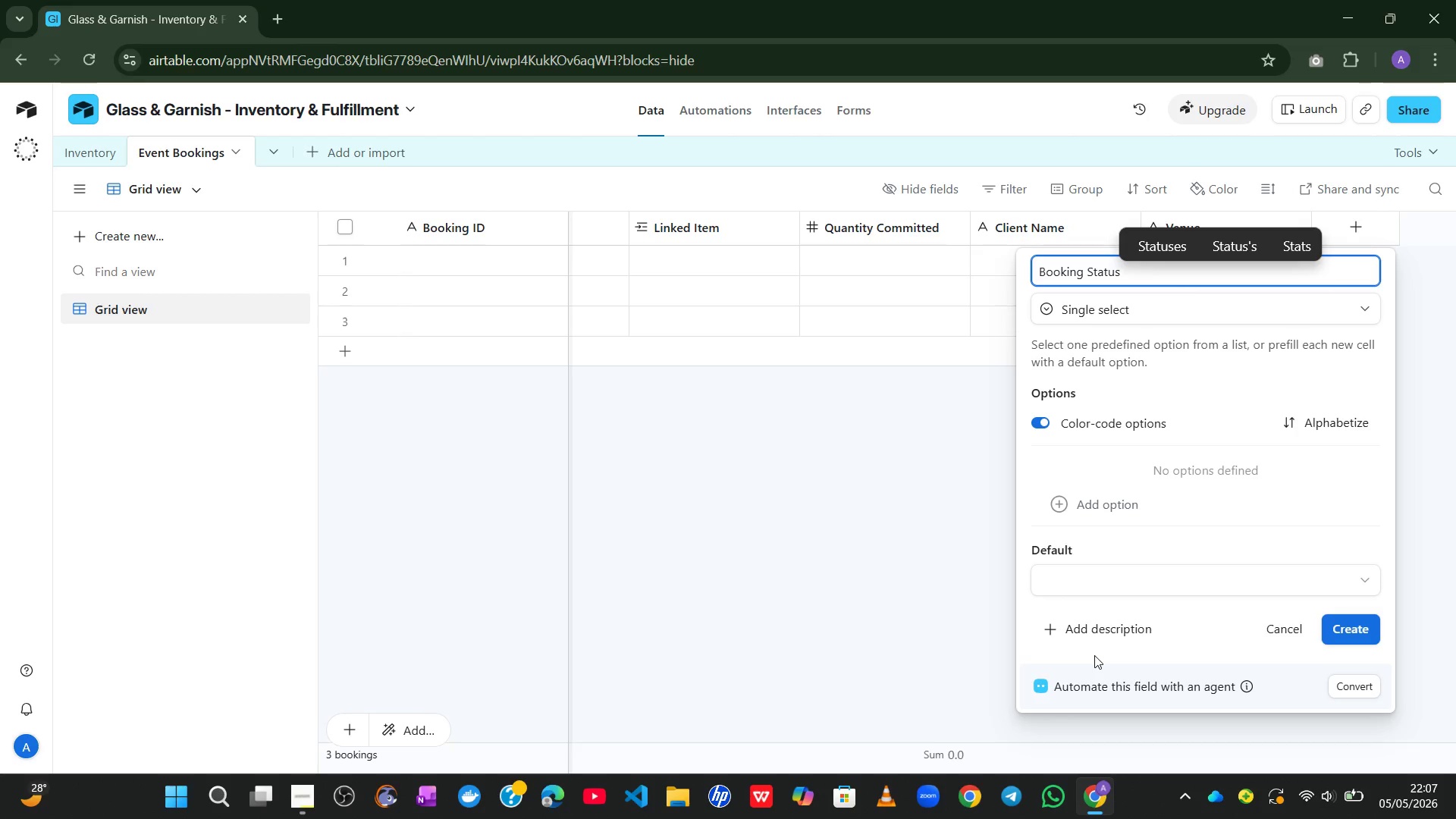 
key(Enter)
 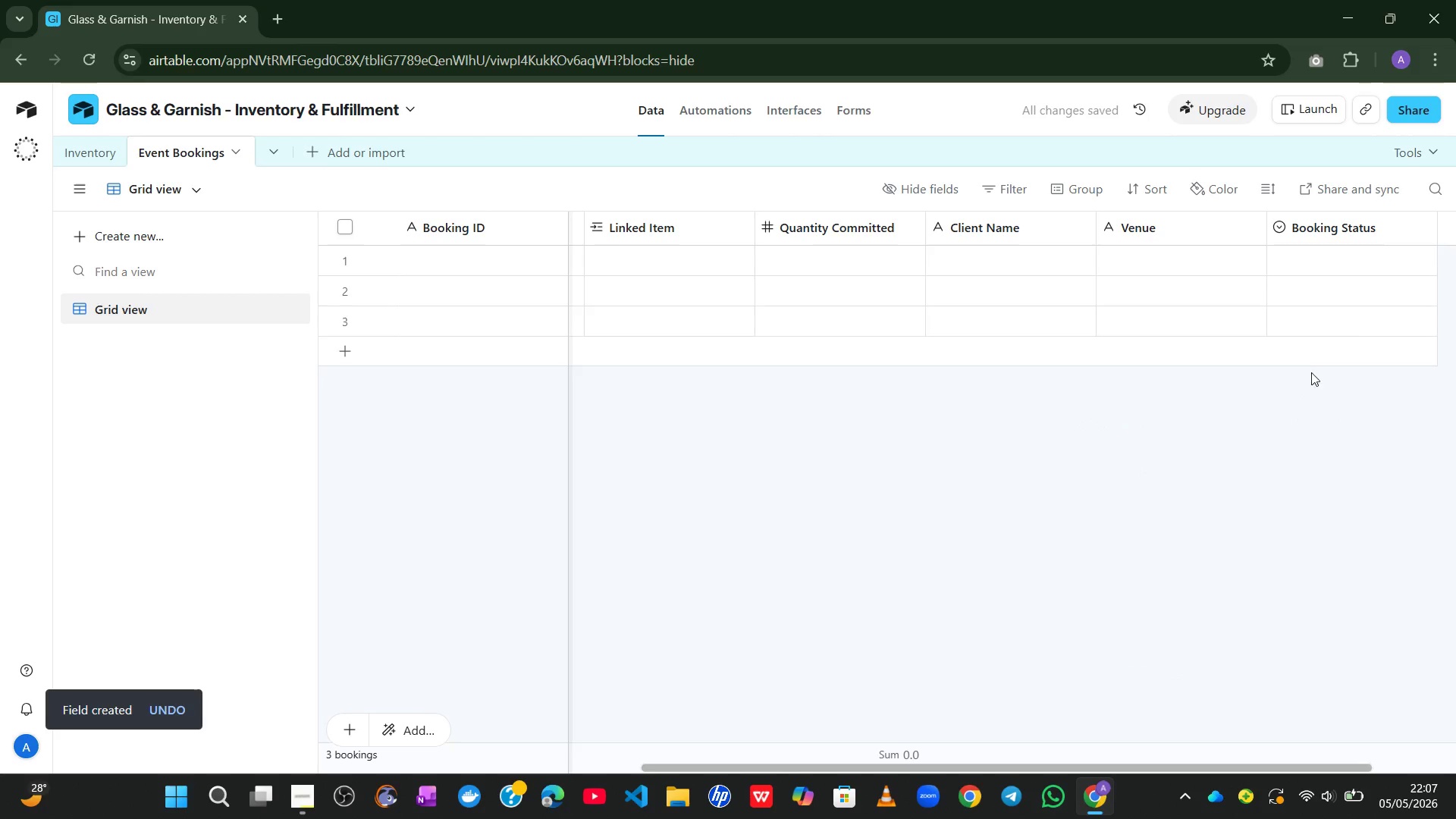 
wait(5.08)
 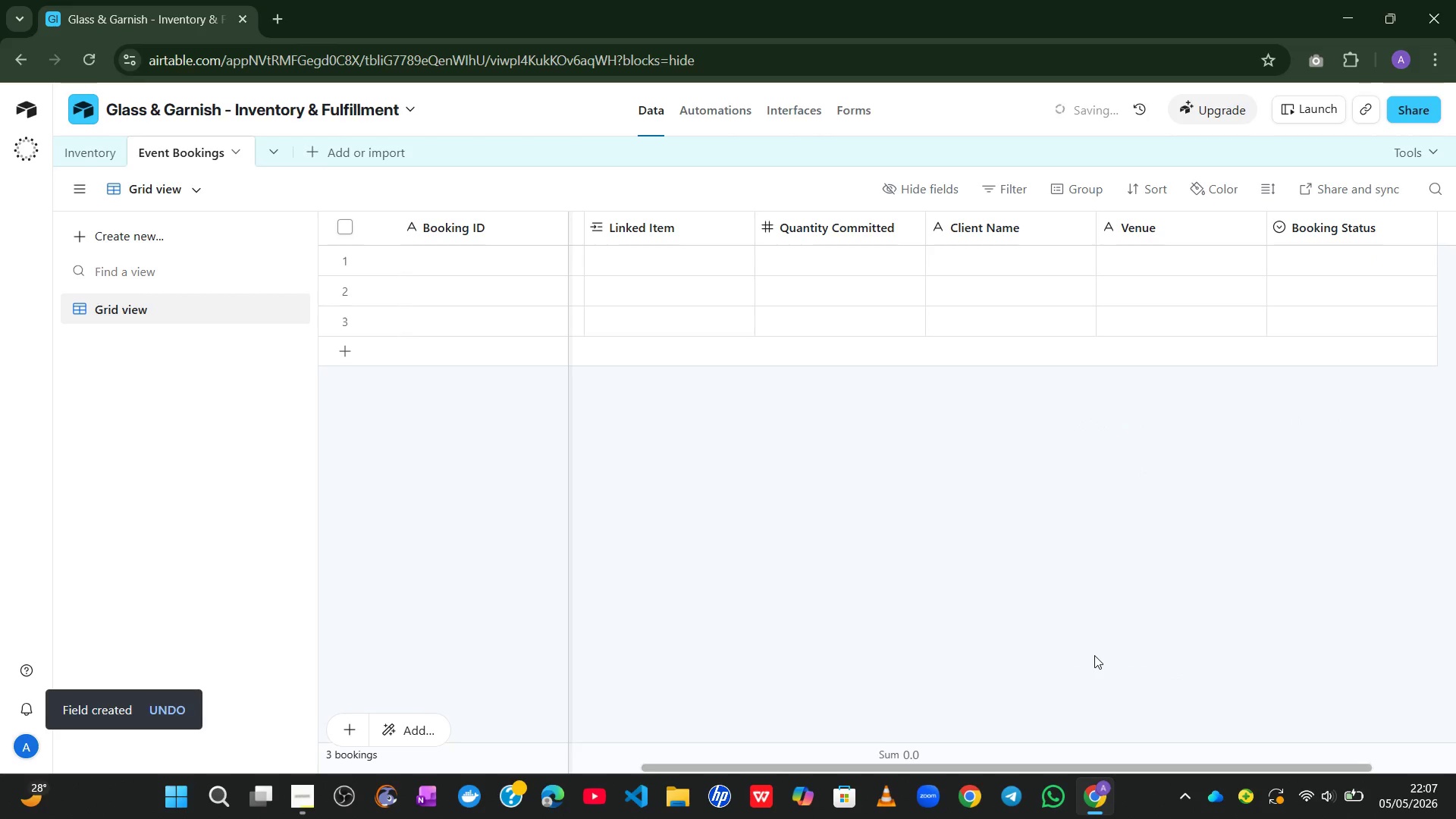 
double_click([1338, 227])
 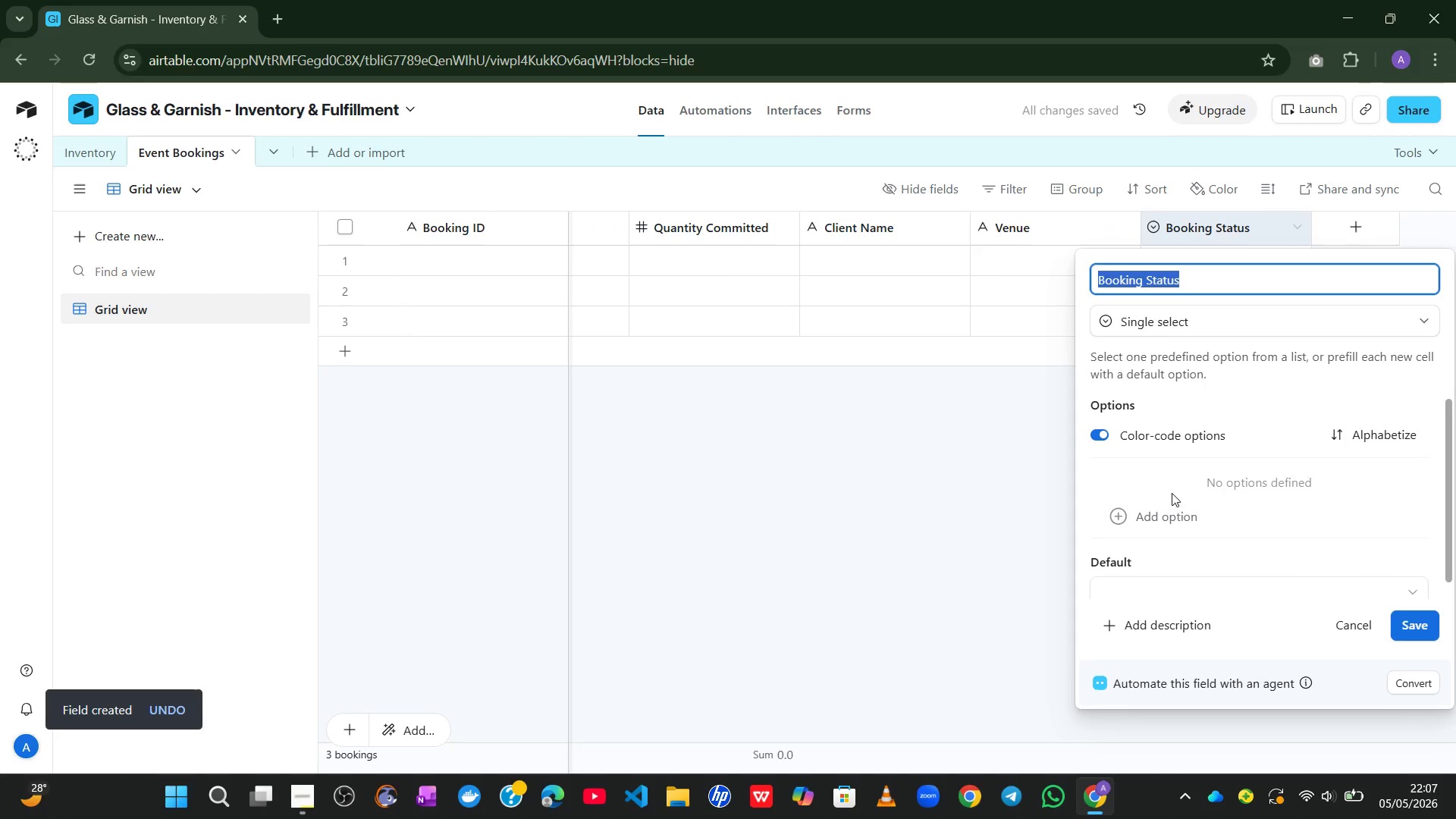 
left_click([1158, 510])
 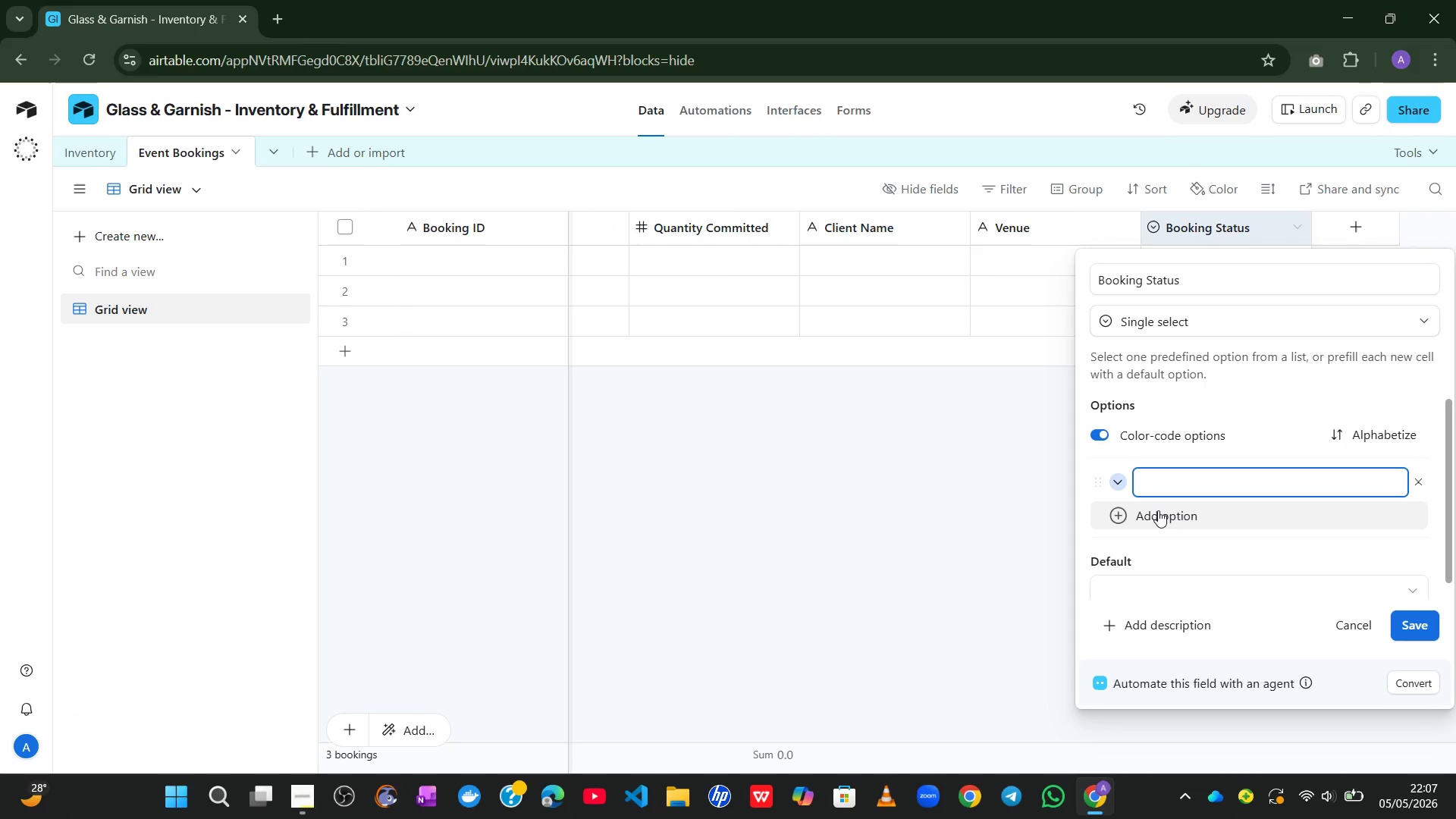 
wait(5.5)
 